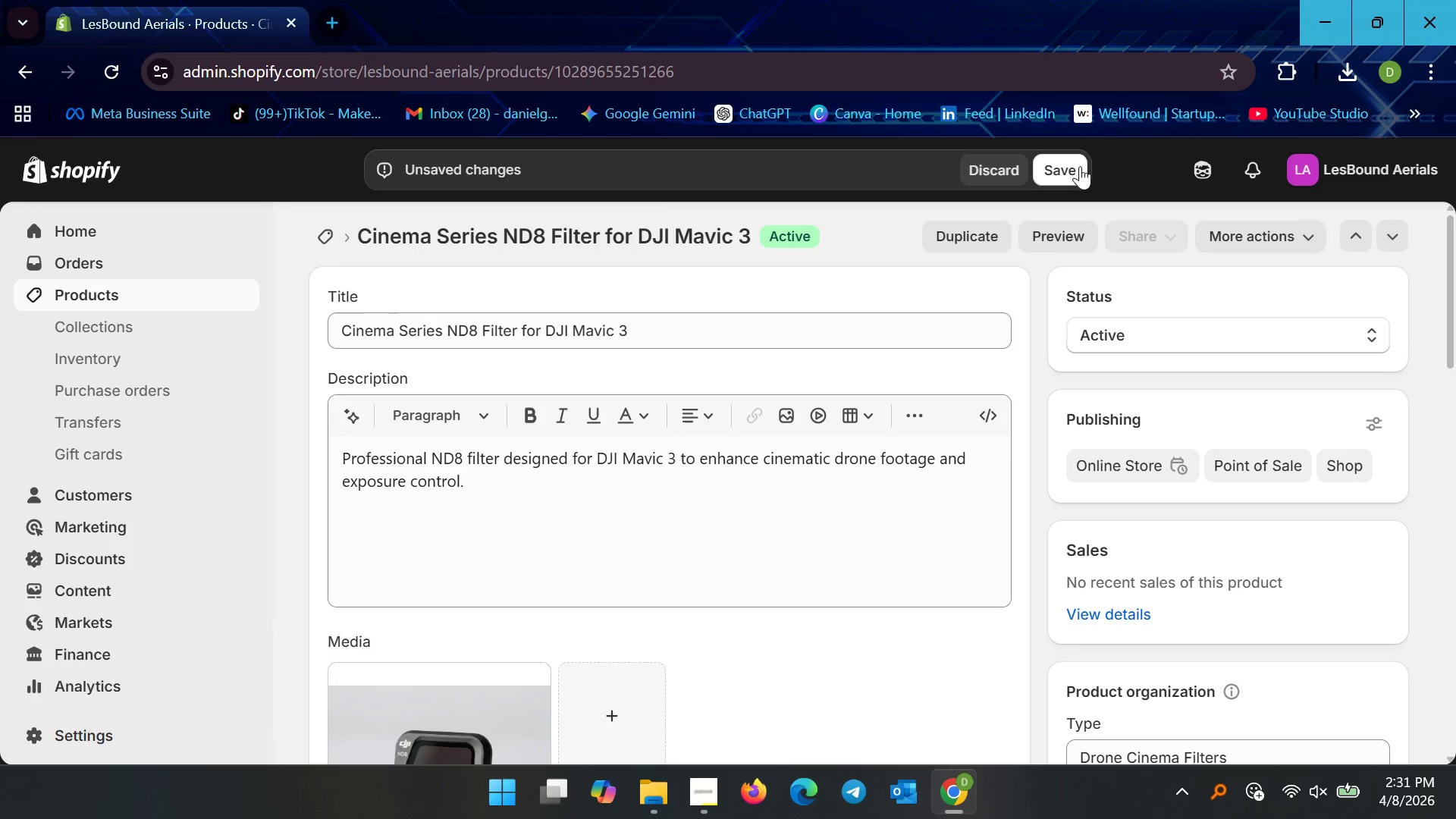 
left_click([1075, 170])
 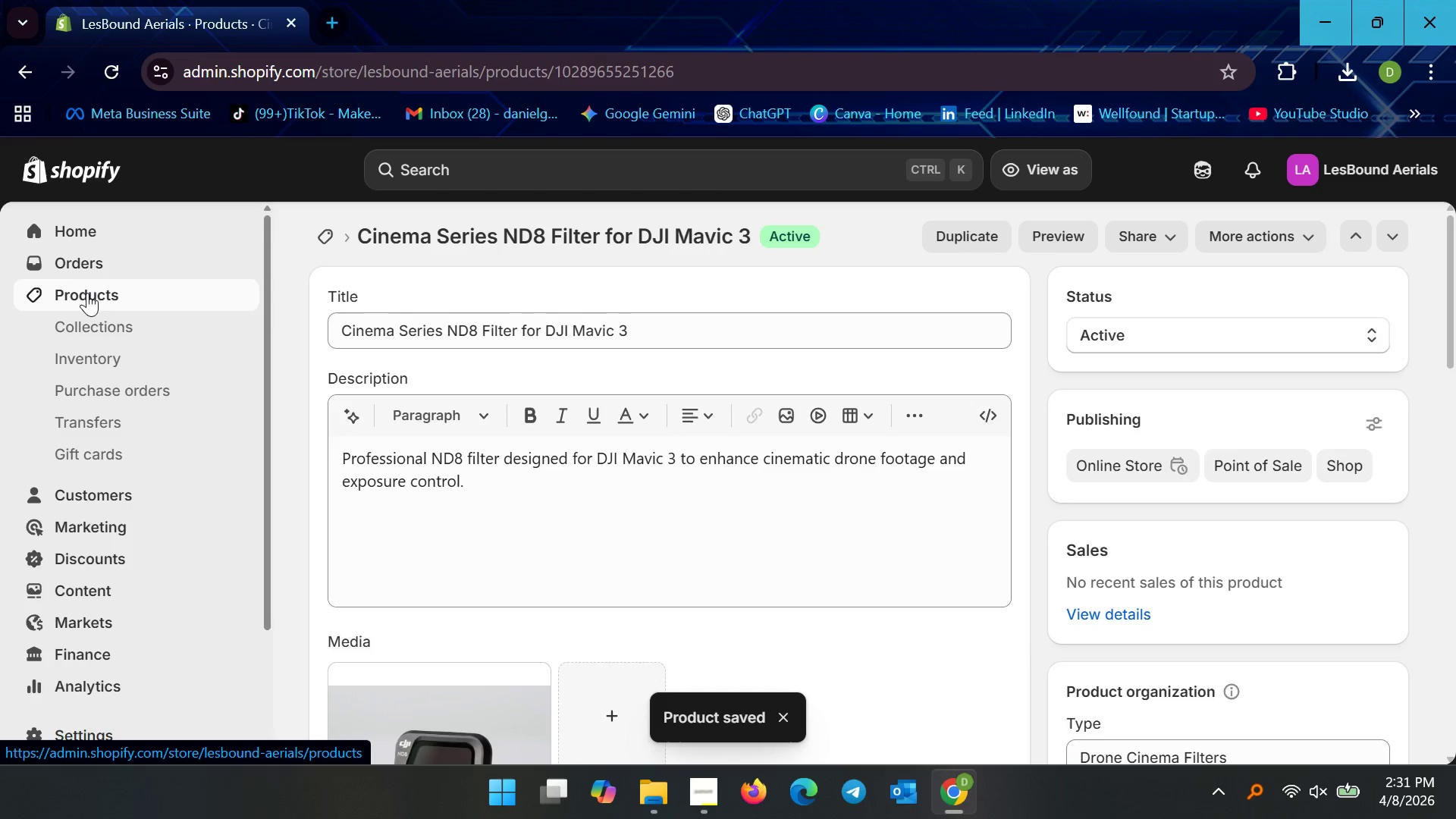 
wait(5.3)
 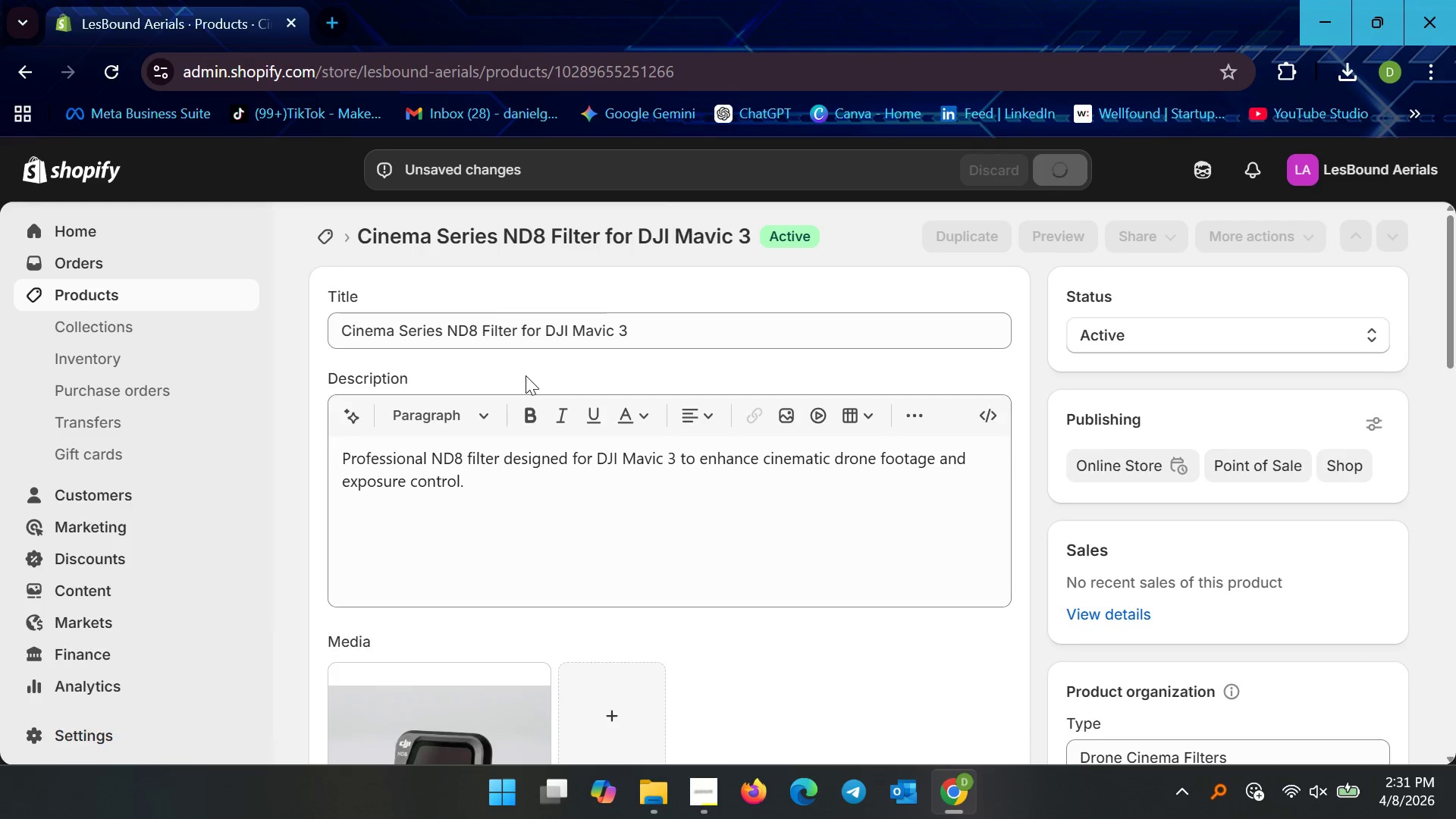 
scroll: coordinate [899, 592], scroll_direction: down, amount: 18.0
 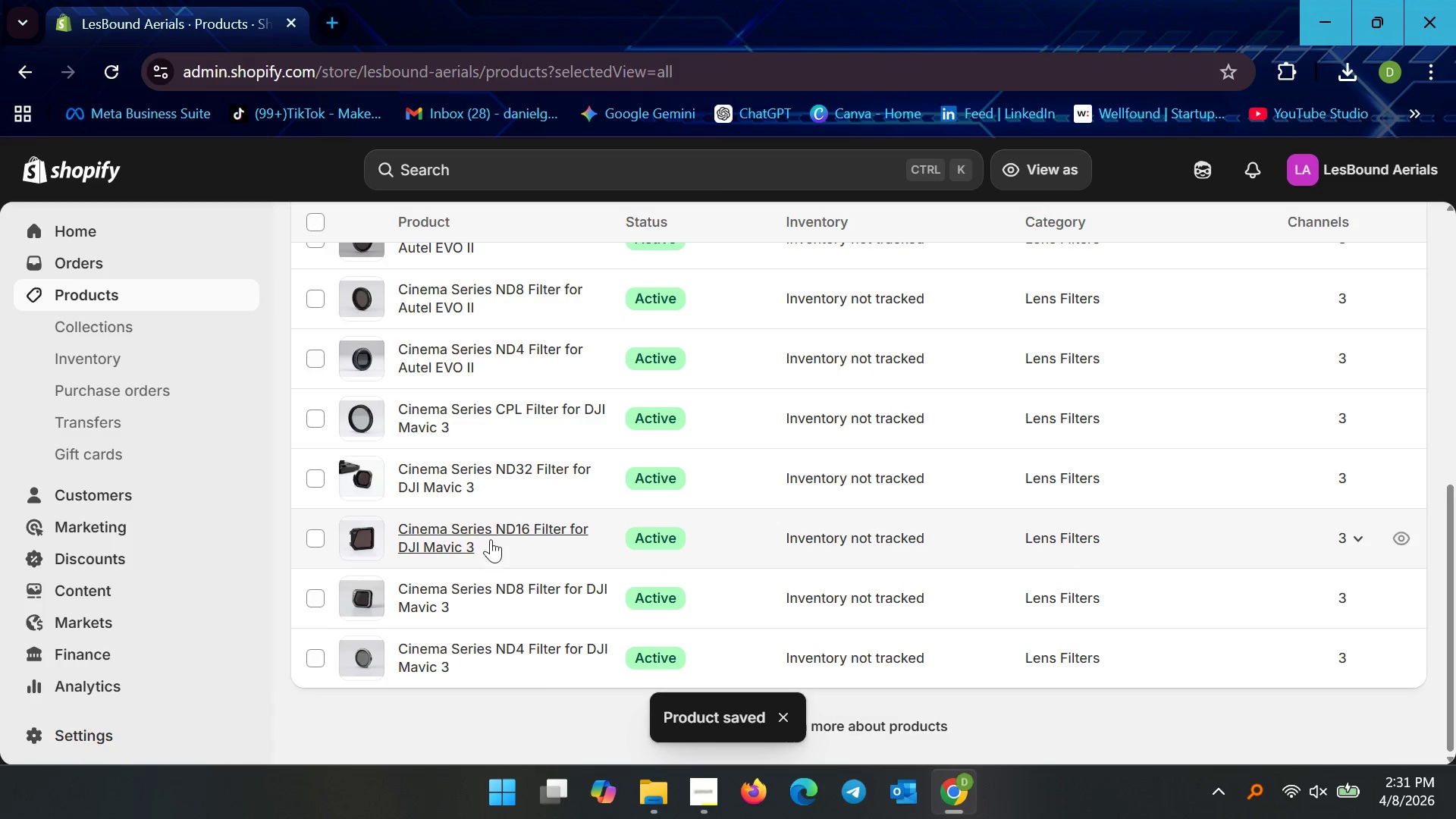 
left_click([491, 529])
 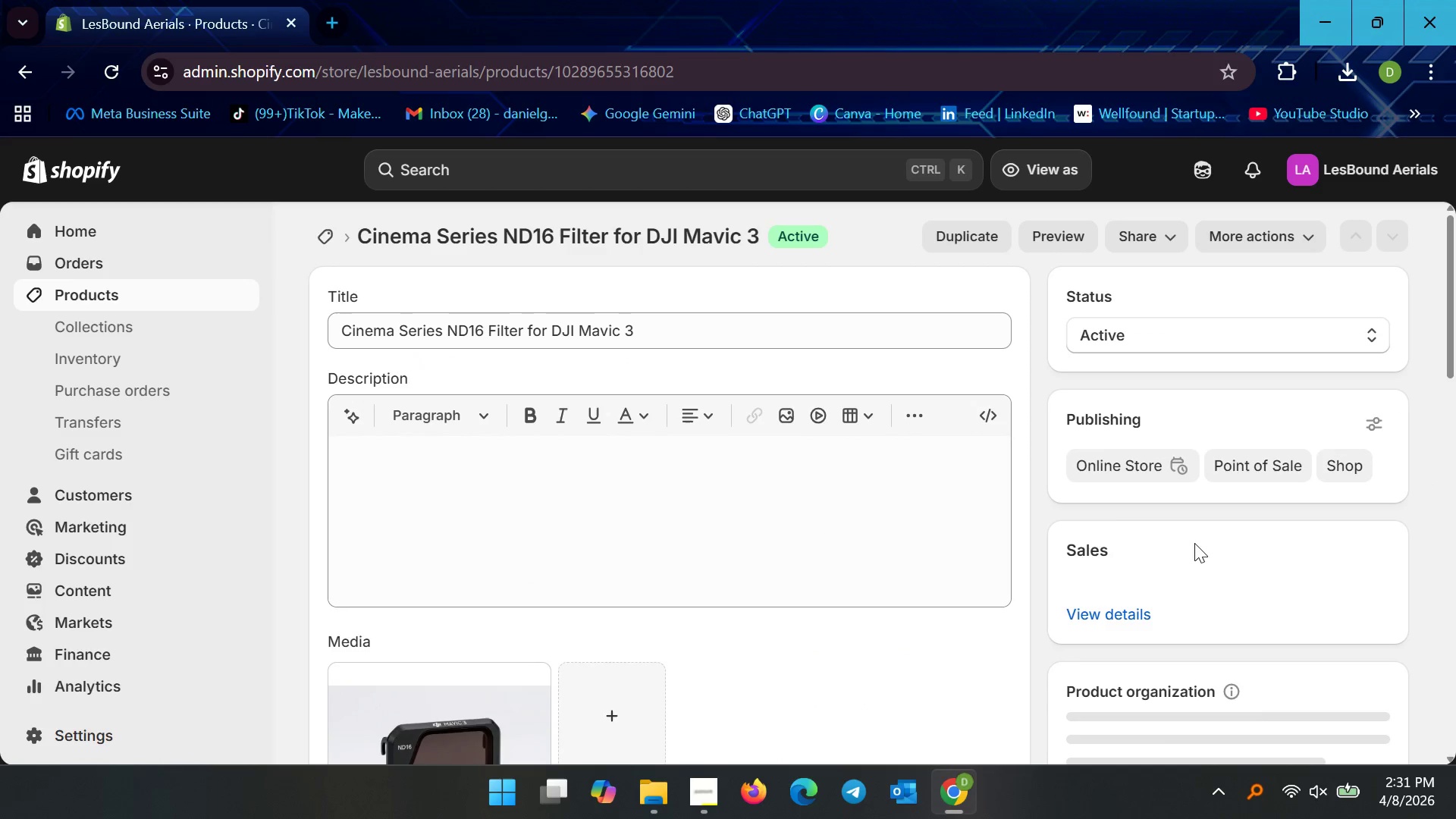 
scroll: coordinate [1242, 579], scroll_direction: down, amount: 8.0
 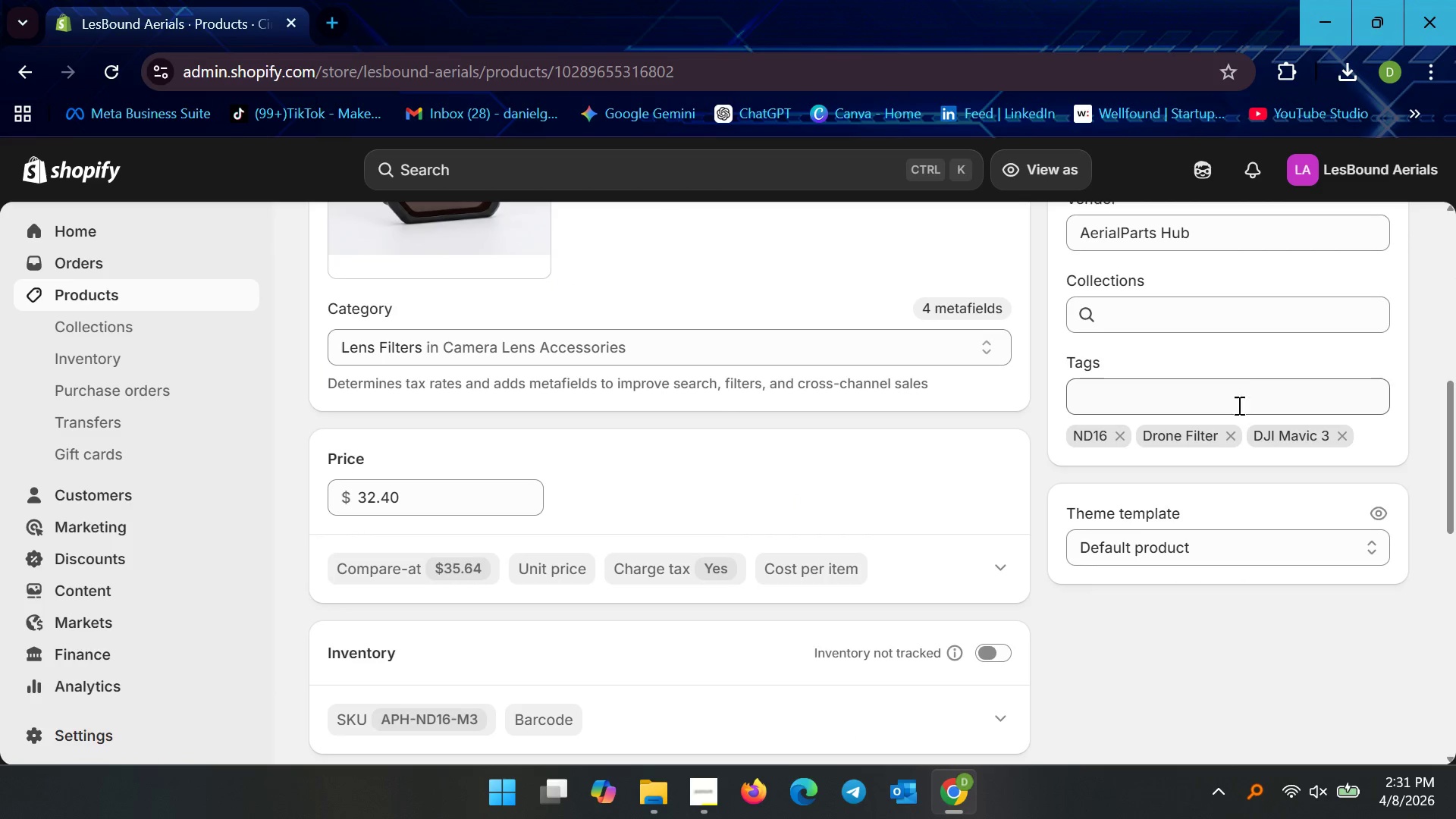 
left_click([1233, 387])
 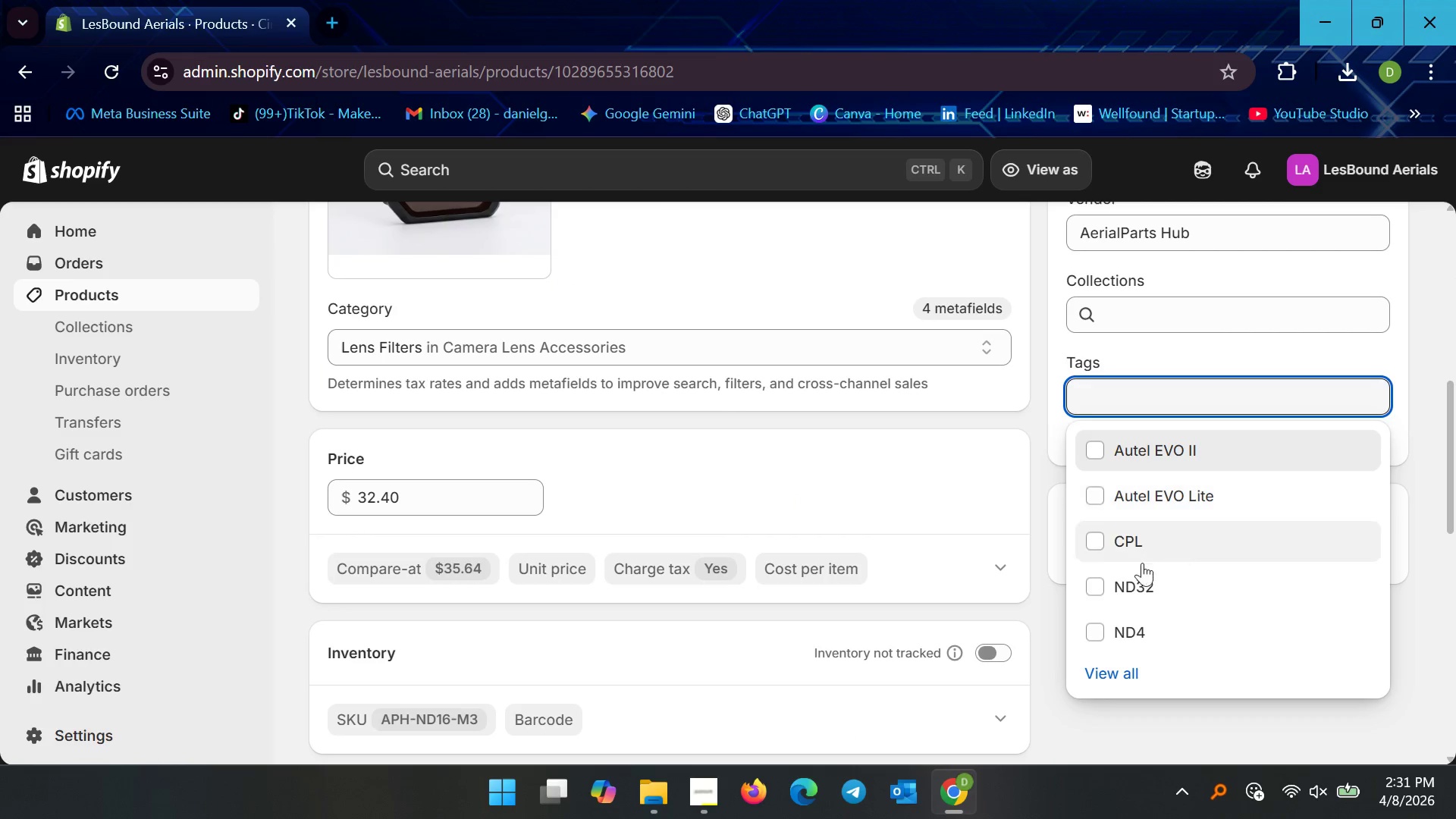 
scroll: coordinate [1164, 623], scroll_direction: down, amount: 4.0
 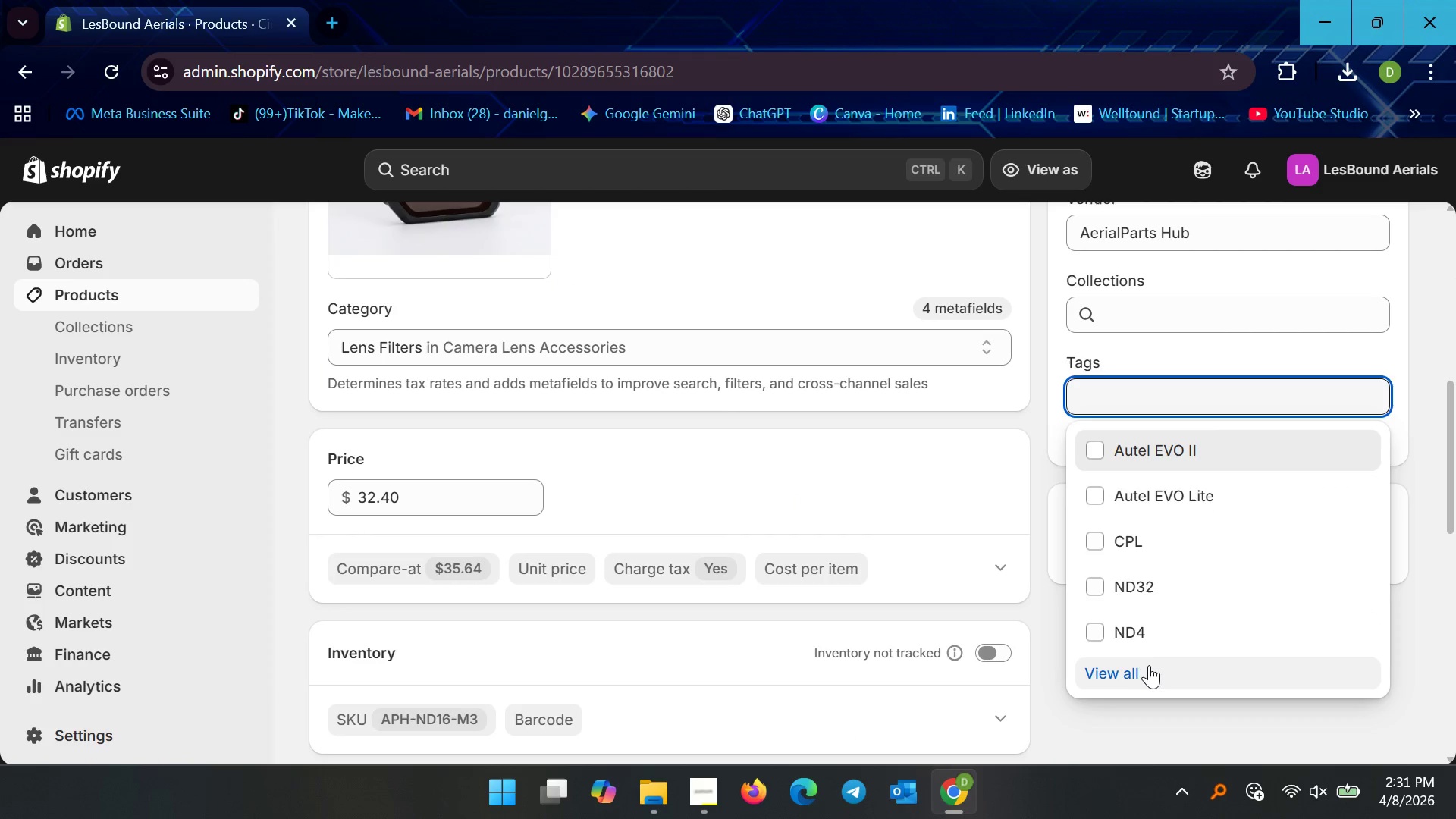 
left_click([1143, 668])
 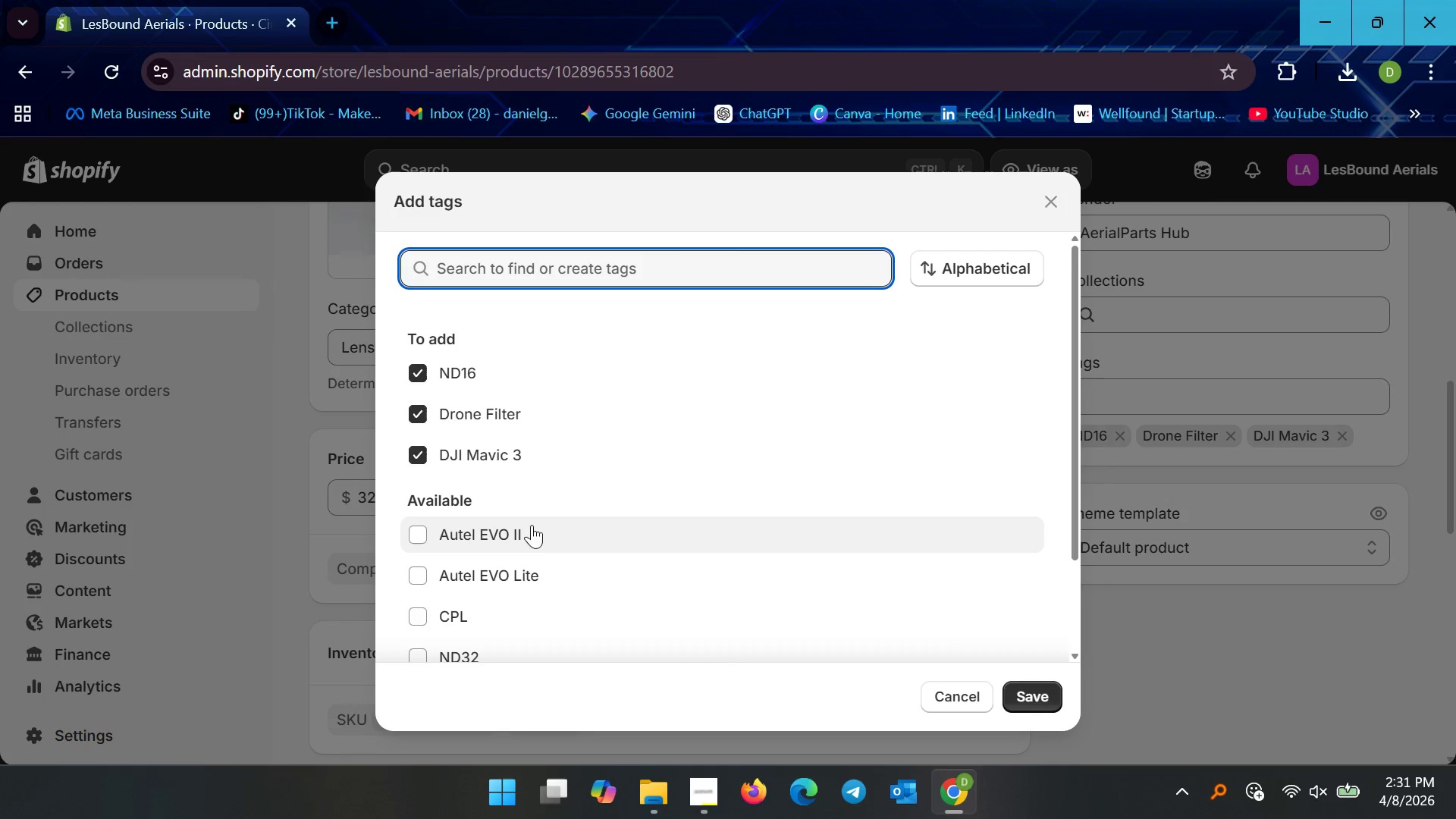 
scroll: coordinate [529, 540], scroll_direction: down, amount: 4.0
 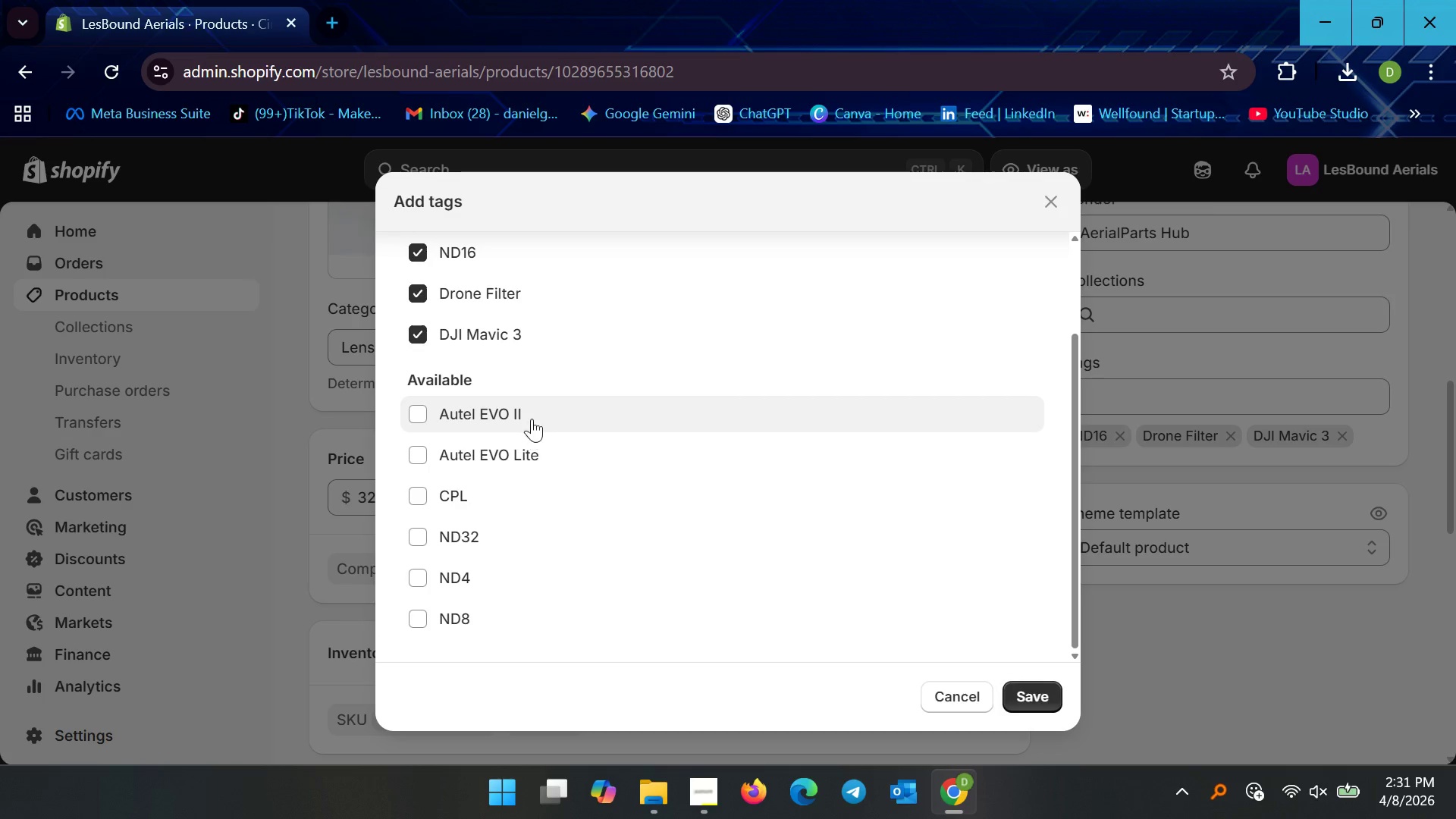 
scroll: coordinate [534, 430], scroll_direction: up, amount: 5.0
 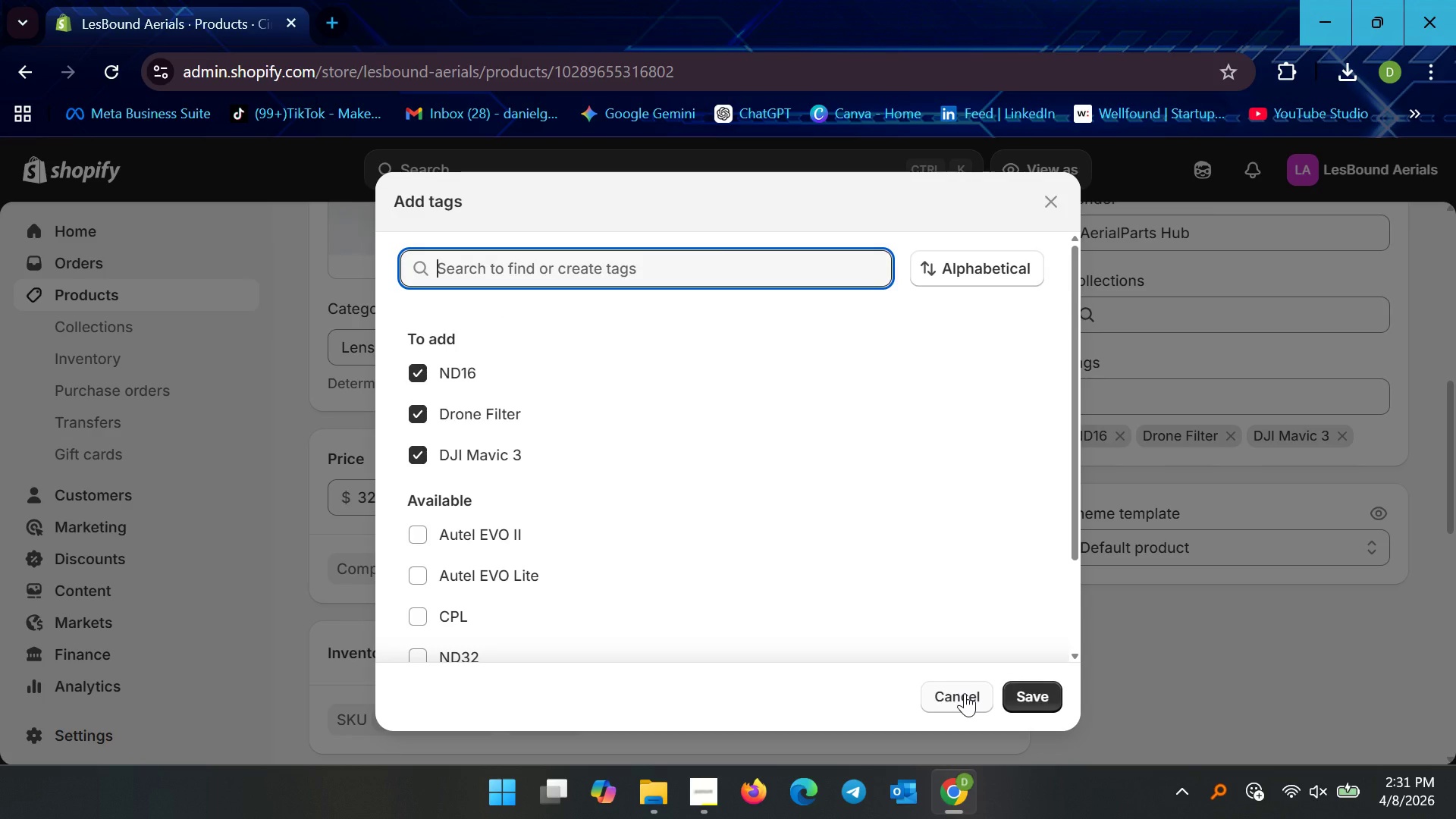 
left_click([965, 693])
 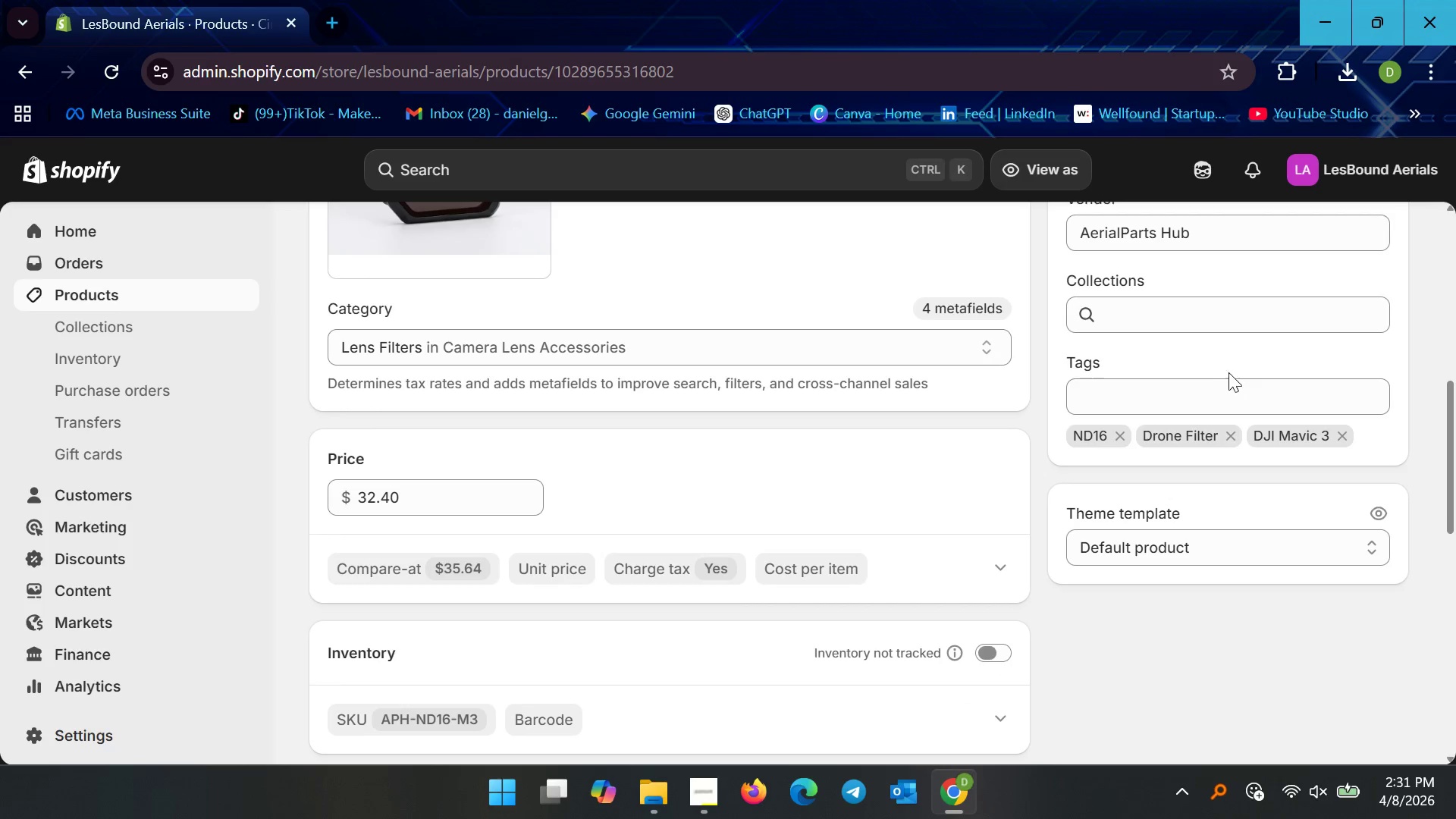 
left_click([1222, 391])
 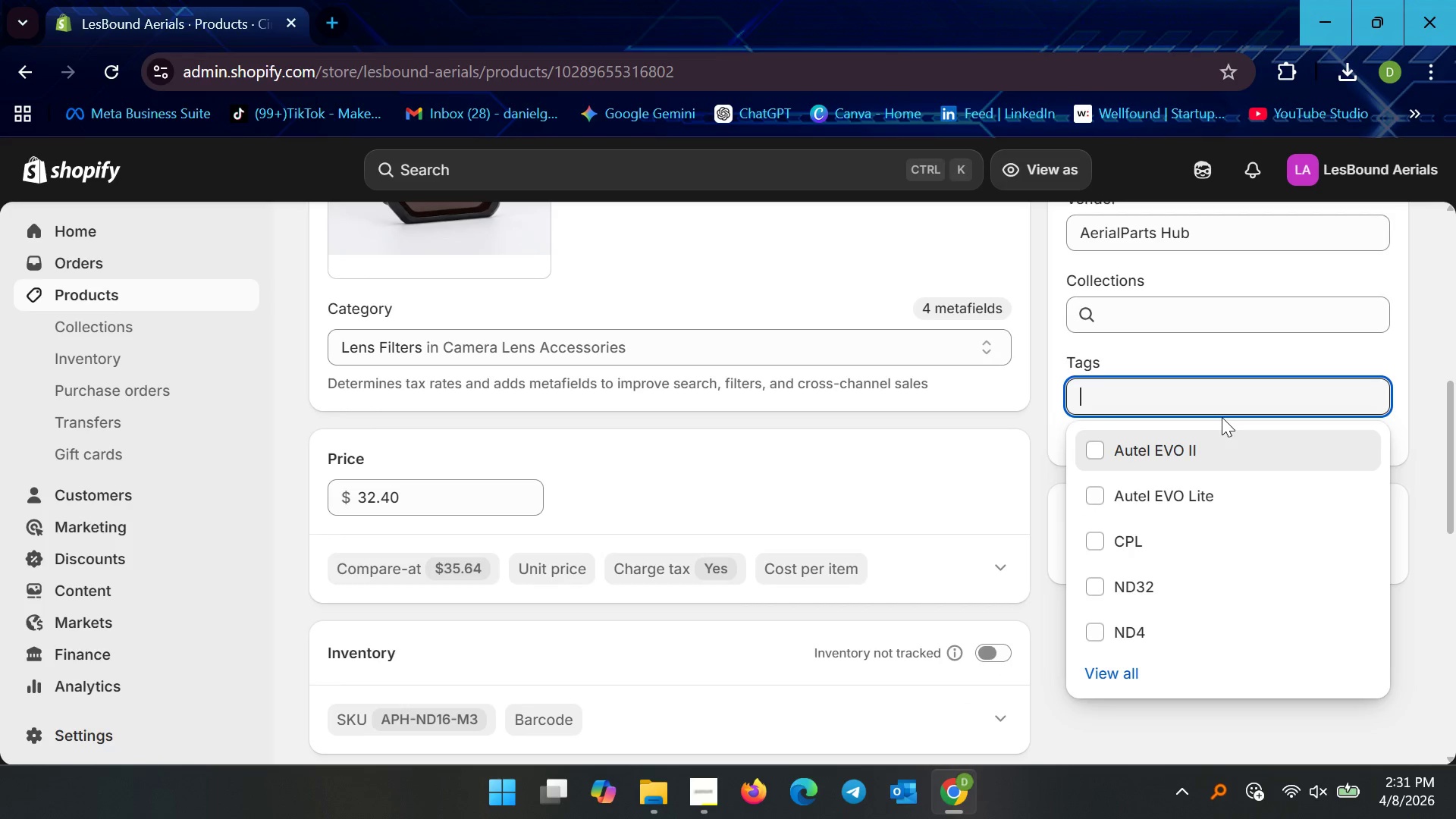 
type(polarized)
 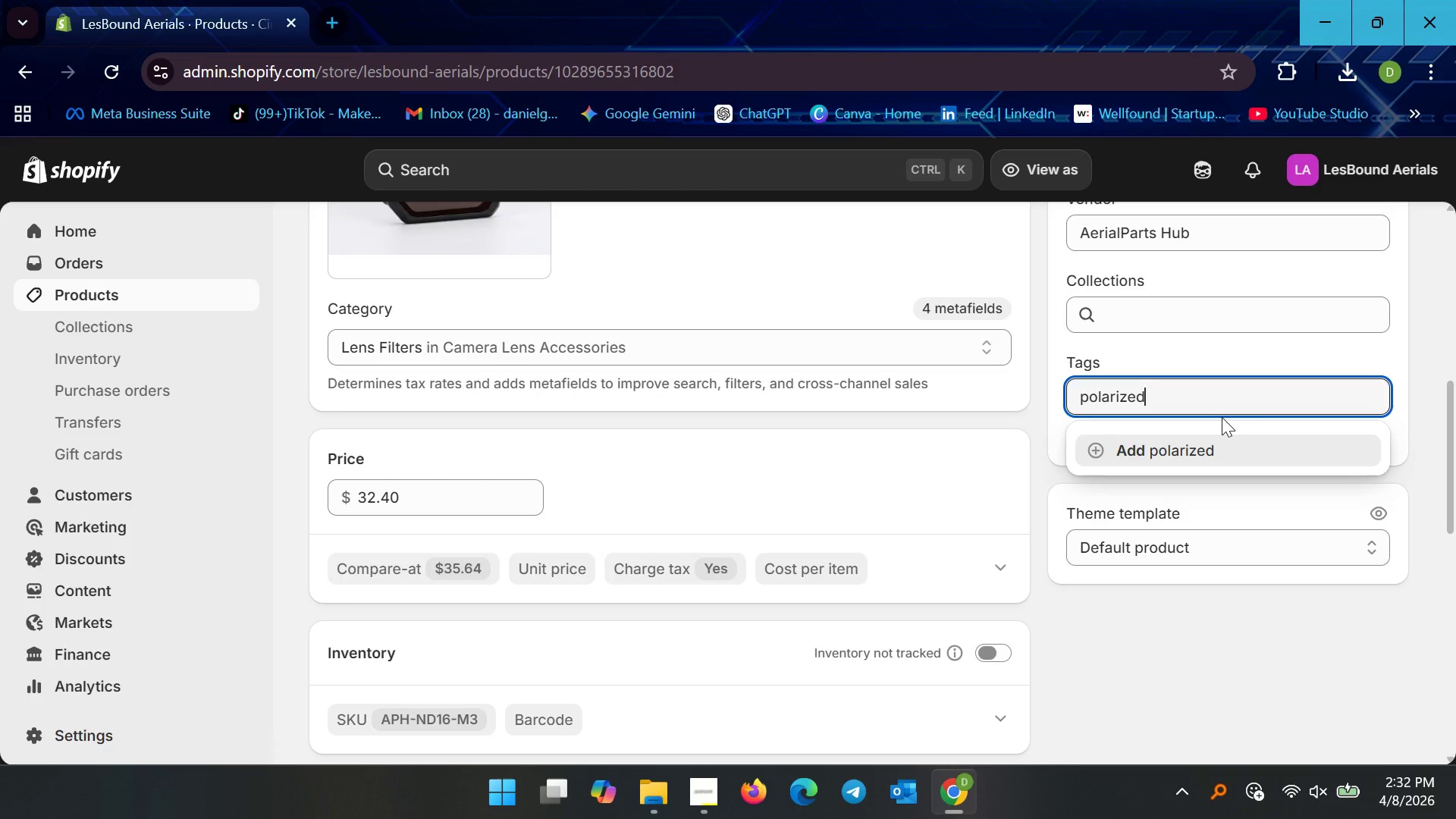 
wait(10.34)
 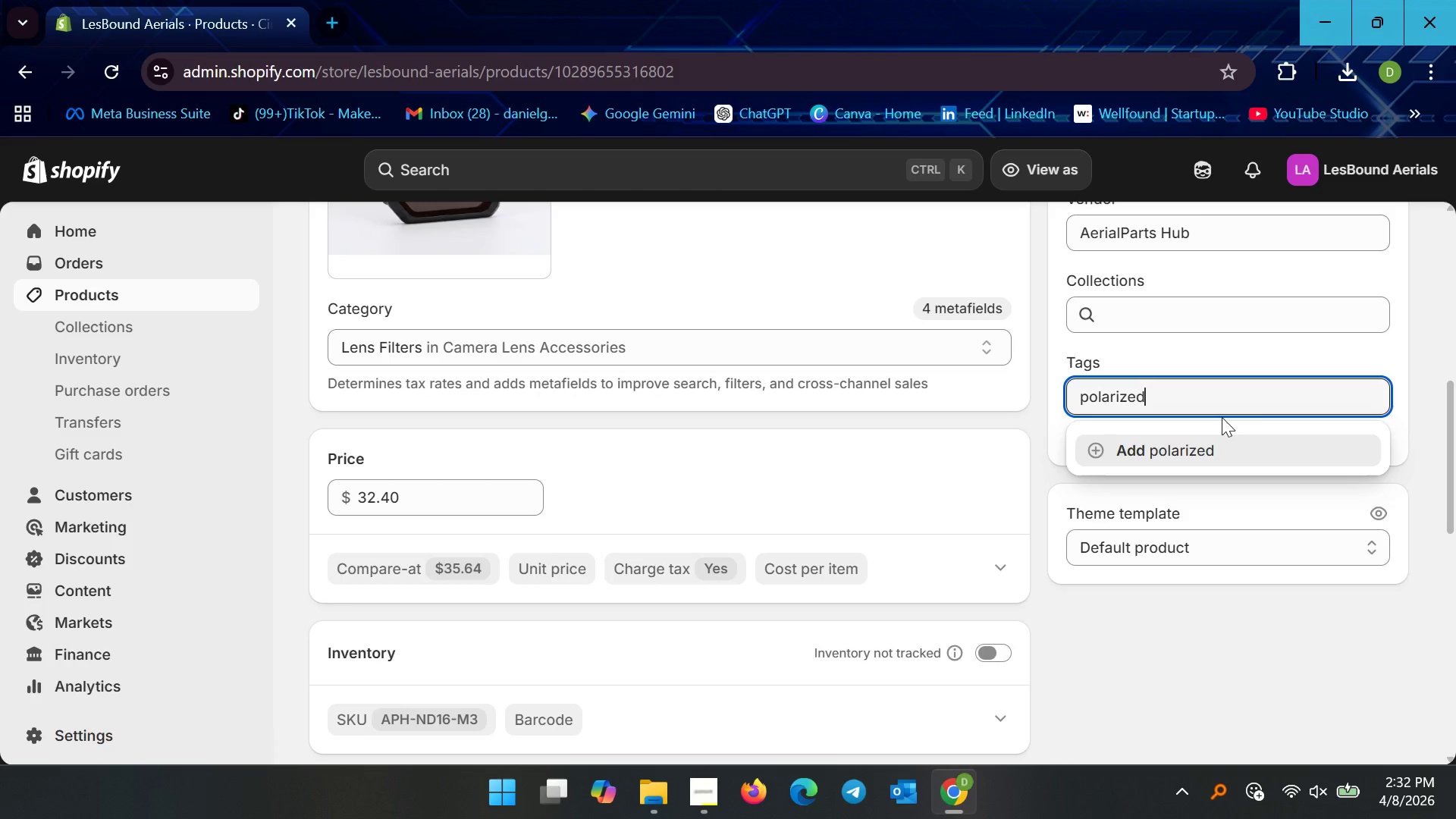 
left_click([1085, 392])
 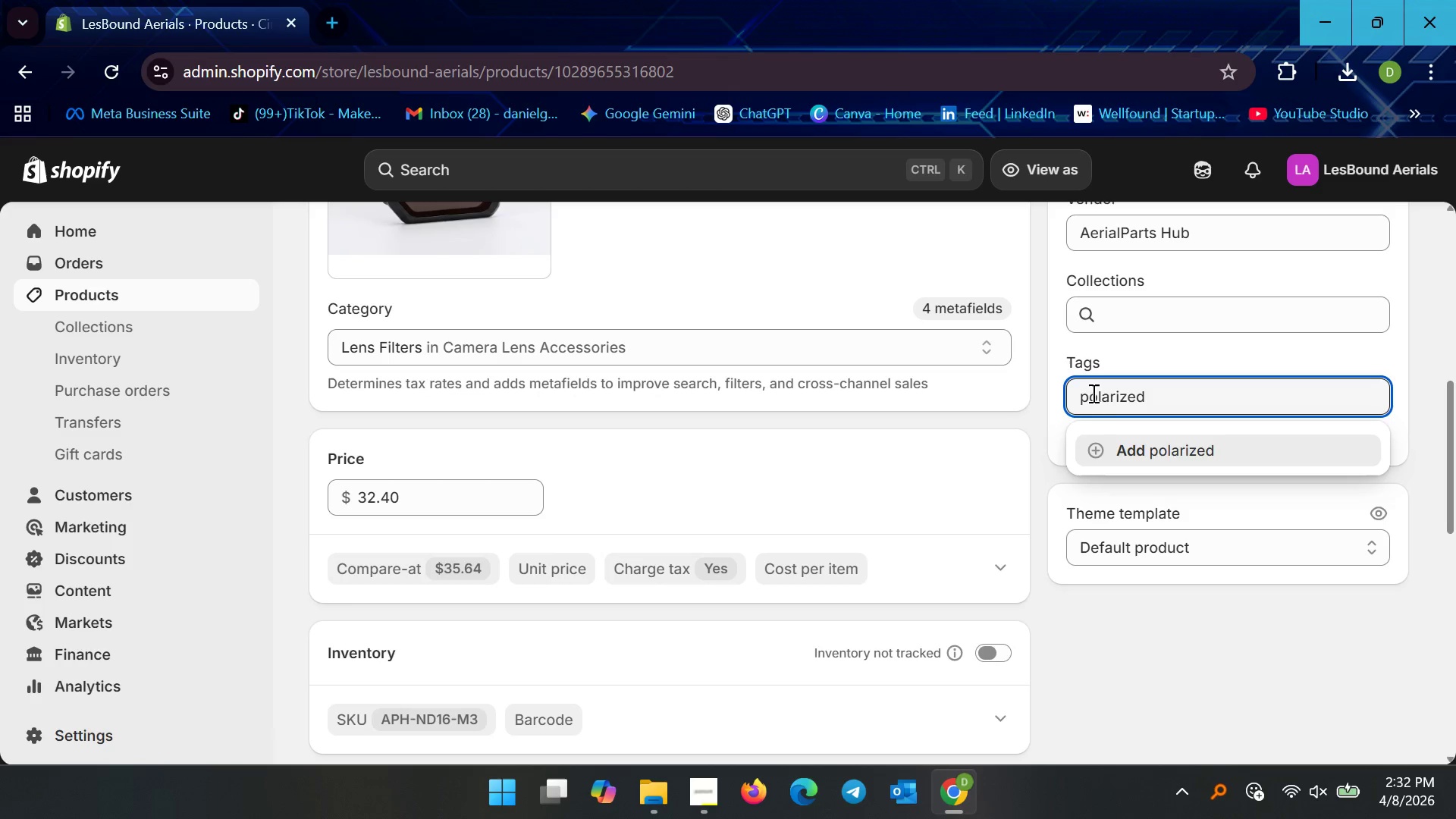 
key(Backspace)
 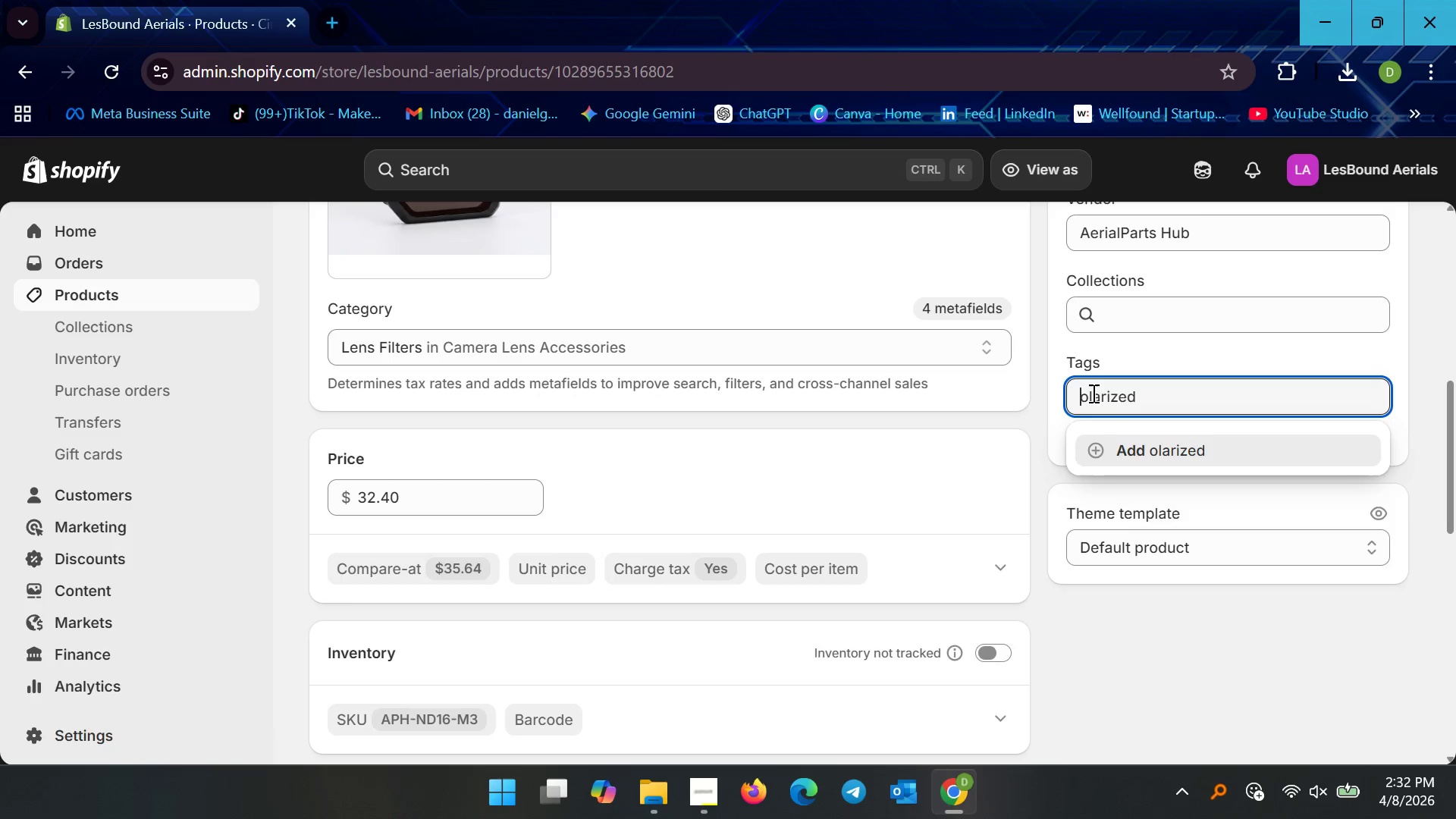 
key(Shift+ShiftRight)
 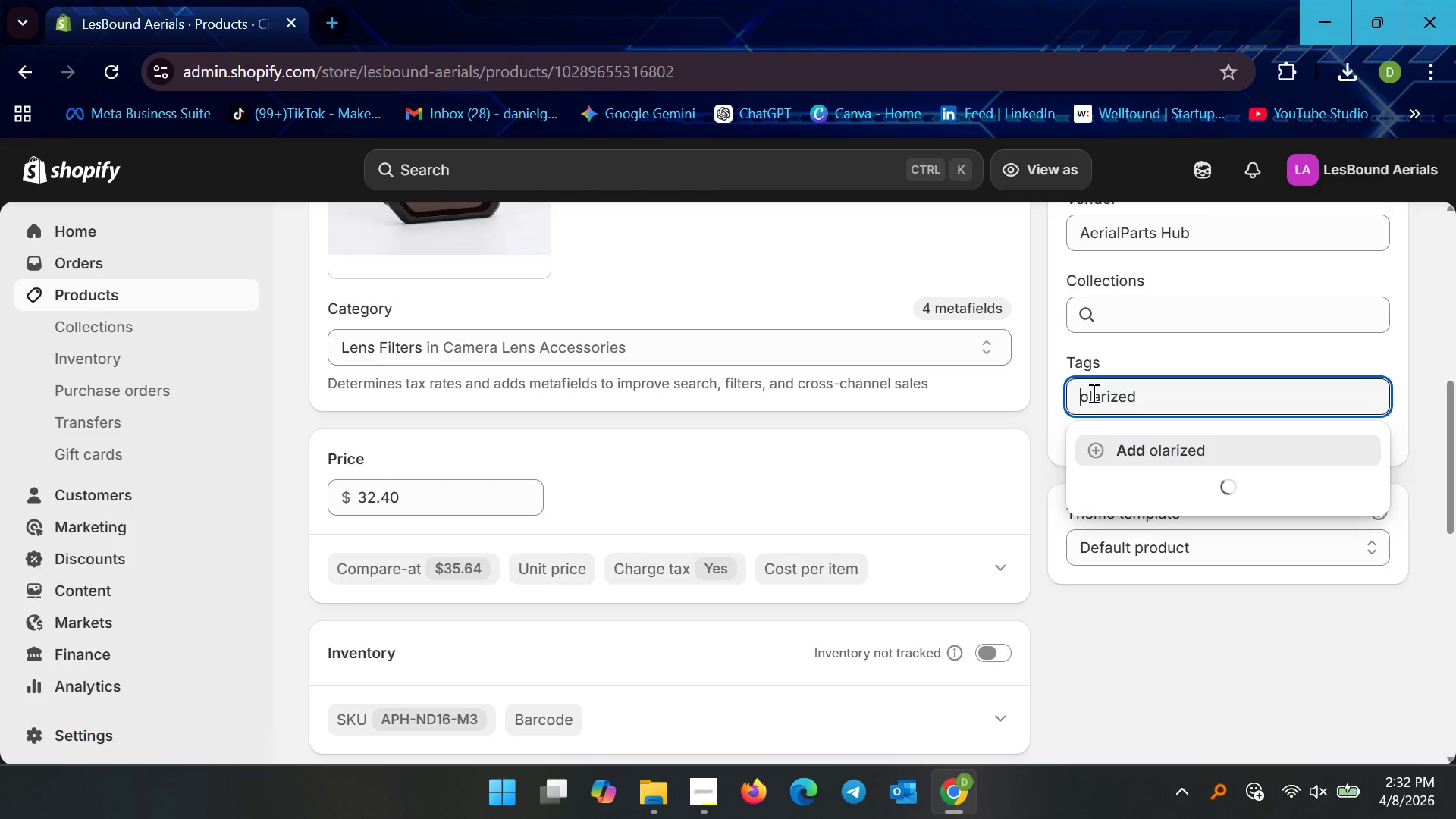 
key(Shift+P)
 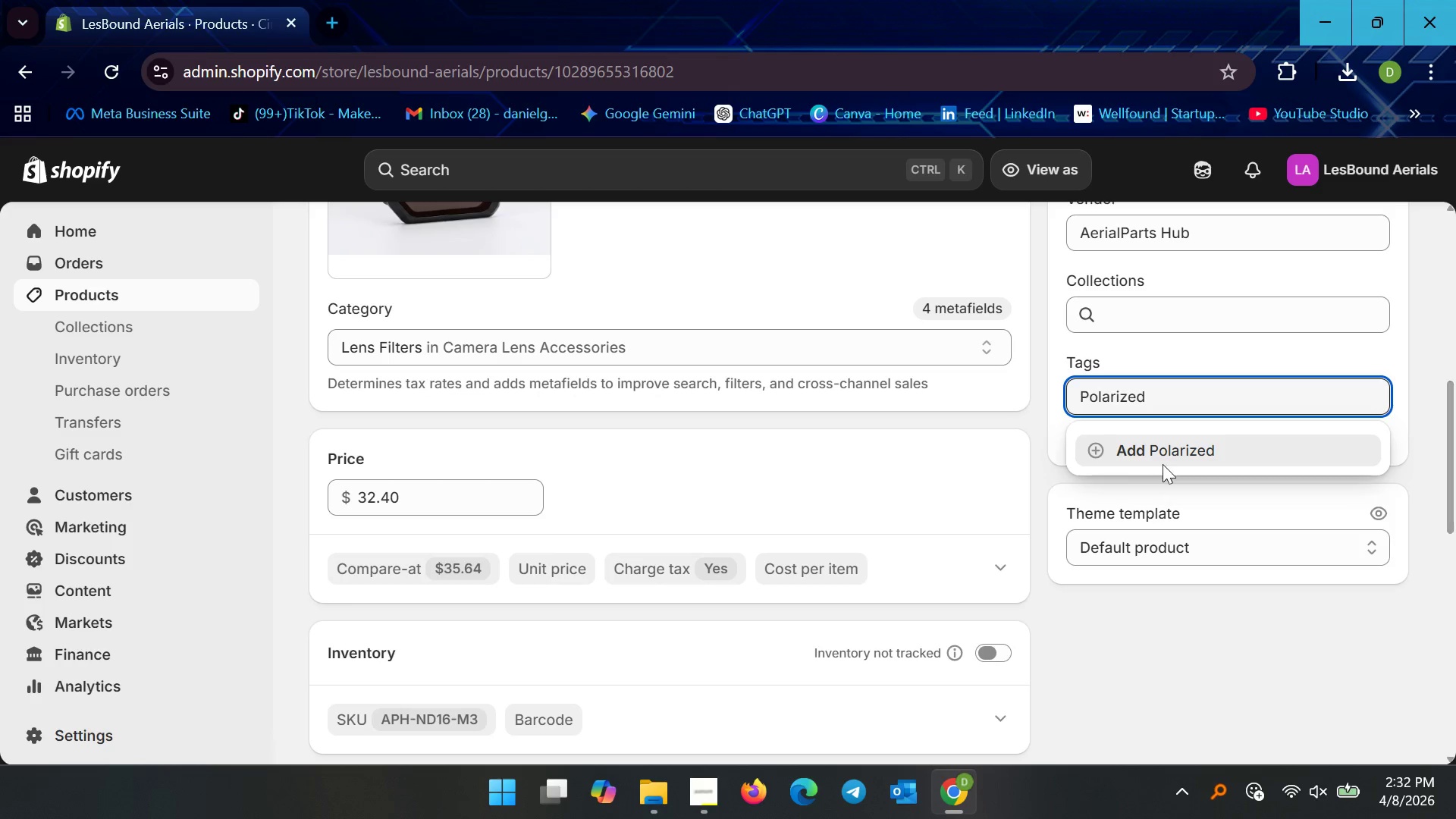 
left_click([1173, 453])
 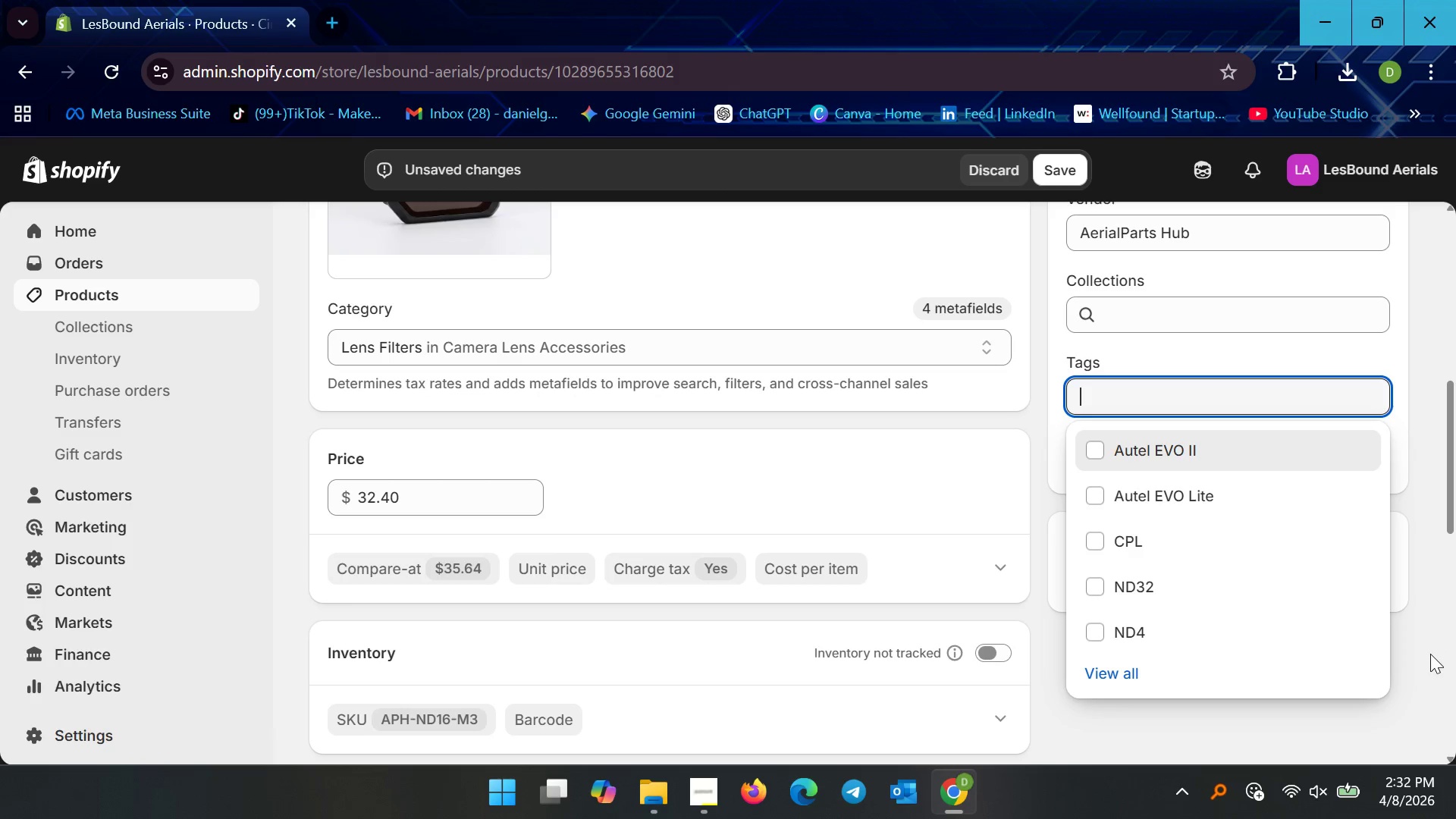 
scroll: coordinate [1221, 556], scroll_direction: down, amount: 5.0
 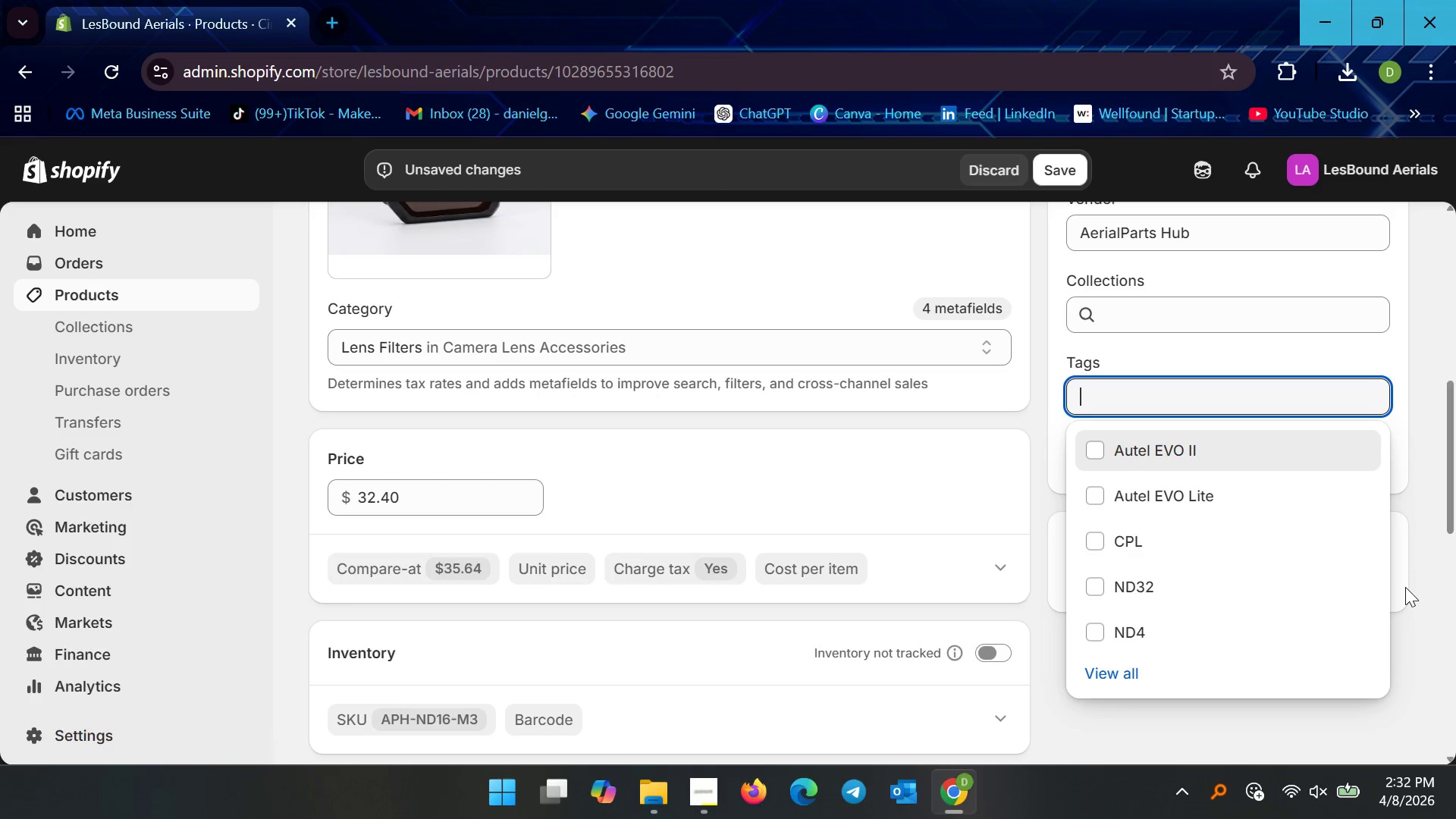 
left_click([1407, 587])
 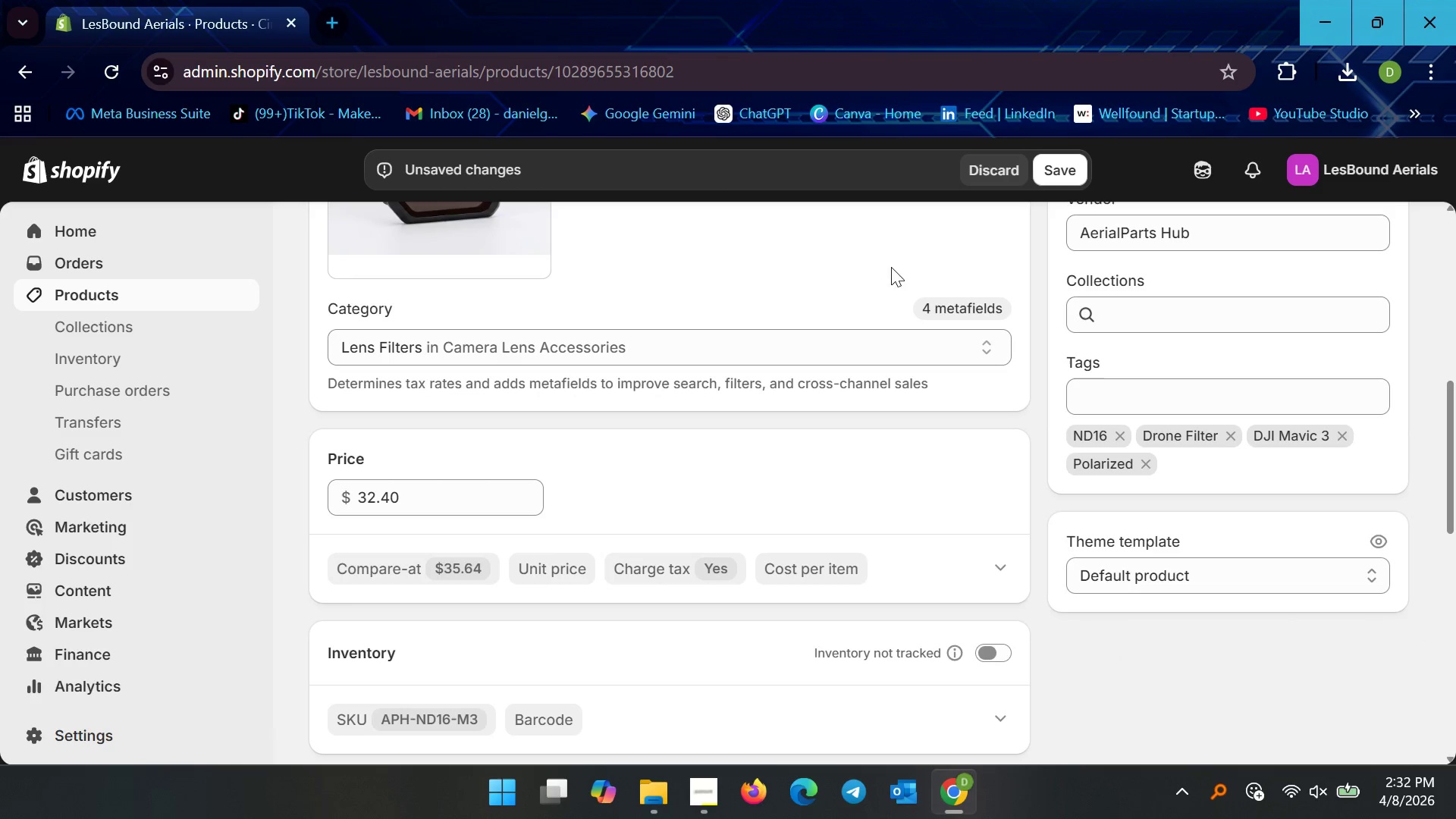 
left_click([1058, 165])
 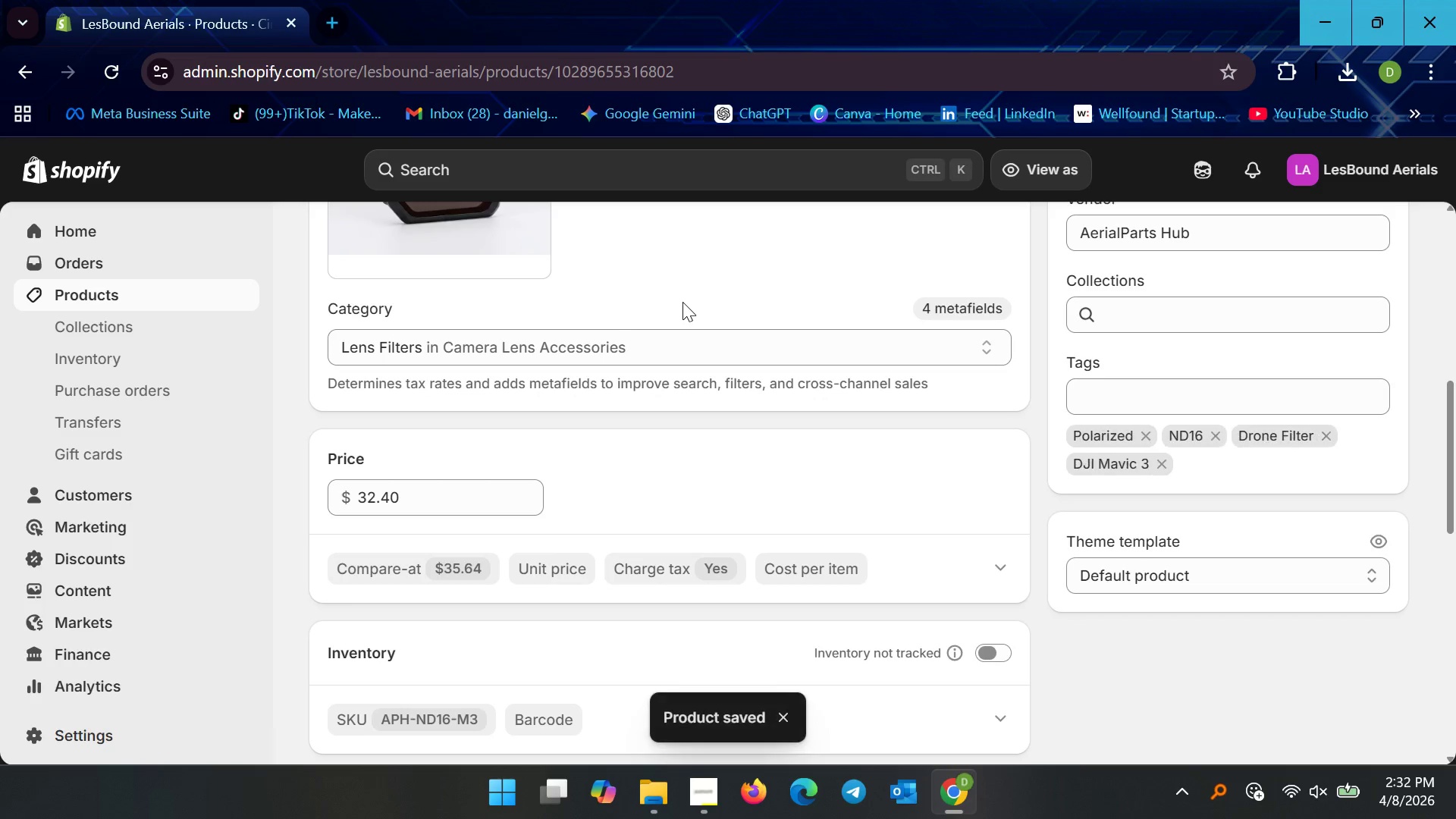 
left_click([111, 297])
 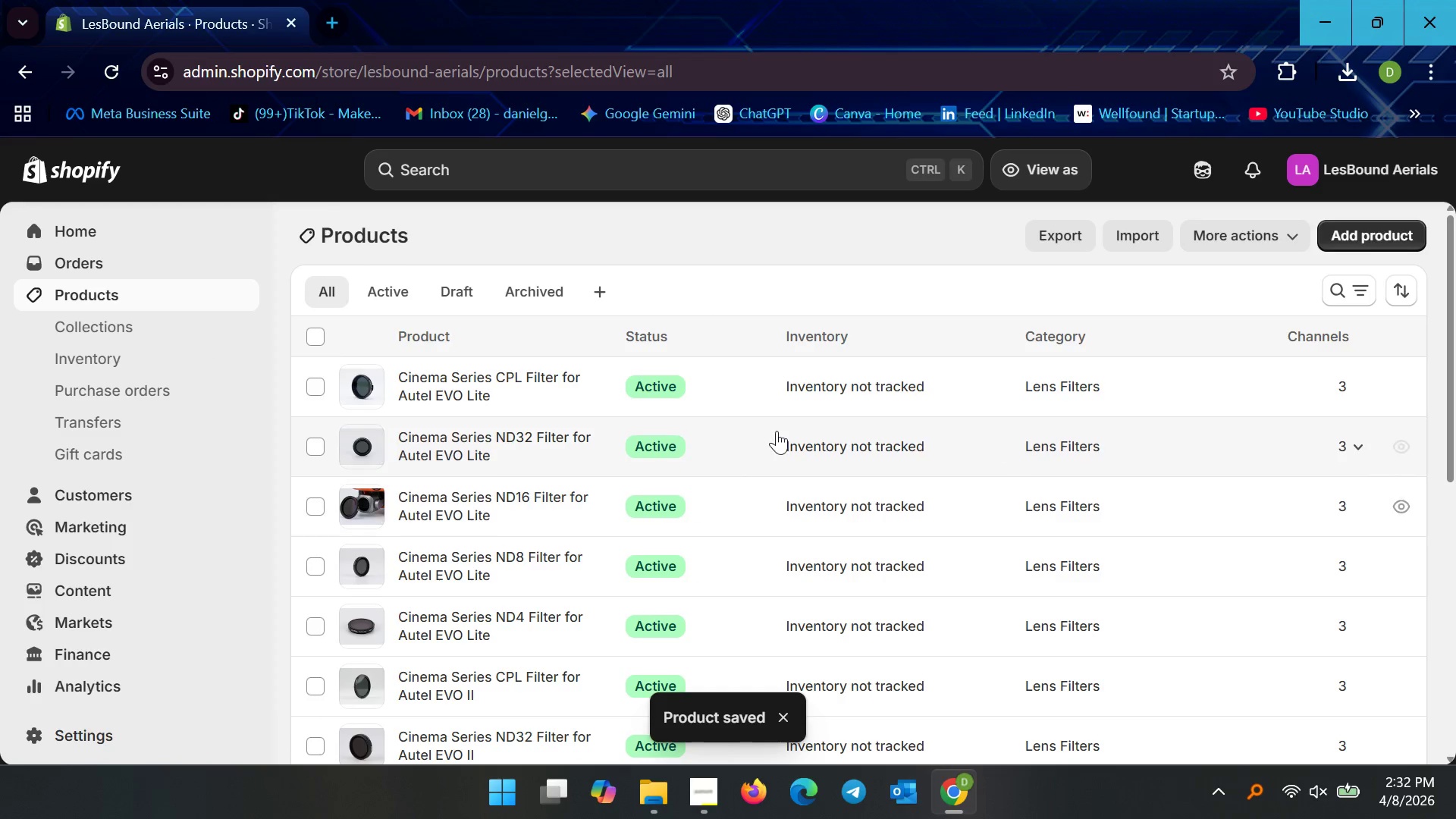 
scroll: coordinate [777, 510], scroll_direction: down, amount: 8.0
 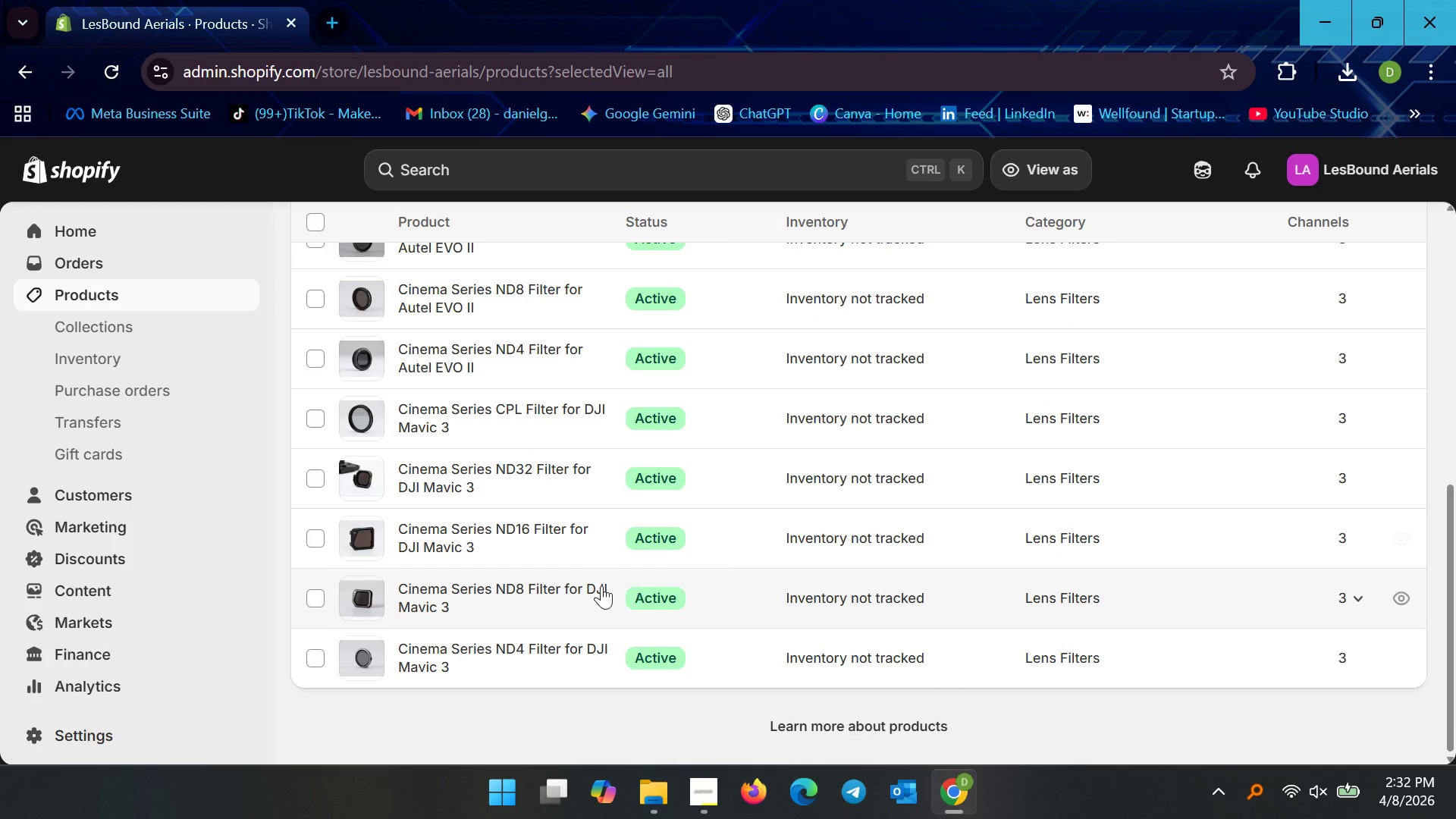 
scroll: coordinate [636, 521], scroll_direction: up, amount: 2.0
 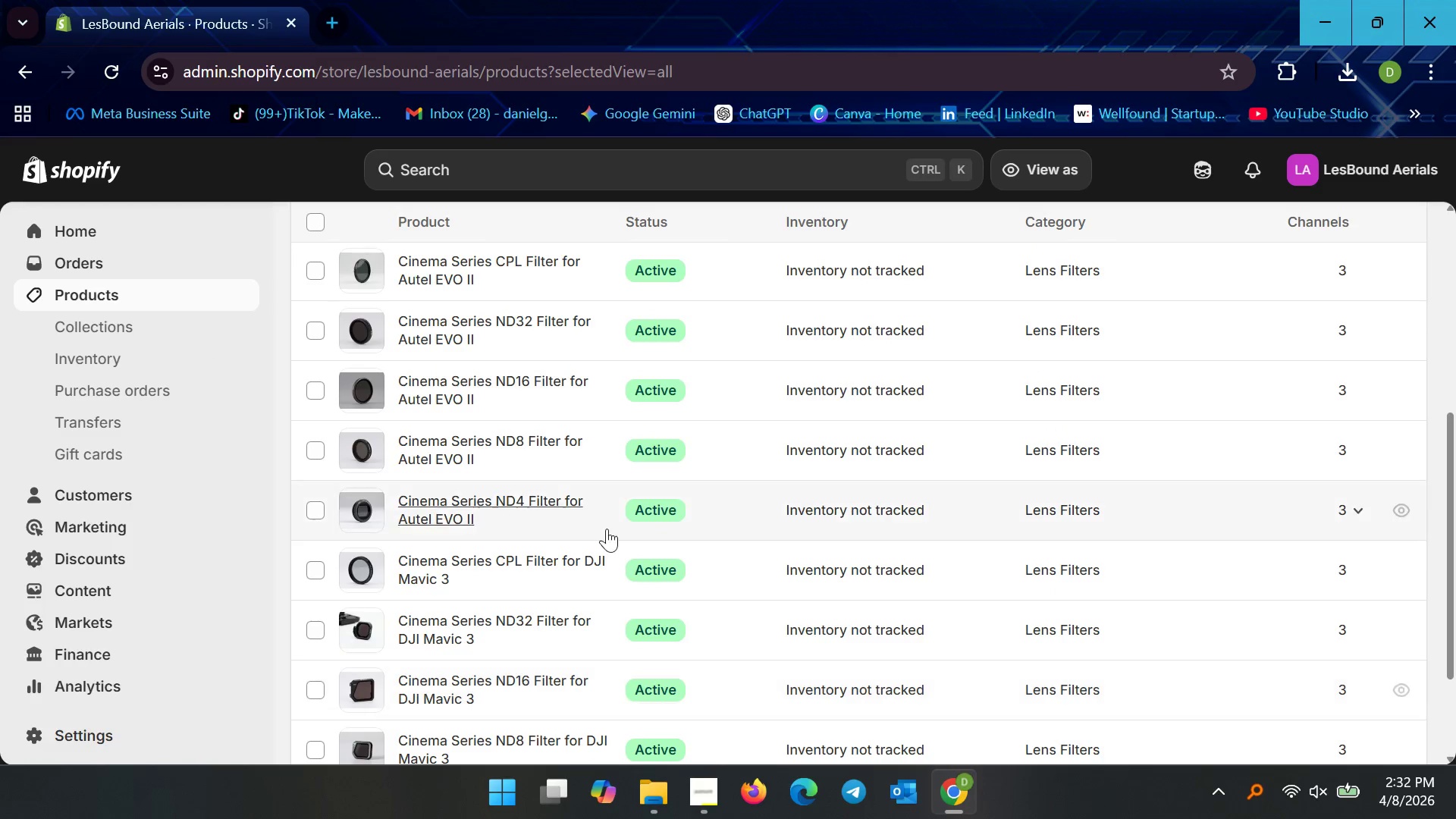 
scroll: coordinate [488, 634], scroll_direction: down, amount: 4.0
 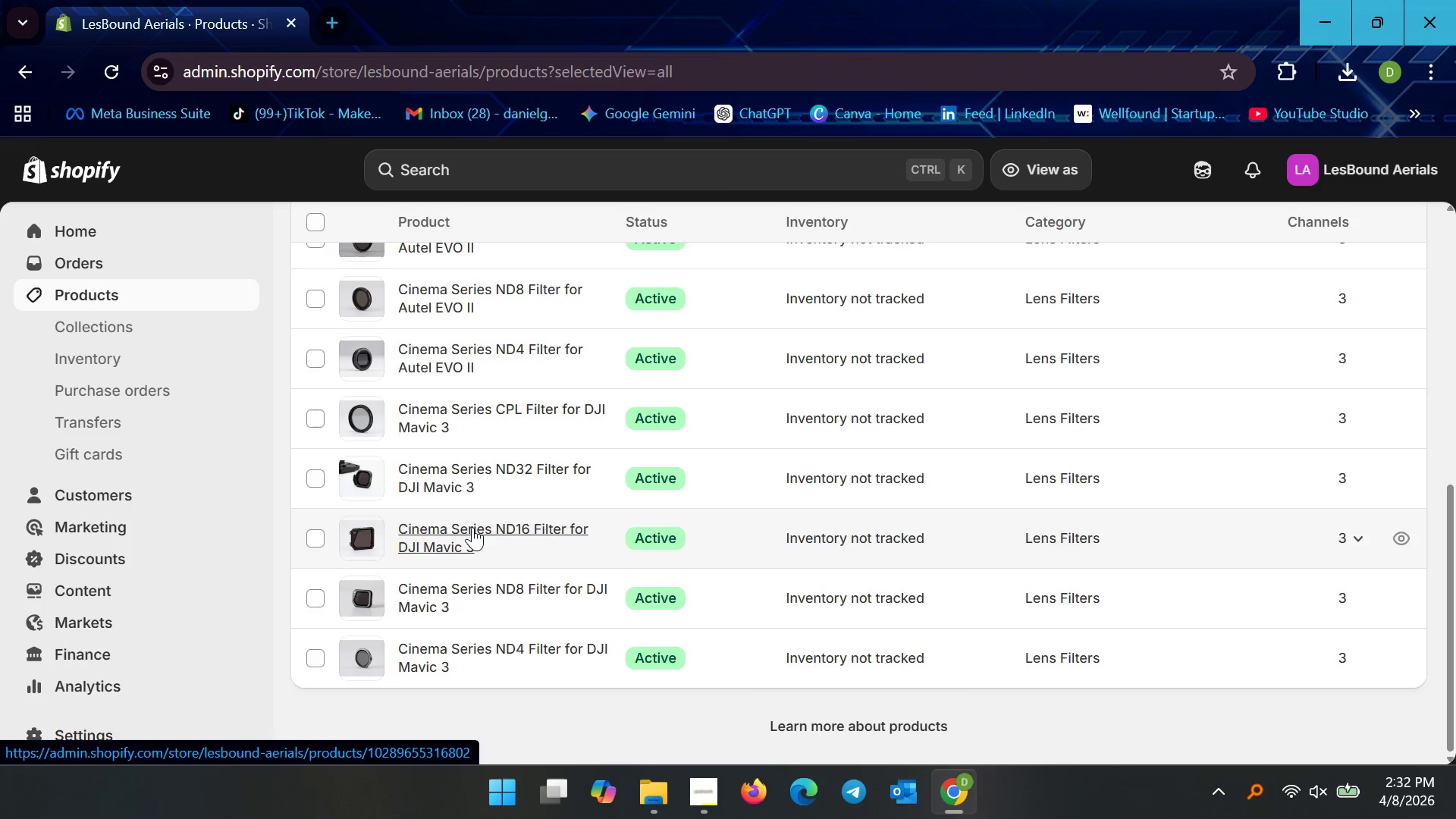 
left_click([472, 524])
 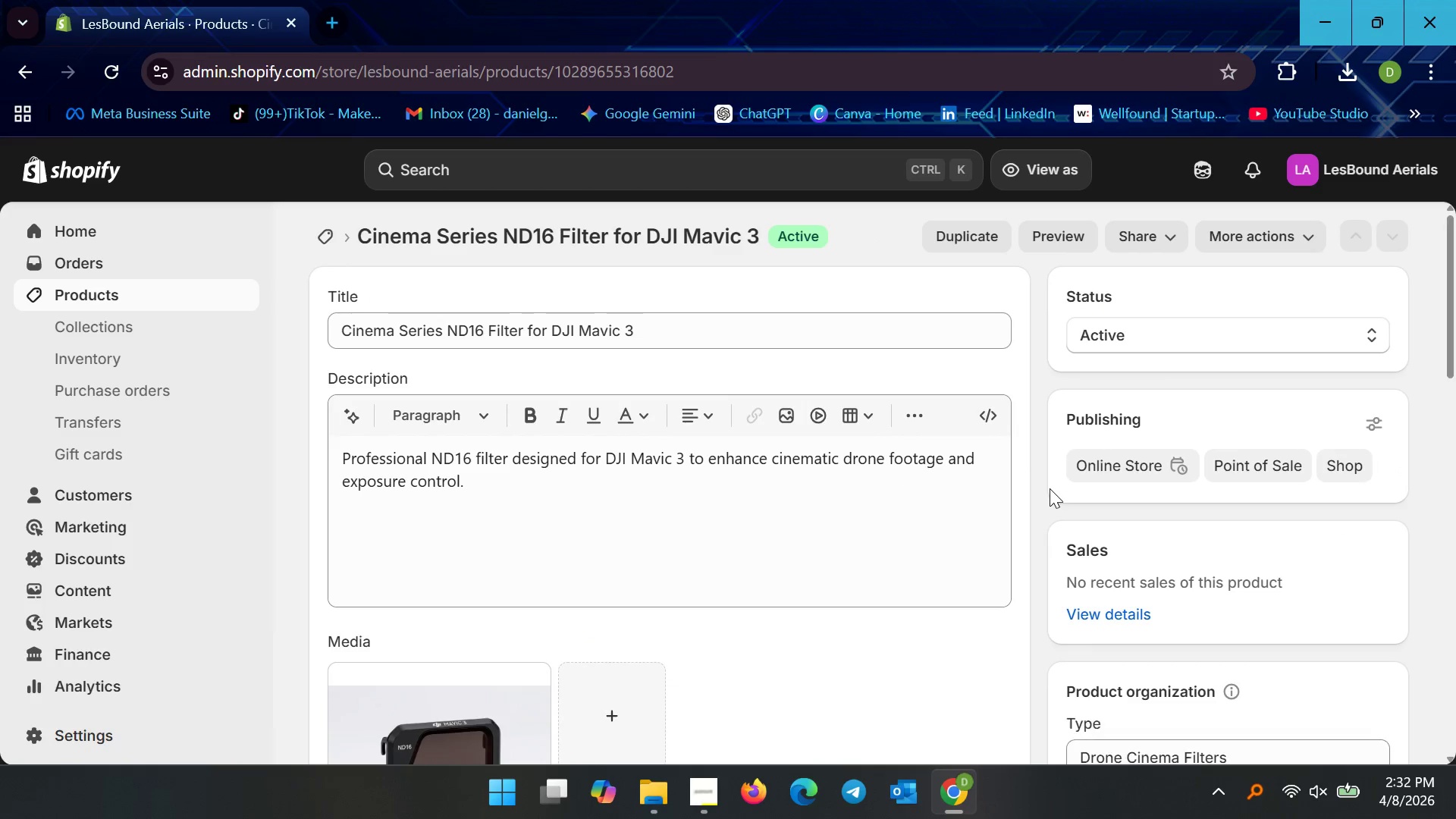 
scroll: coordinate [811, 497], scroll_direction: down, amount: 6.0
 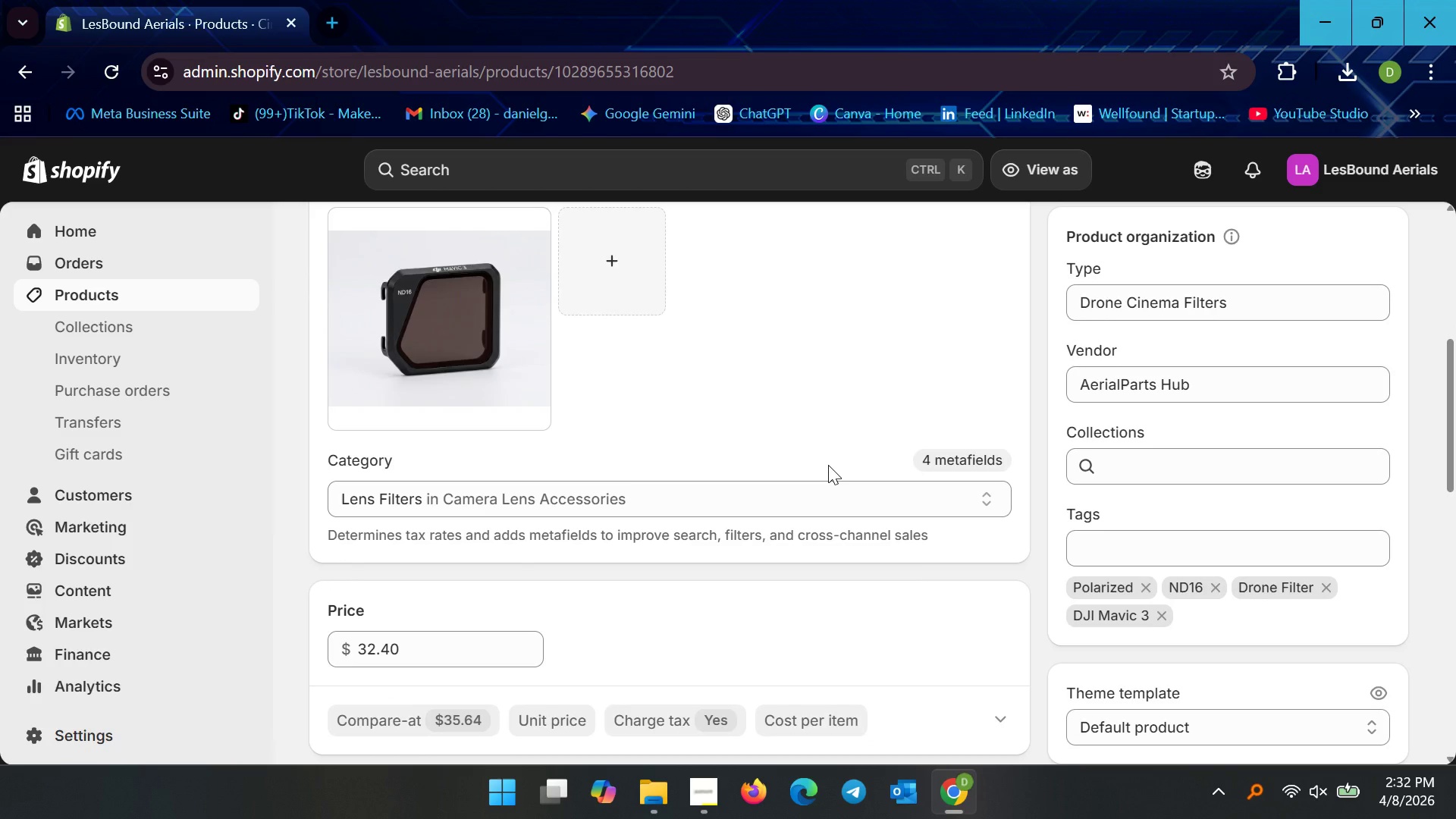 
wait(8.84)
 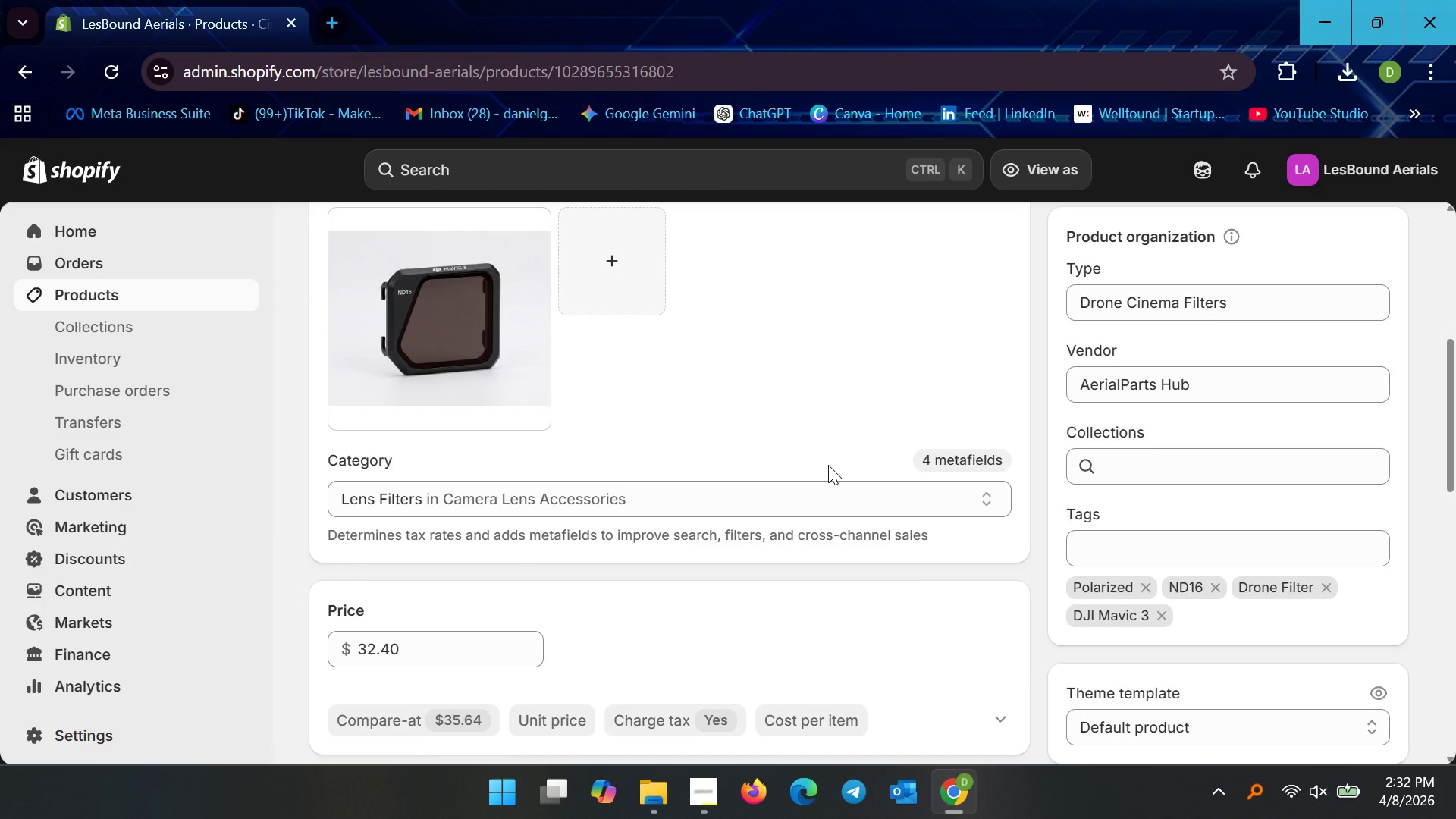 
left_click([67, 298])
 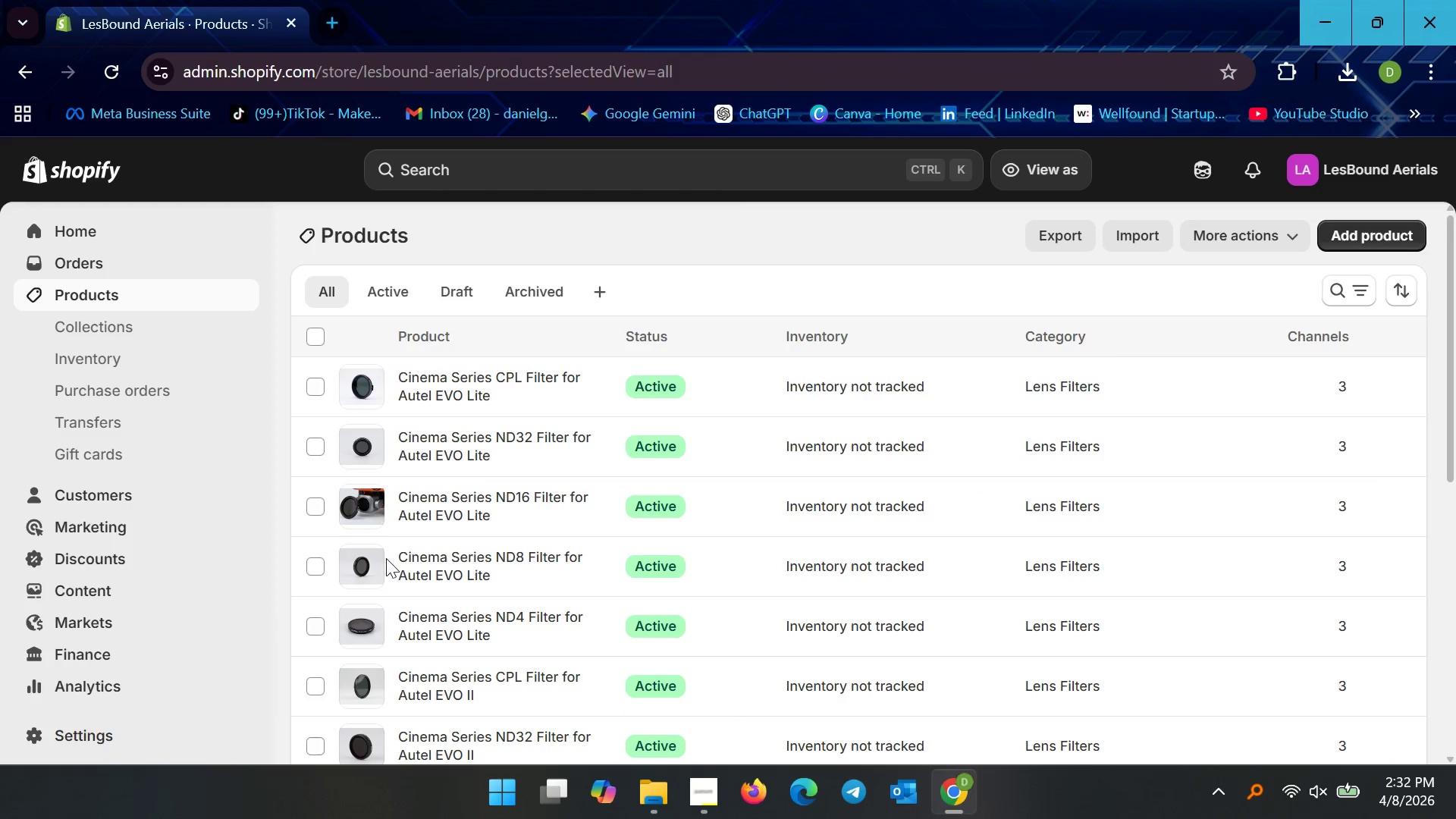 
scroll: coordinate [469, 591], scroll_direction: down, amount: 13.0
 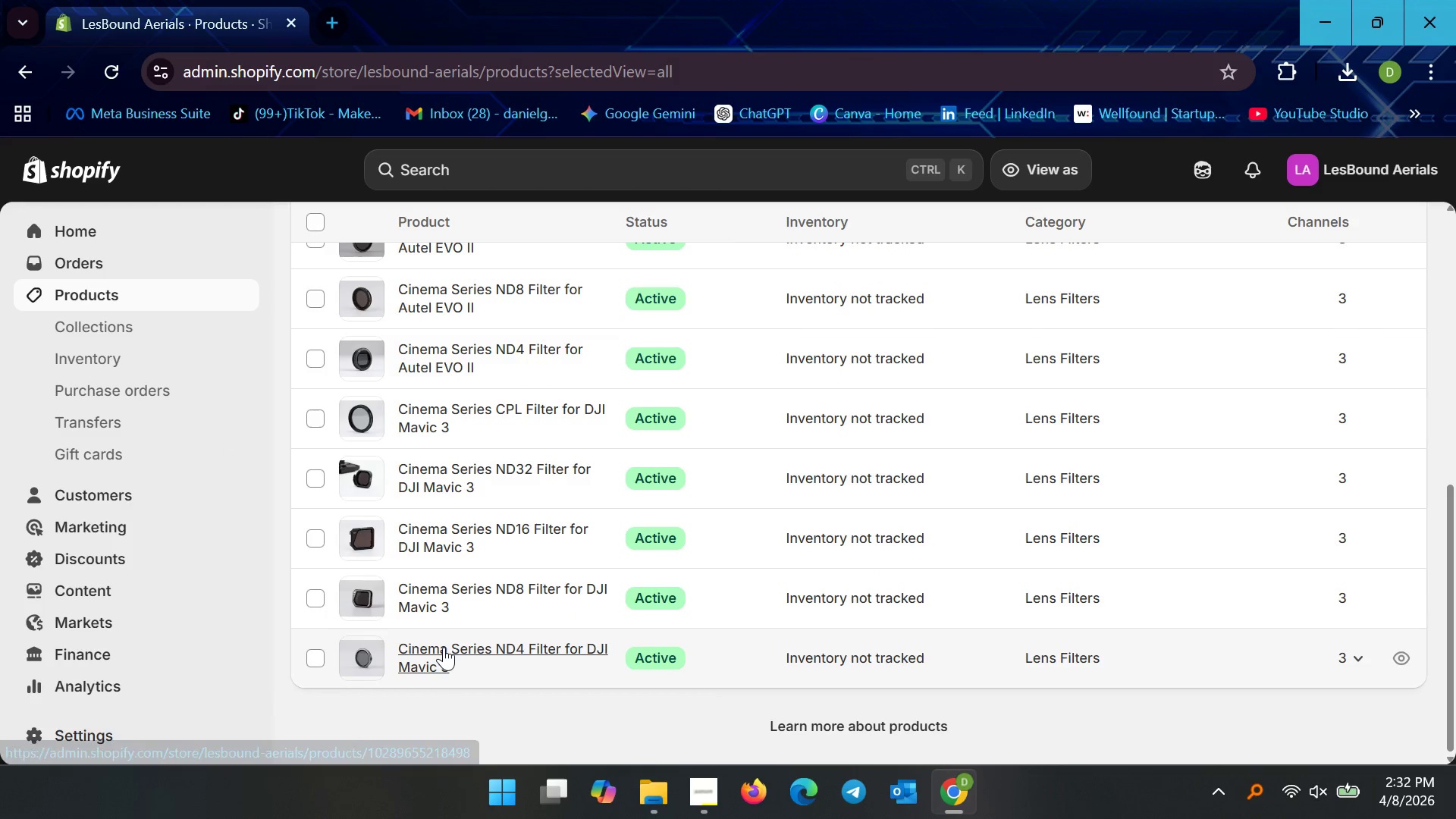 
left_click([444, 645])
 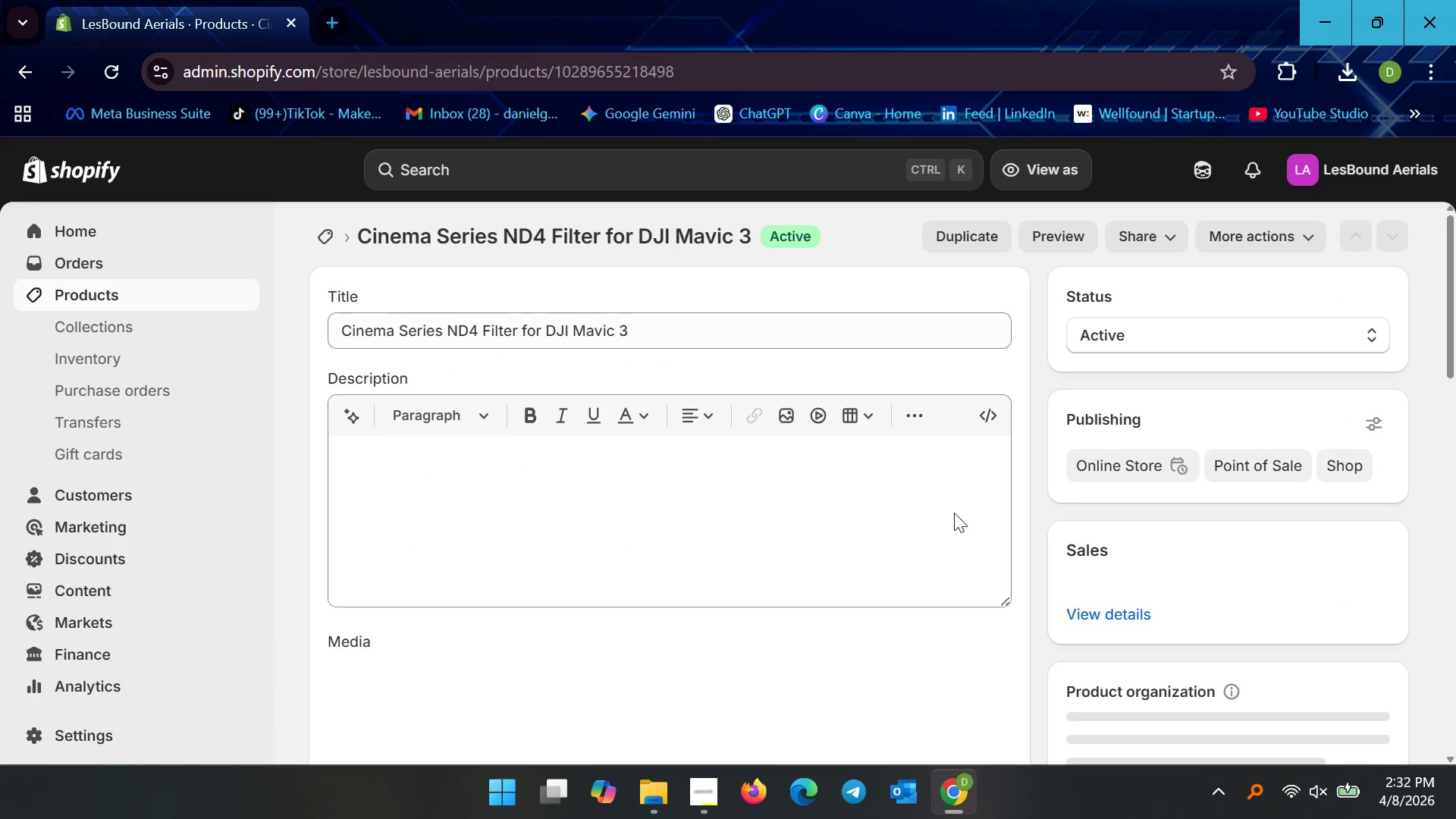 
scroll: coordinate [1382, 522], scroll_direction: down, amount: 8.0
 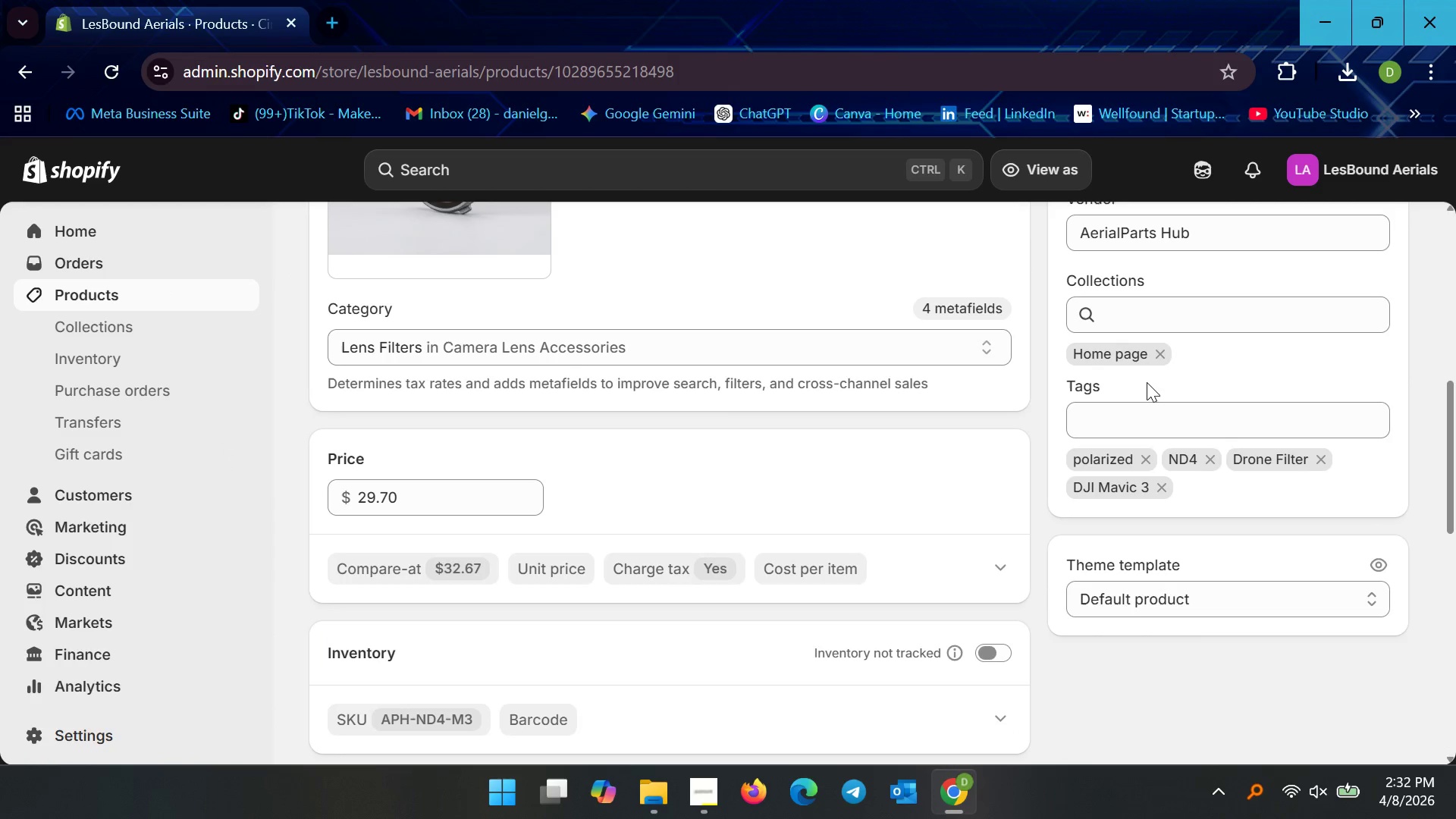 
left_click([1136, 415])
 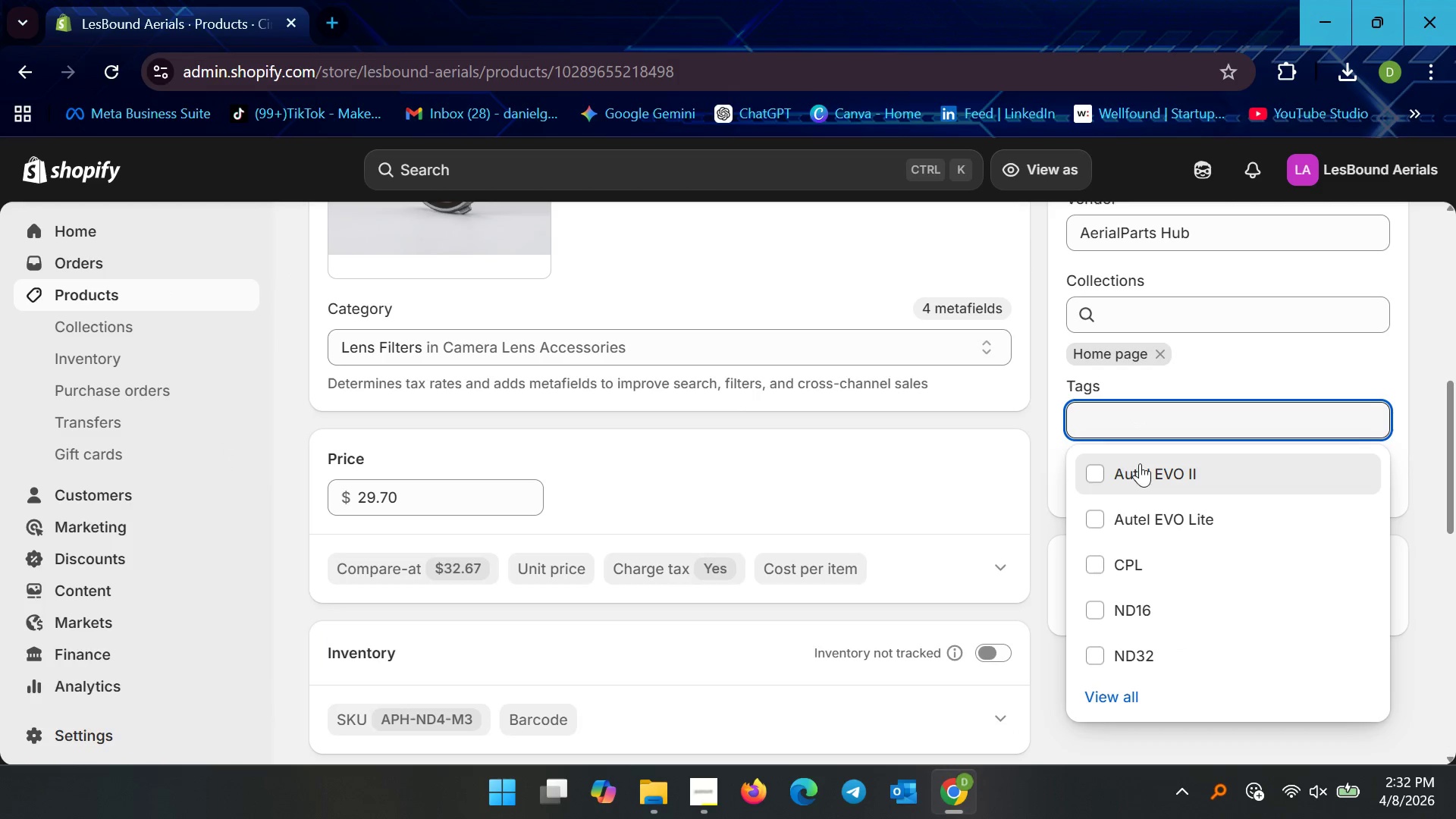 
scroll: coordinate [733, 497], scroll_direction: down, amount: 19.0
 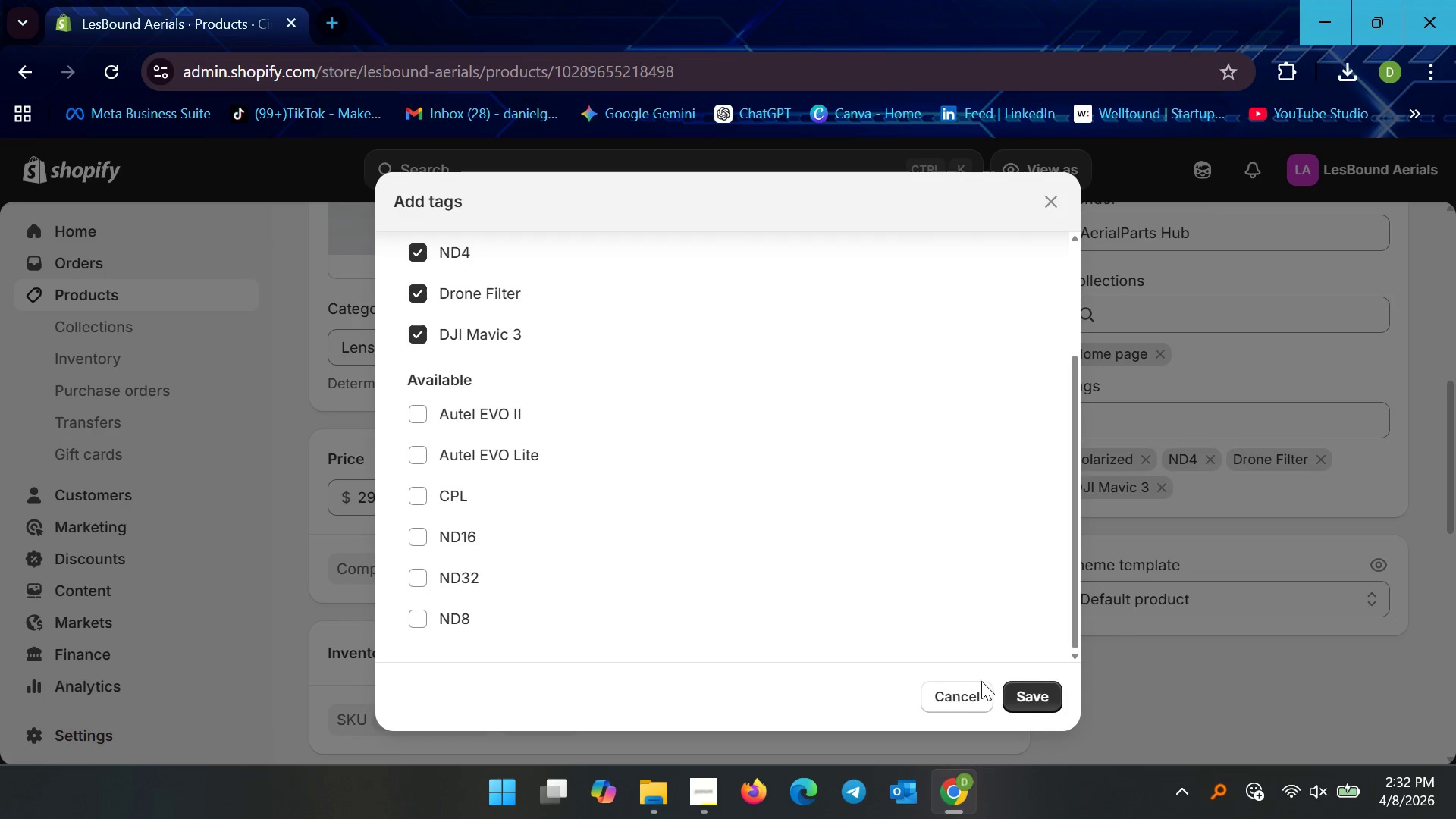 
left_click([956, 703])
 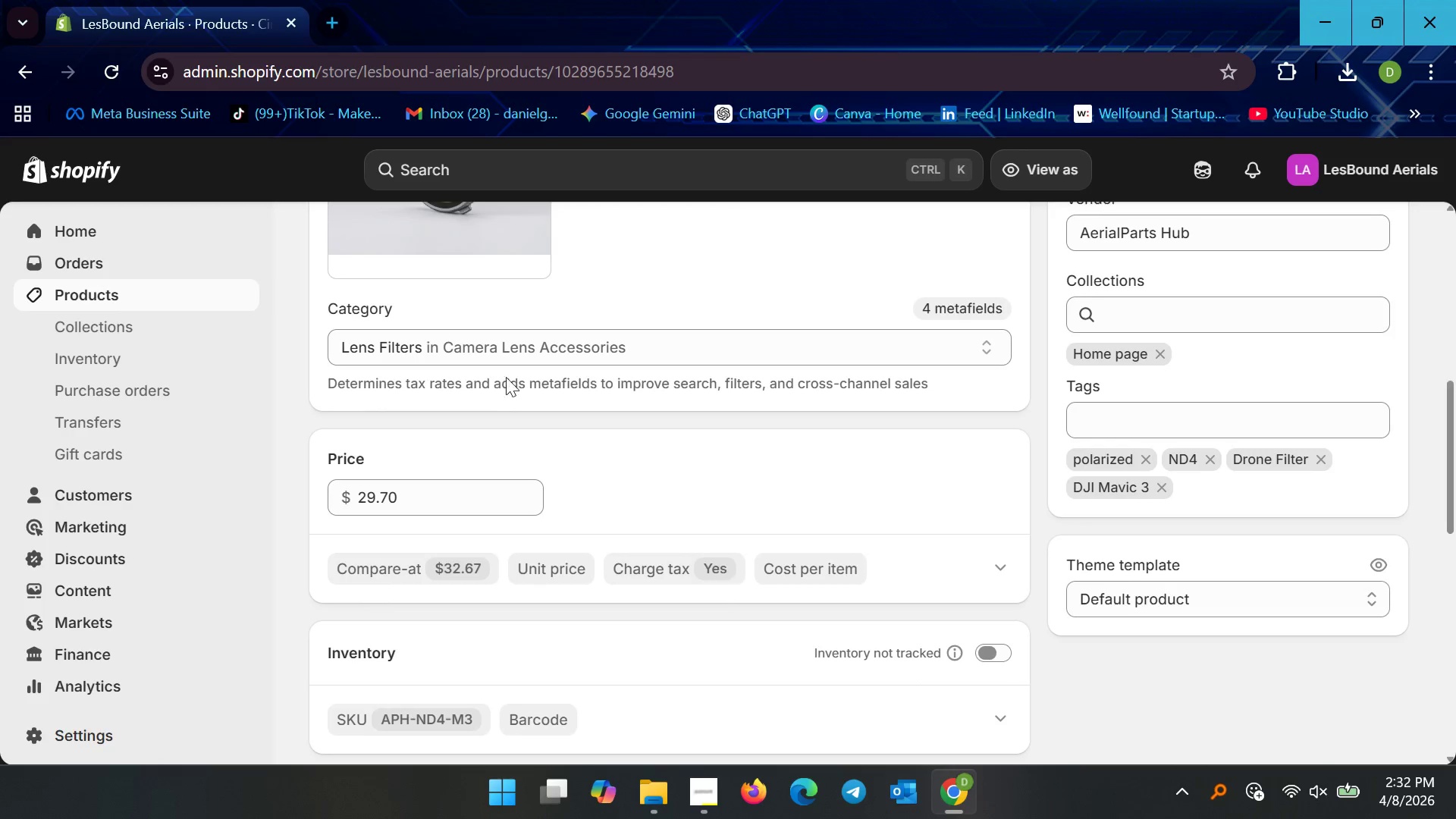 
scroll: coordinate [475, 487], scroll_direction: up, amount: 14.0
 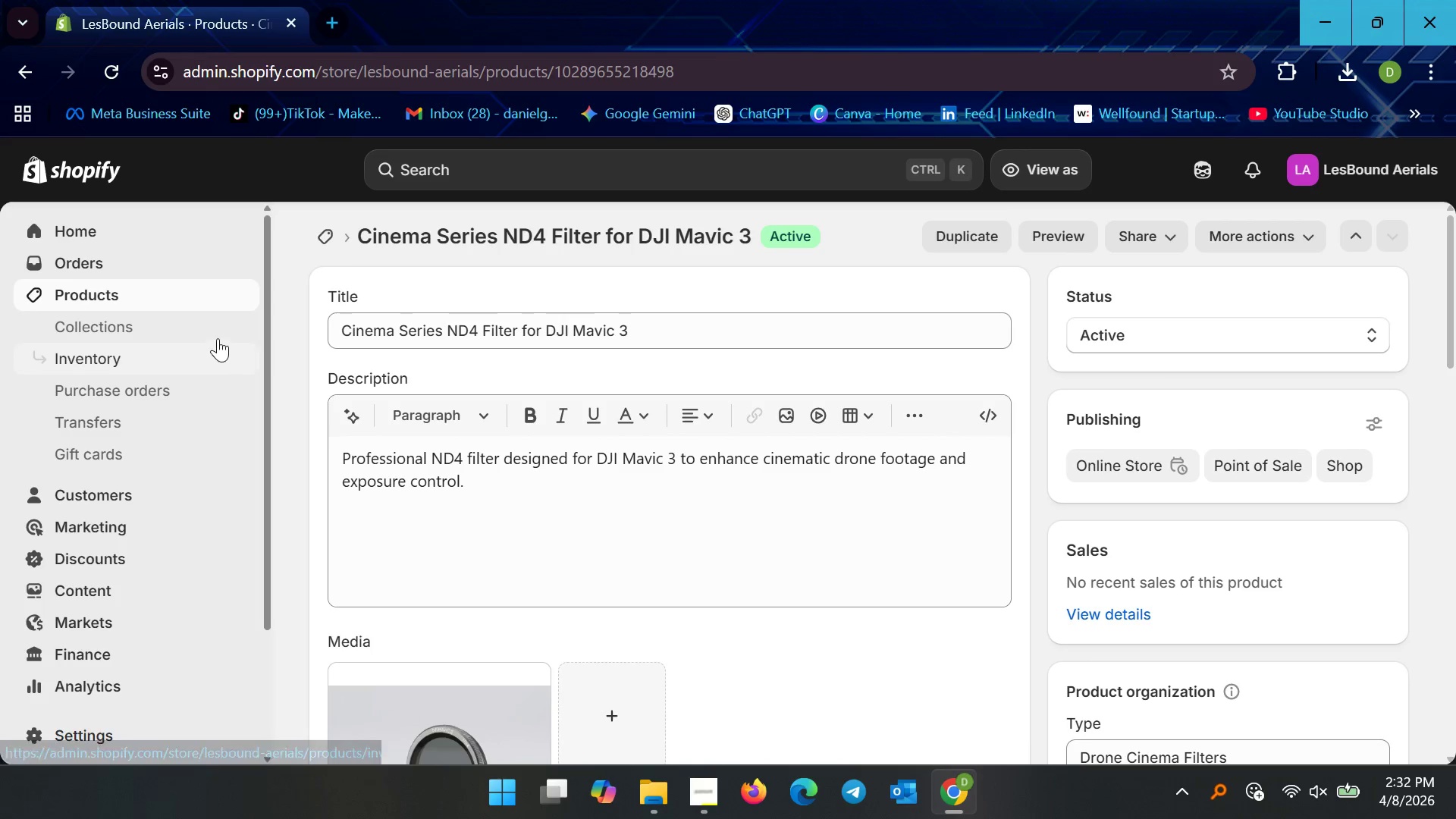 
left_click([207, 304])
 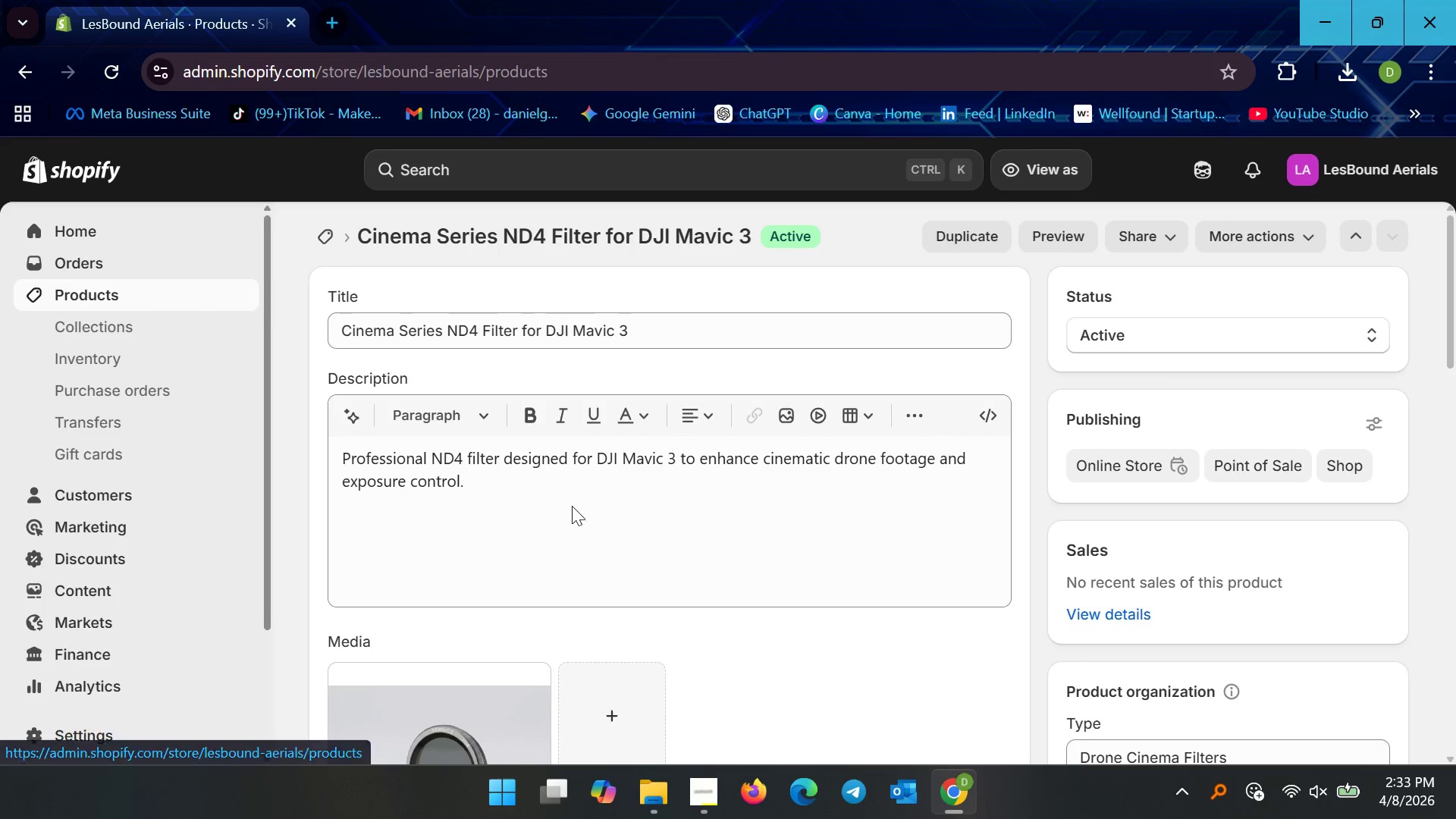 
scroll: coordinate [567, 482], scroll_direction: down, amount: 22.0
 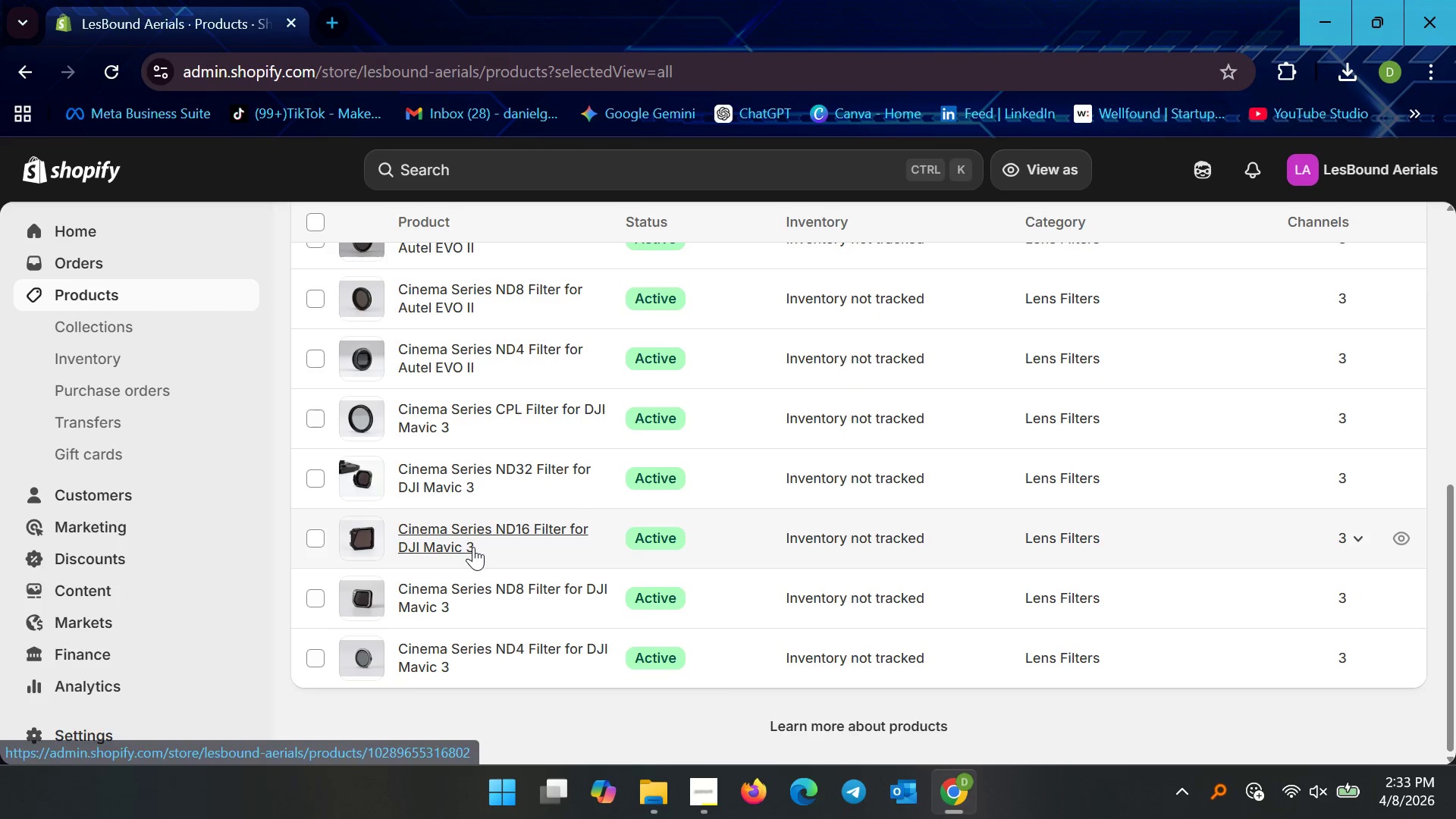 
left_click([472, 535])
 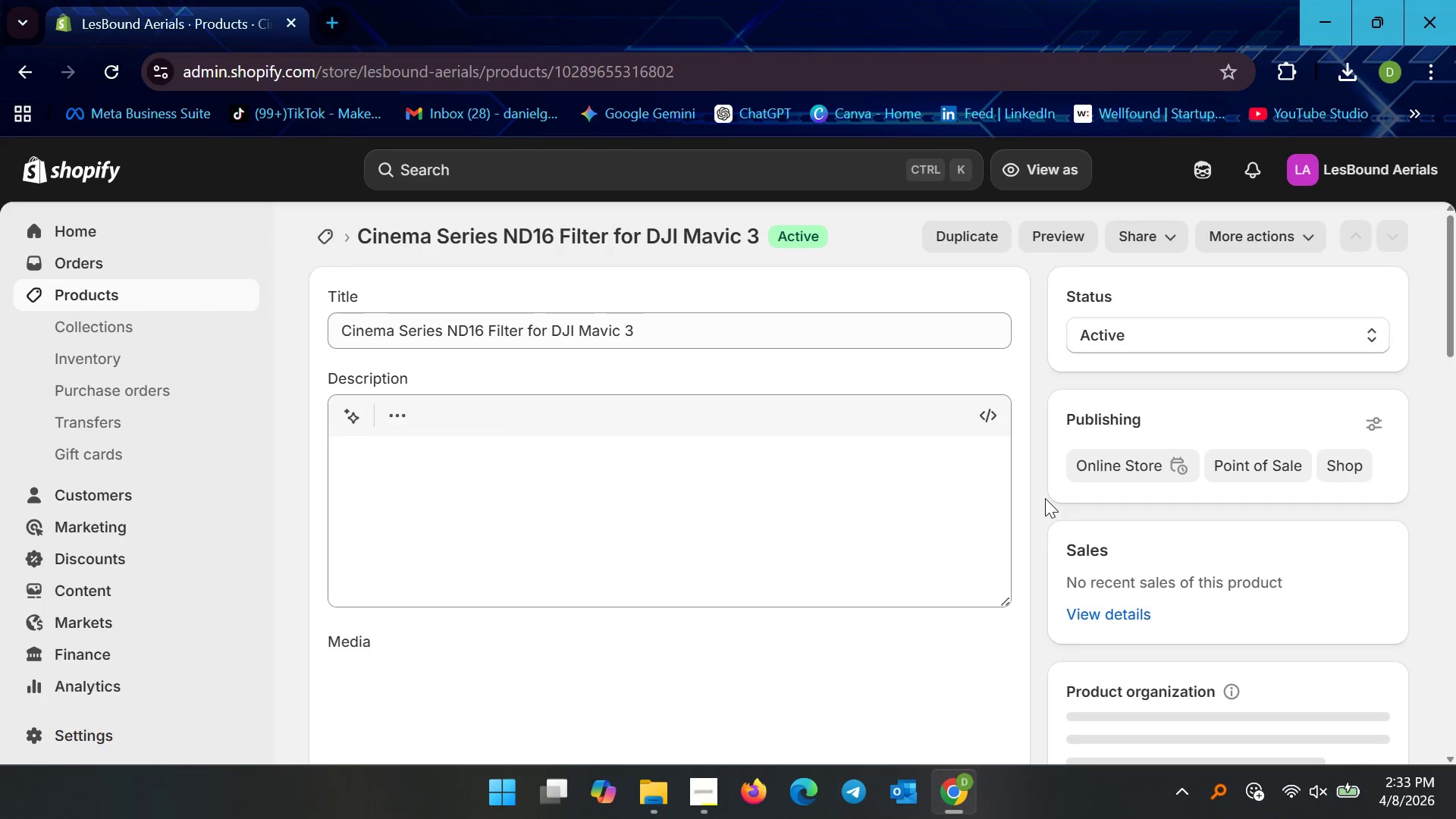 
scroll: coordinate [1048, 510], scroll_direction: down, amount: 11.0
 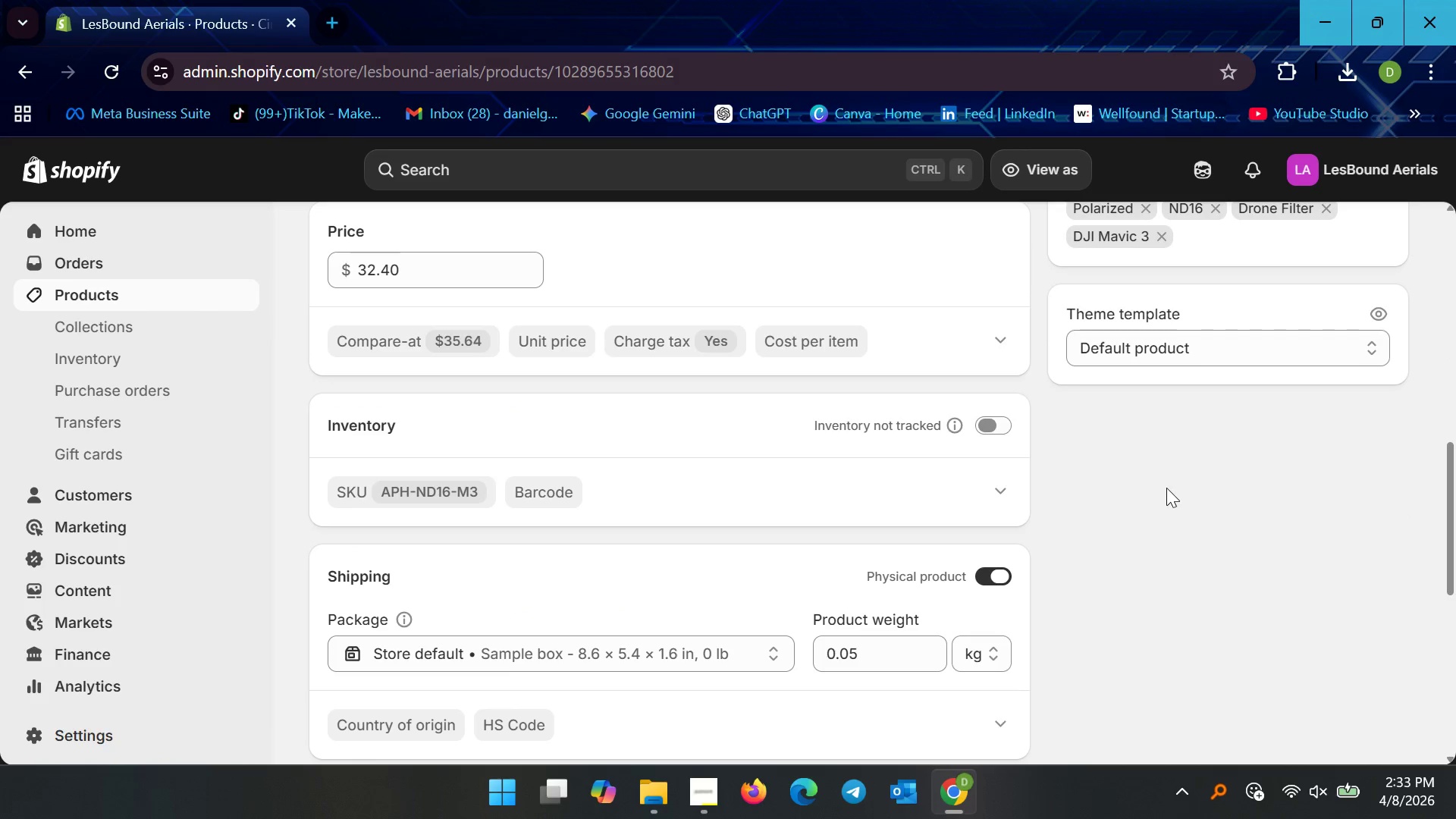 
scroll: coordinate [1175, 454], scroll_direction: up, amount: 4.0
 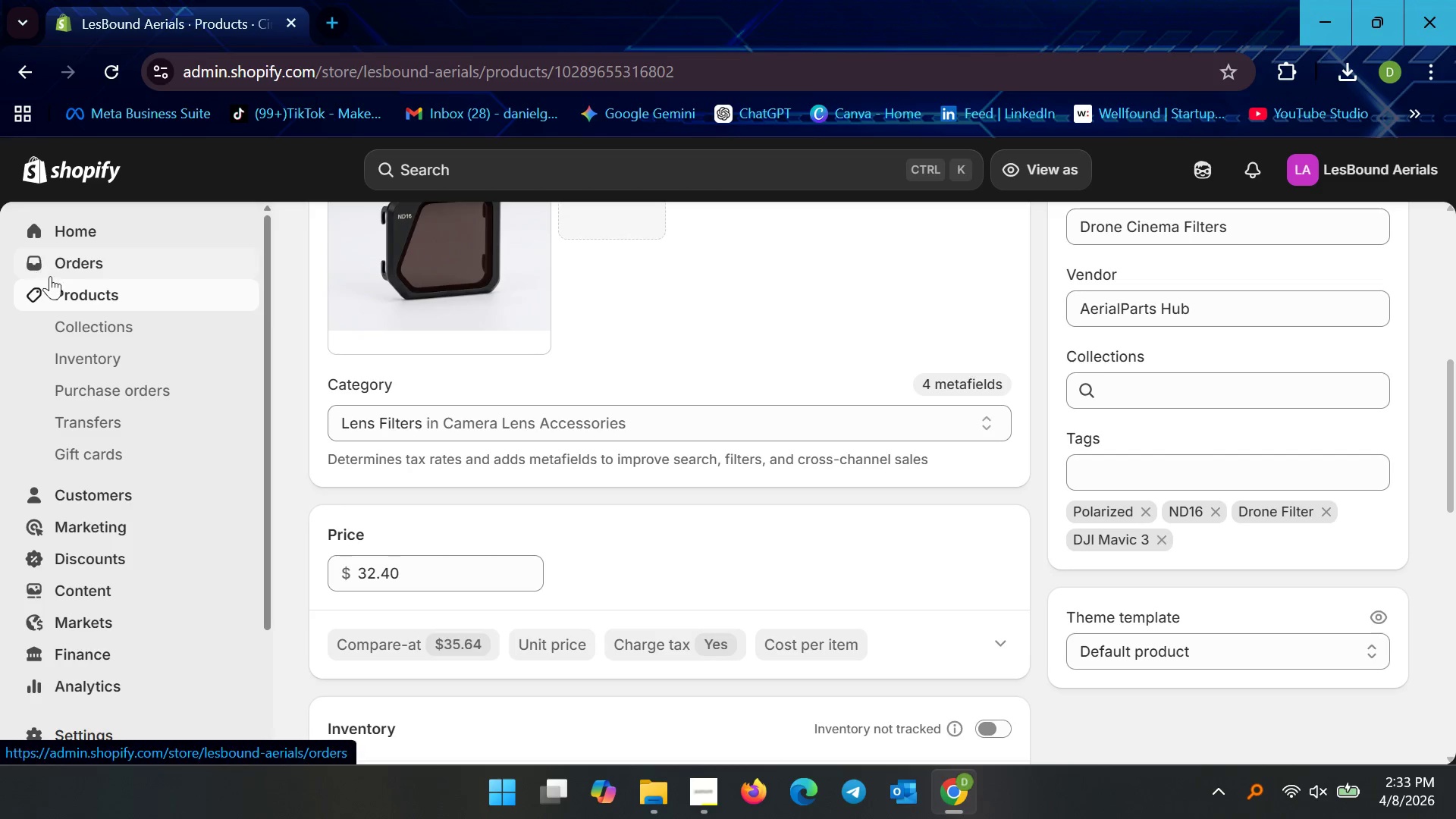 
left_click([64, 292])
 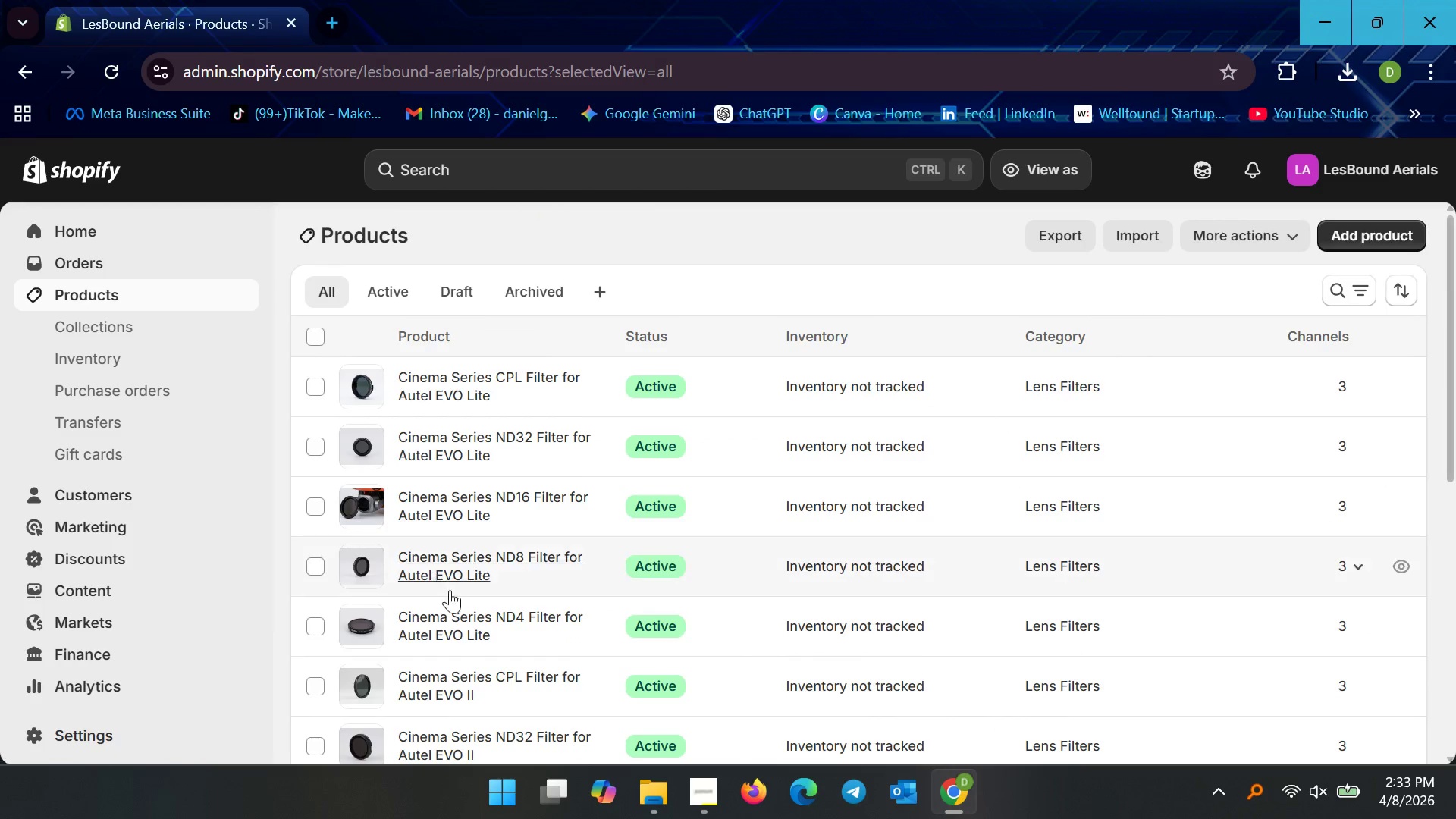 
scroll: coordinate [501, 621], scroll_direction: down, amount: 13.0
 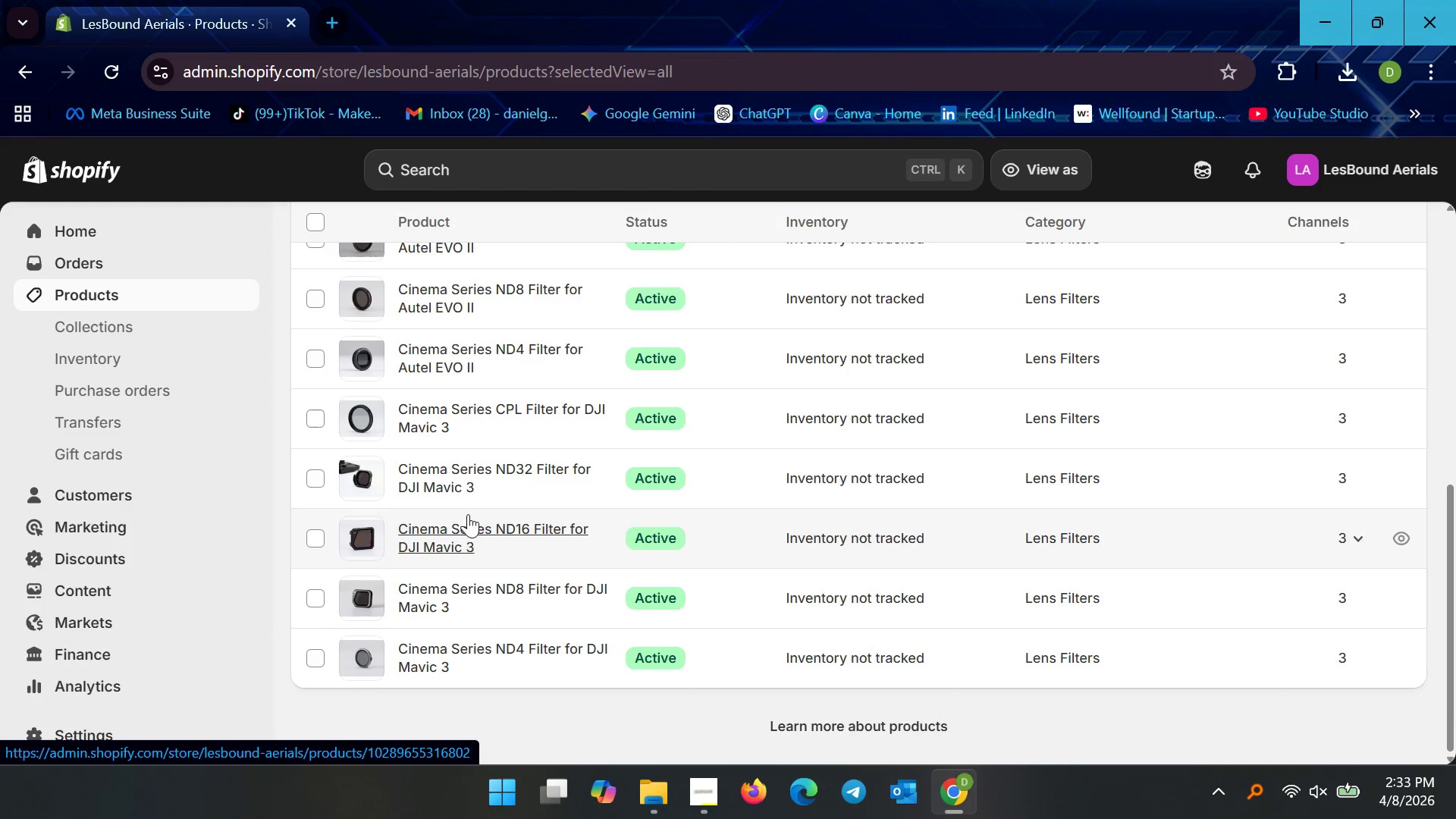 
mouse_move([471, 475])
 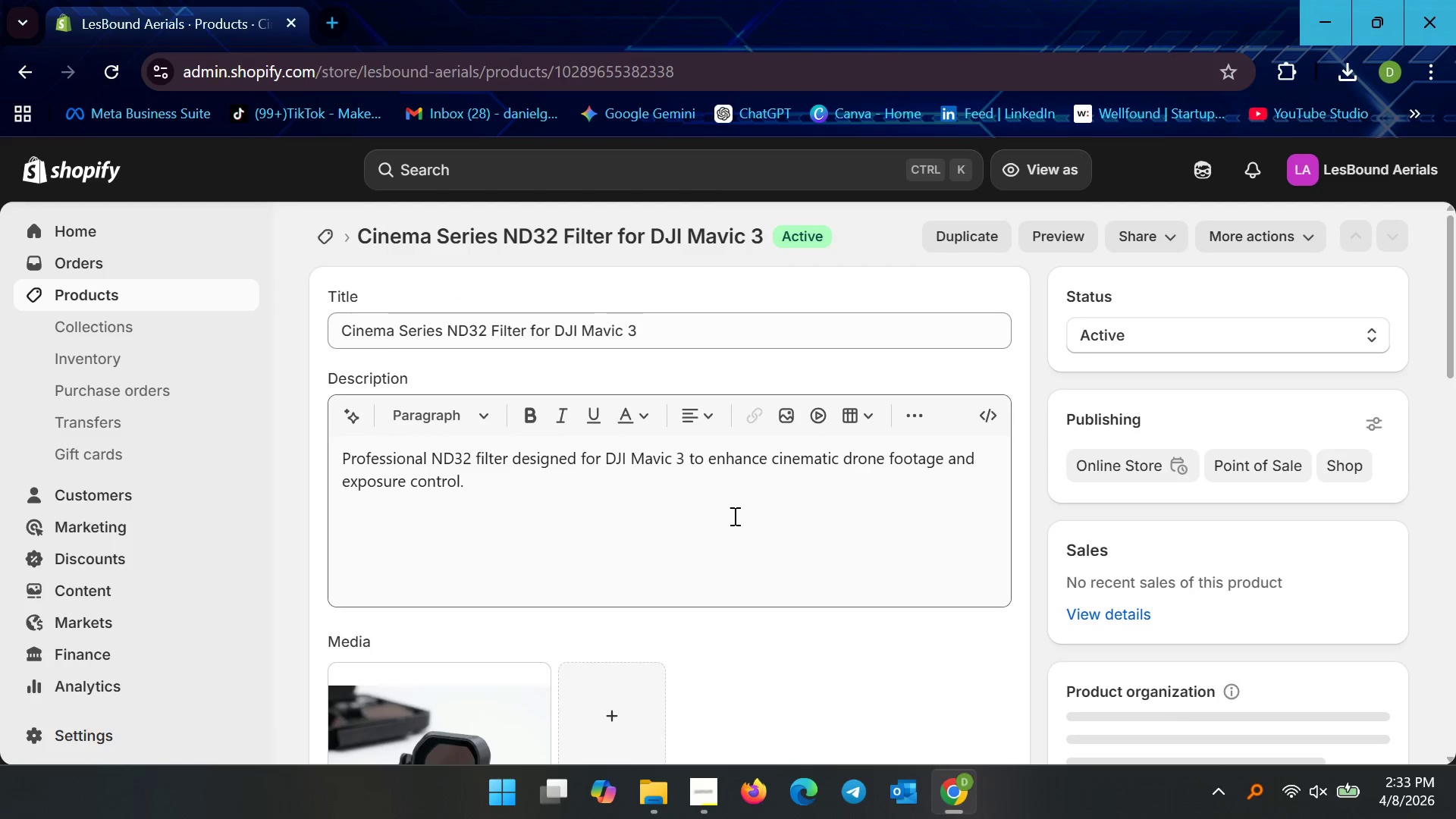 
scroll: coordinate [772, 537], scroll_direction: down, amount: 12.0
 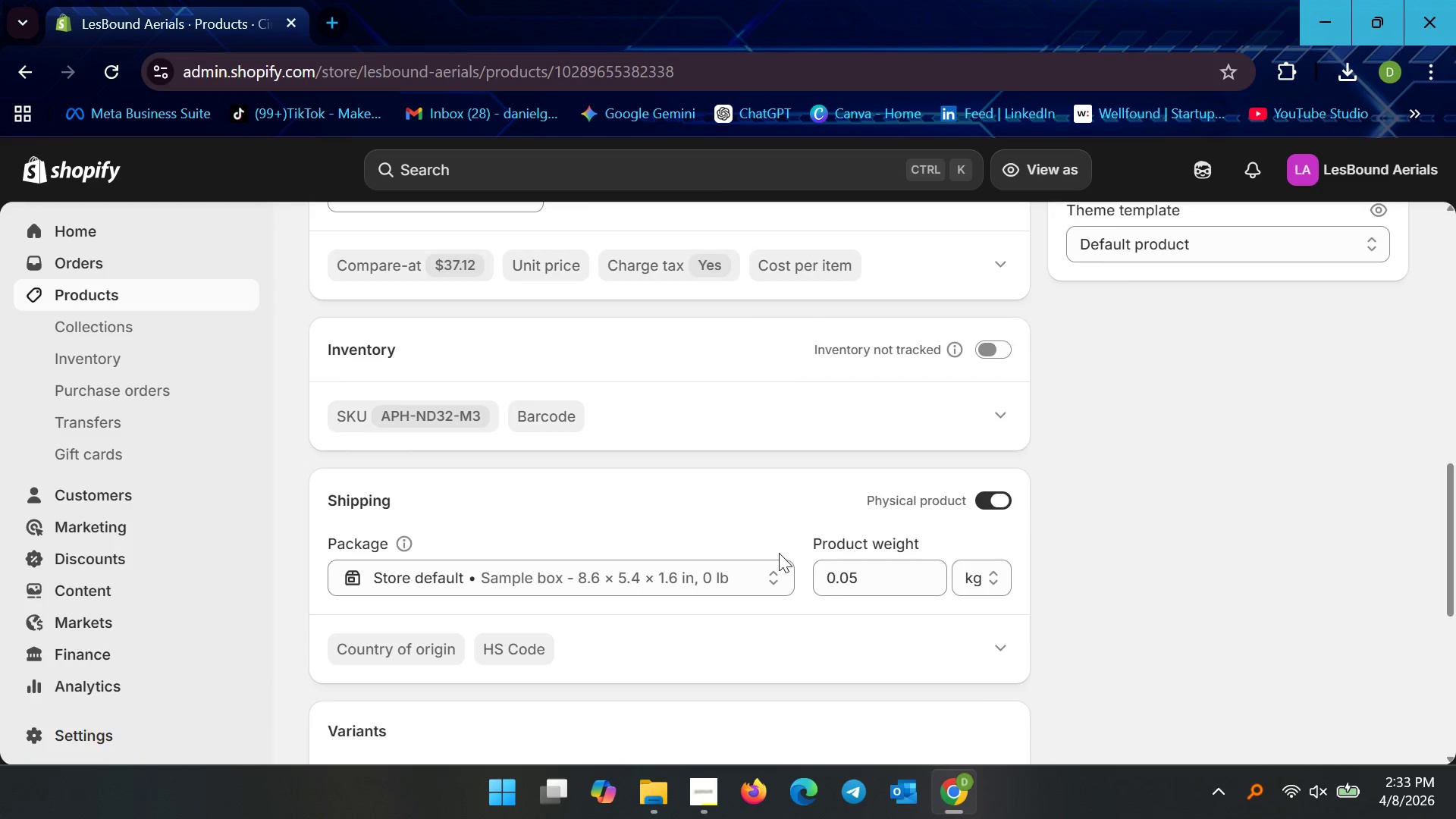 
scroll: coordinate [783, 537], scroll_direction: up, amount: 4.0
 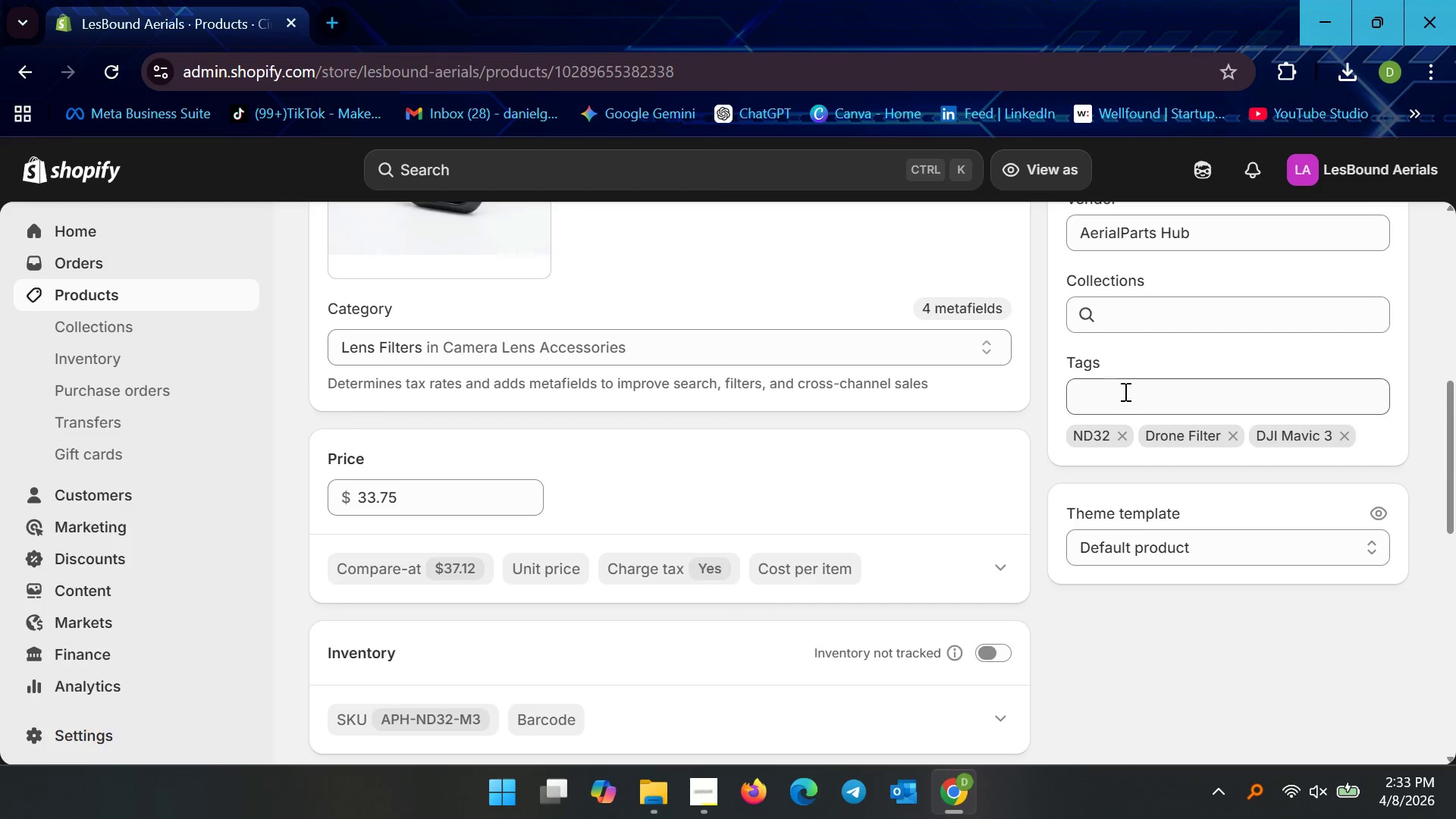 
left_click([1138, 385])
 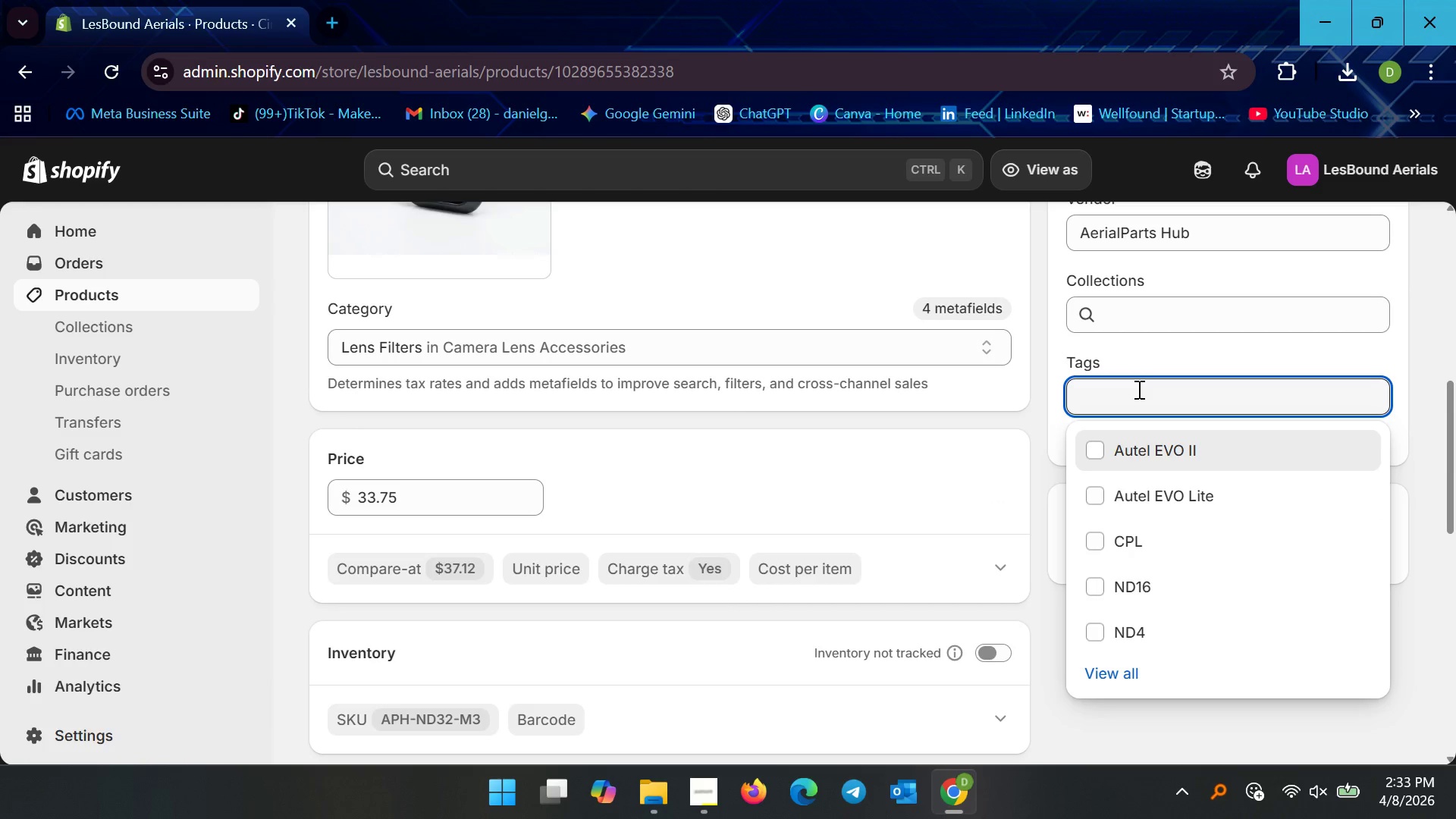 
type(Polarized)
 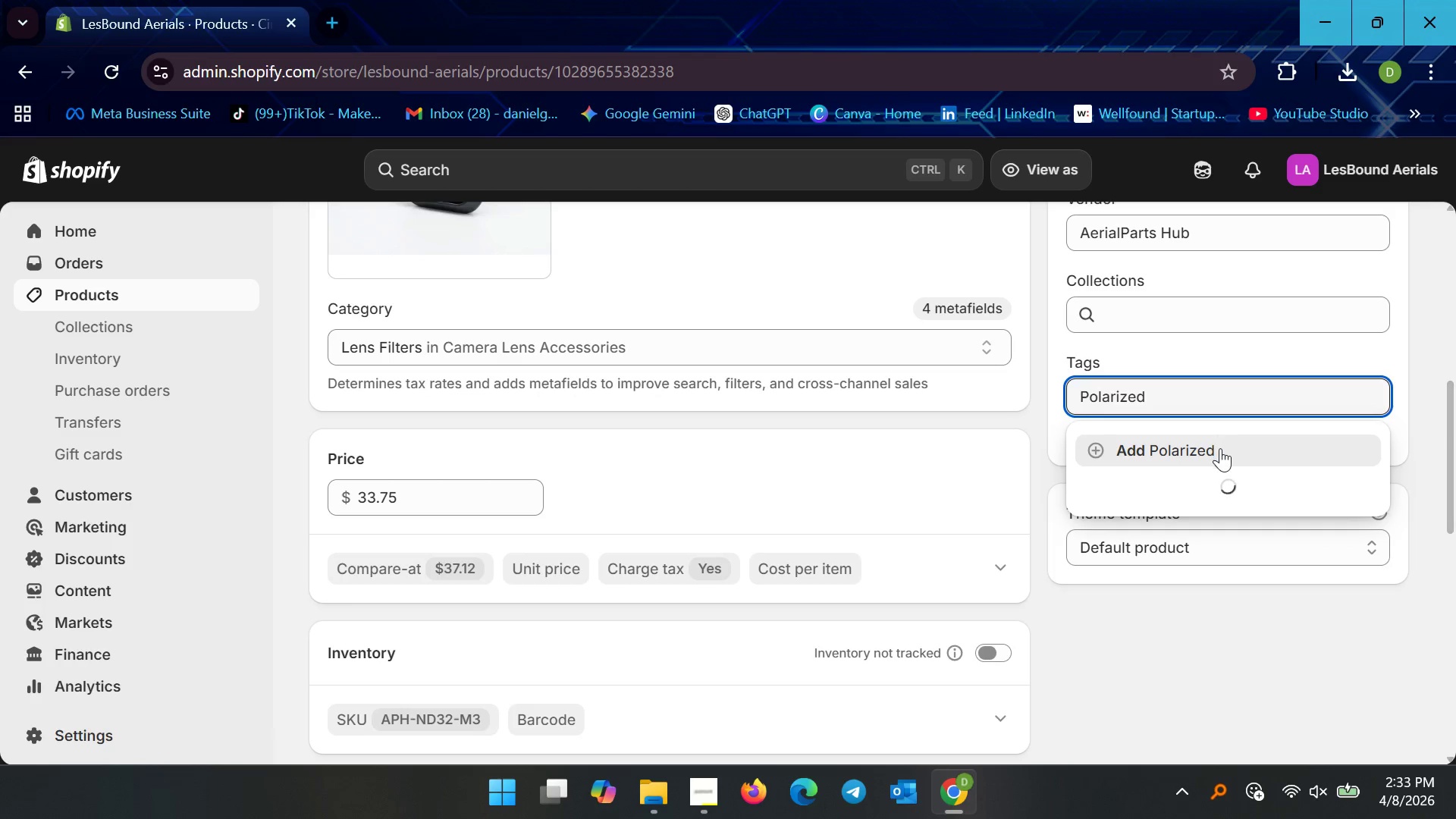 
left_click([1218, 450])
 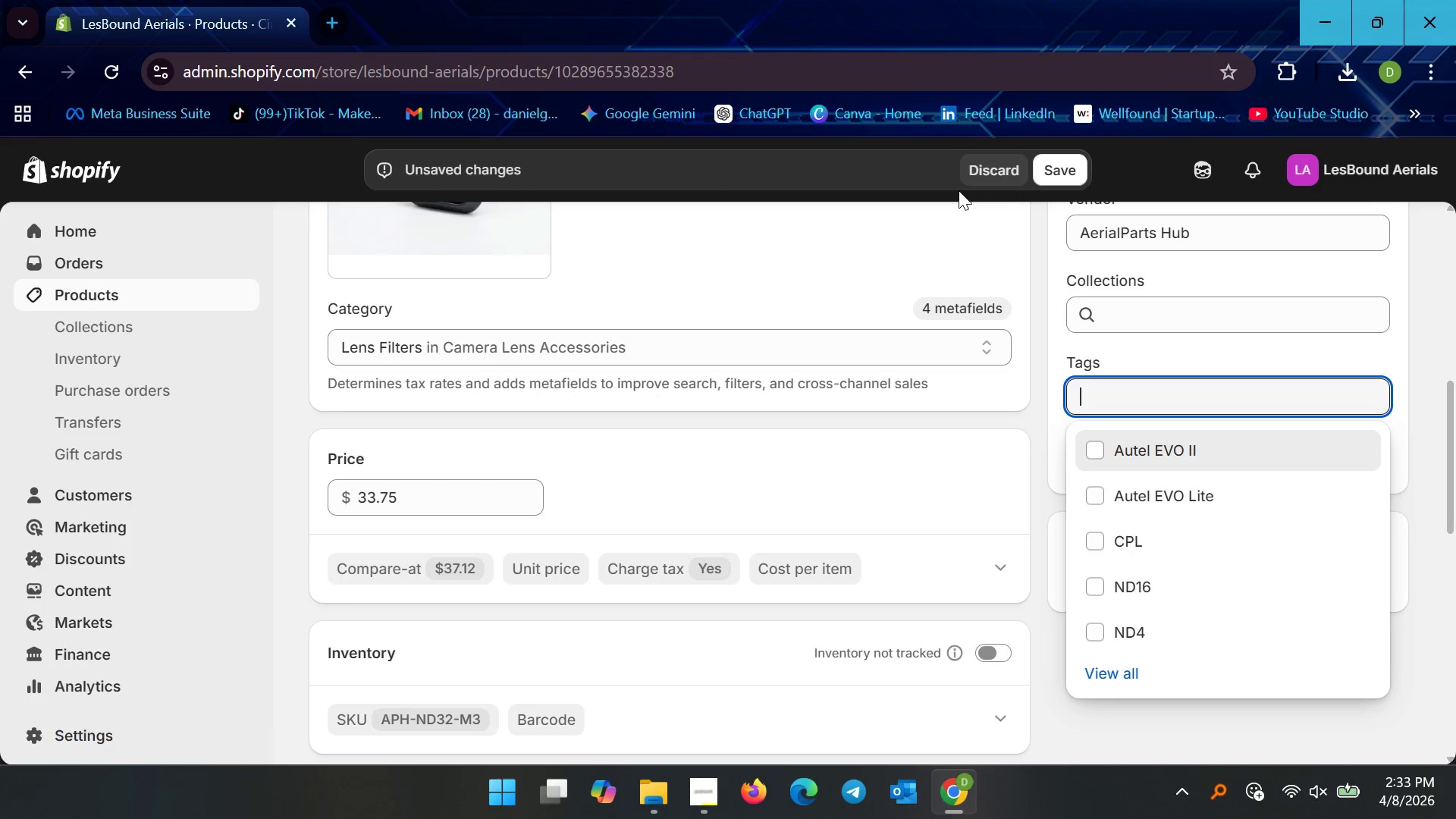 
left_click([1048, 171])
 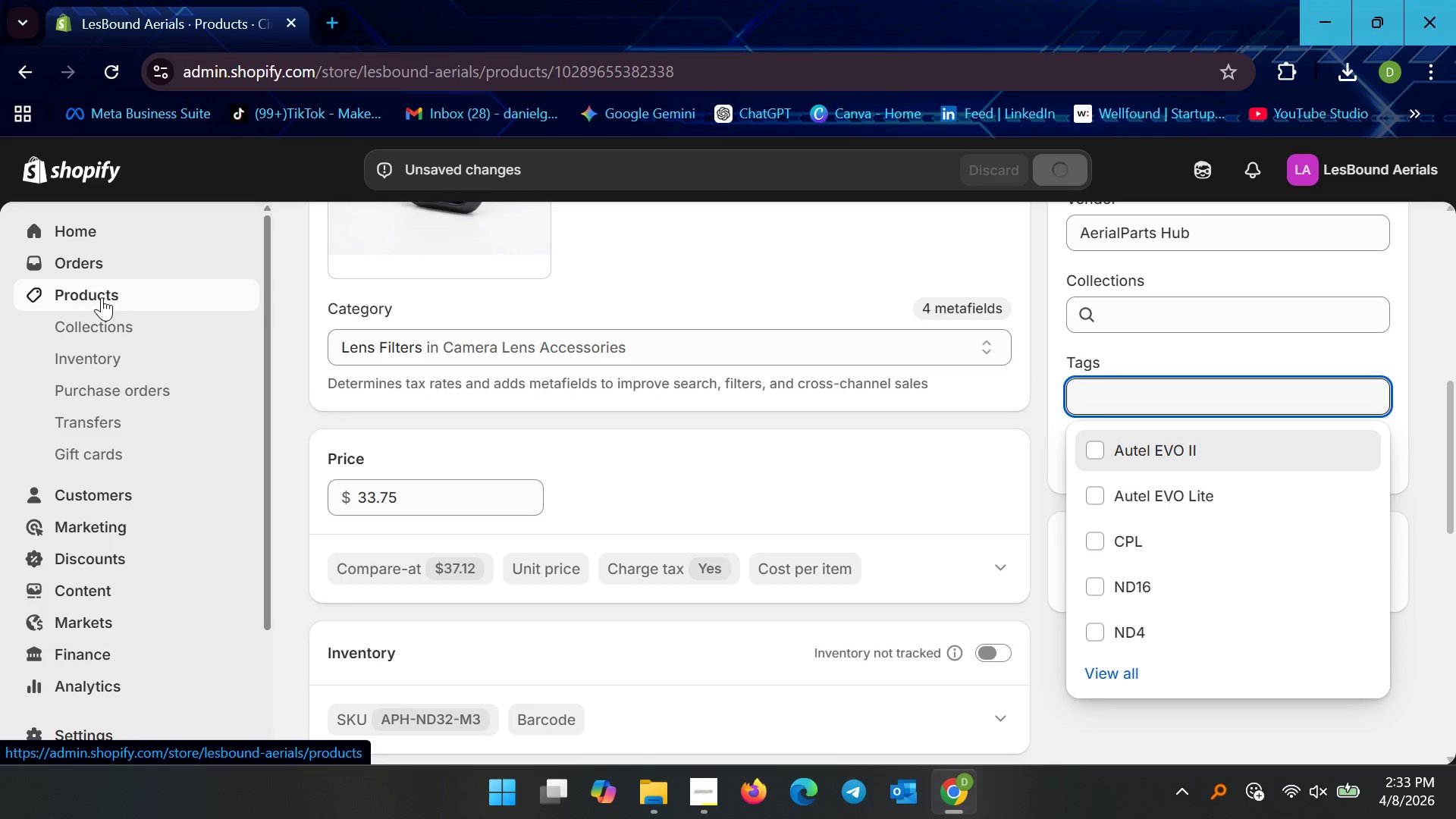 
left_click([102, 297])
 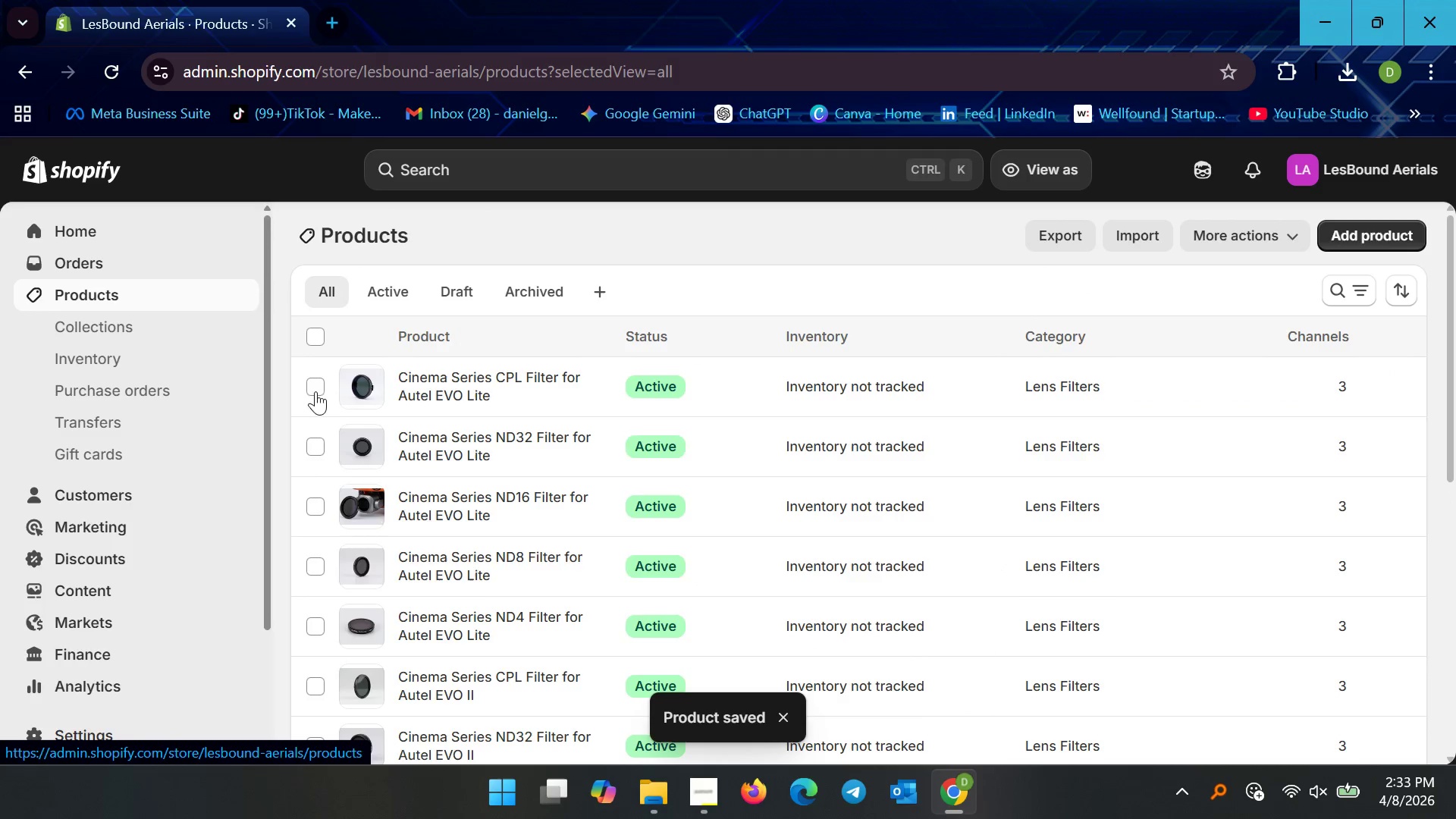 
scroll: coordinate [1210, 565], scroll_direction: down, amount: 25.0
 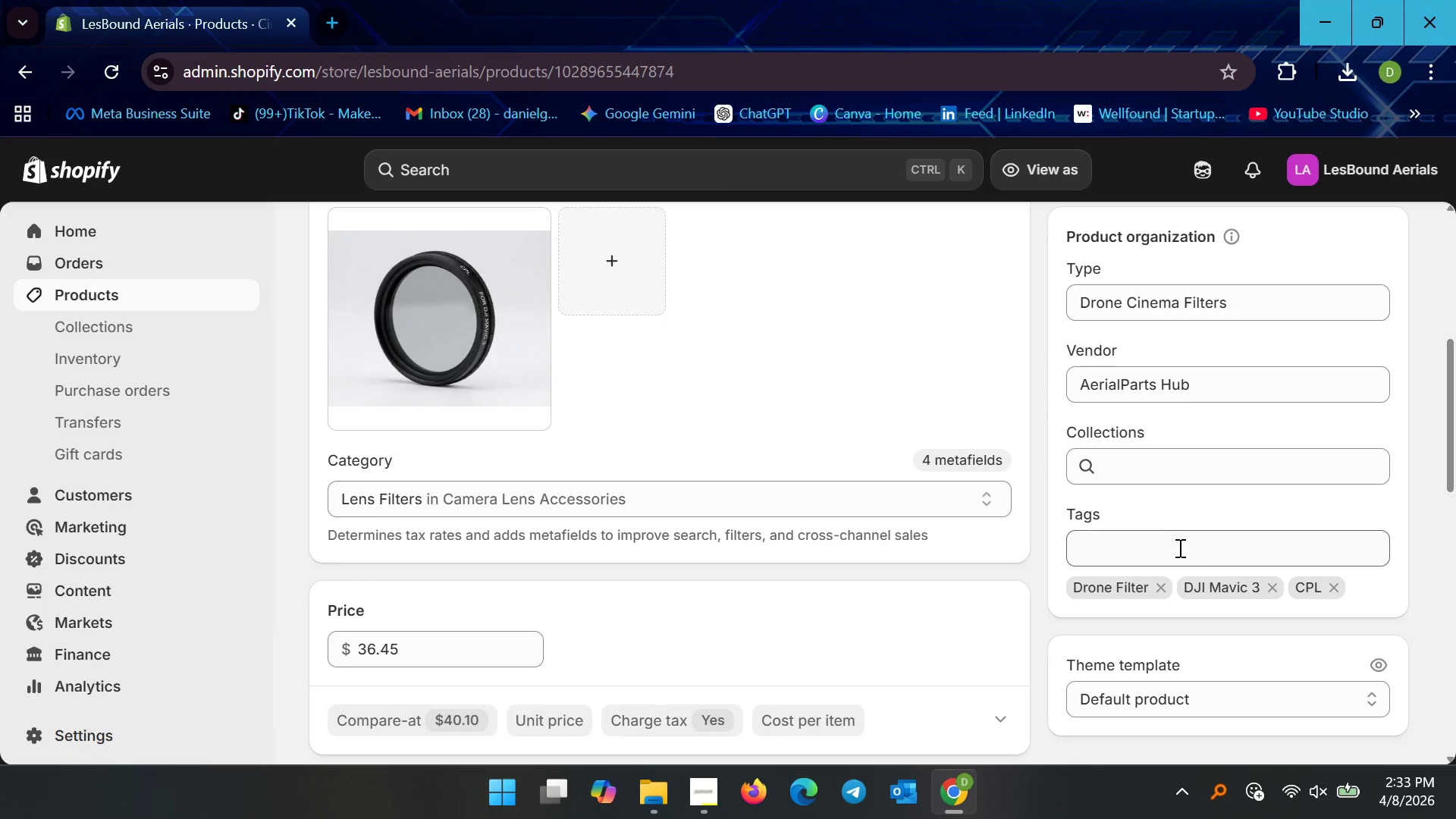 
left_click([1194, 548])
 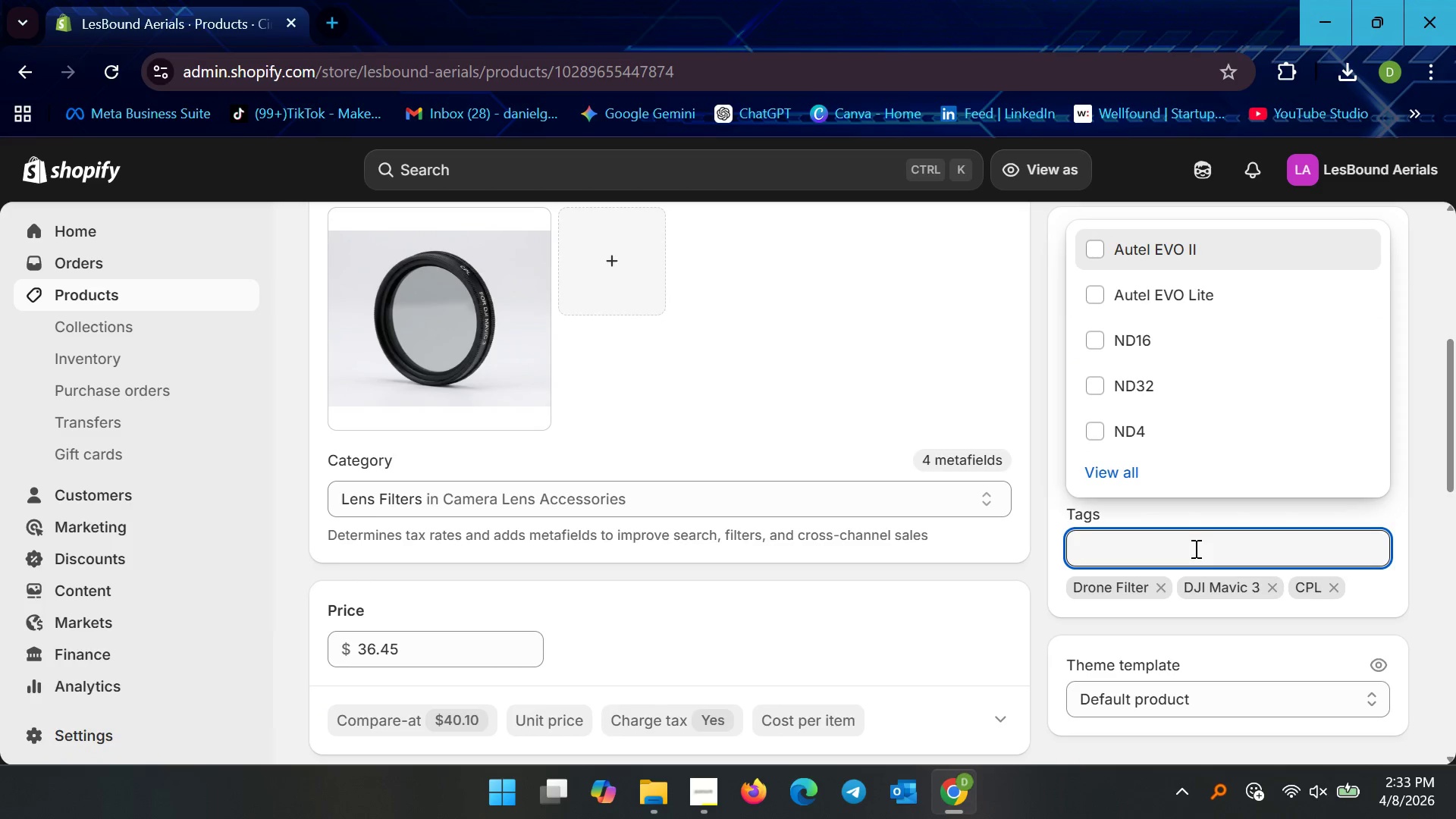 
type(Polarized)
 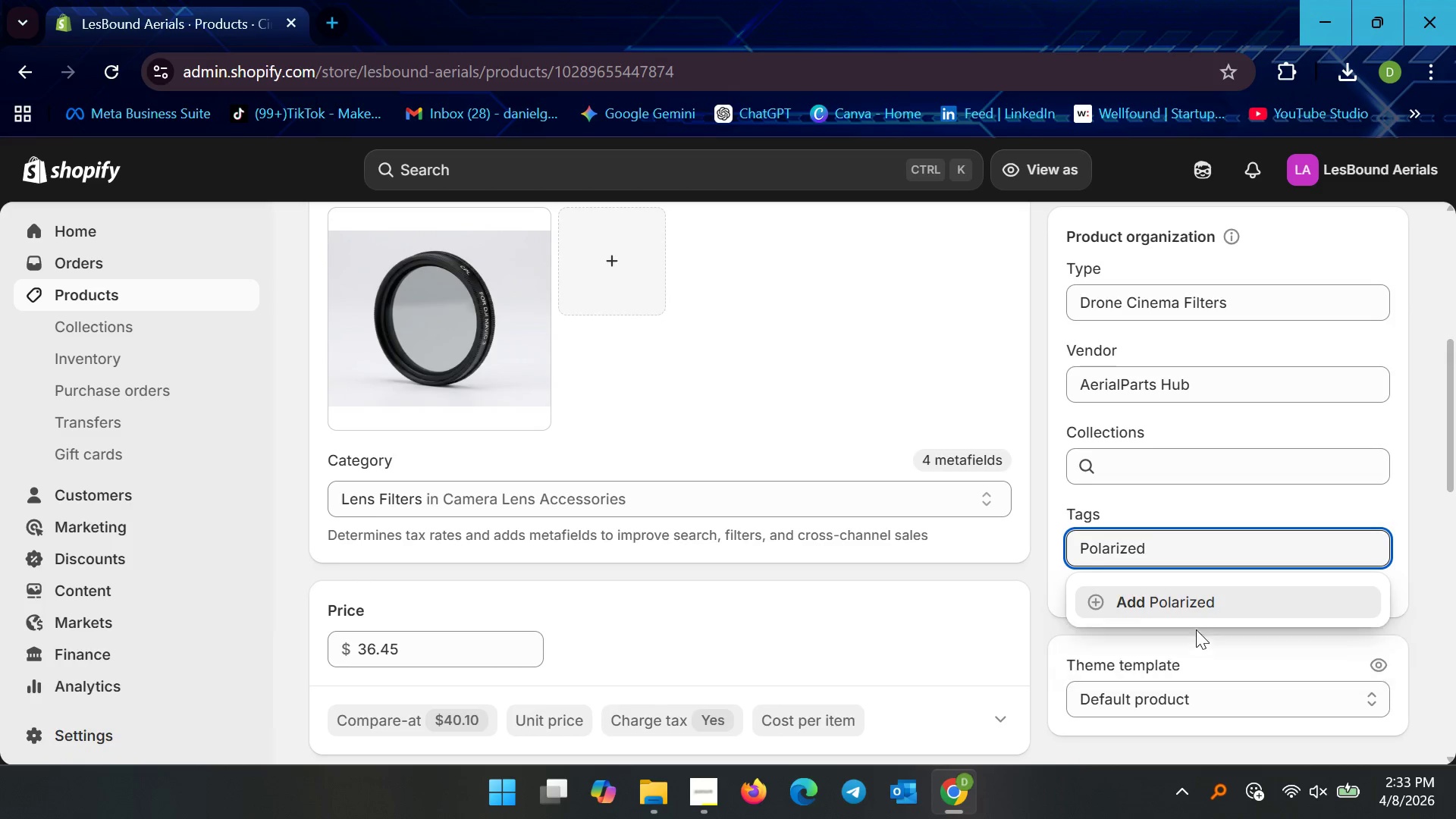 
left_click([1199, 606])
 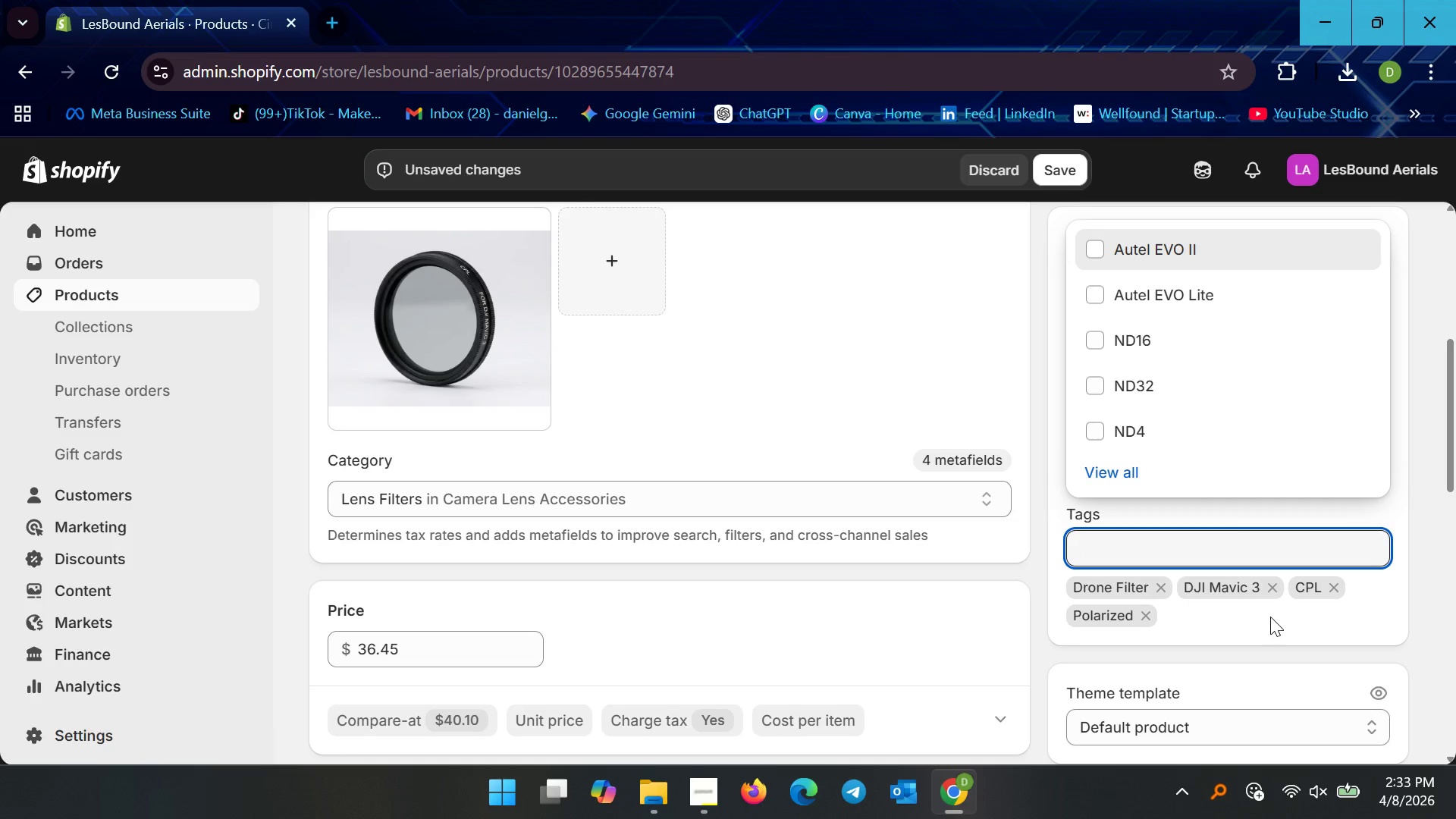 
left_click([1047, 166])
 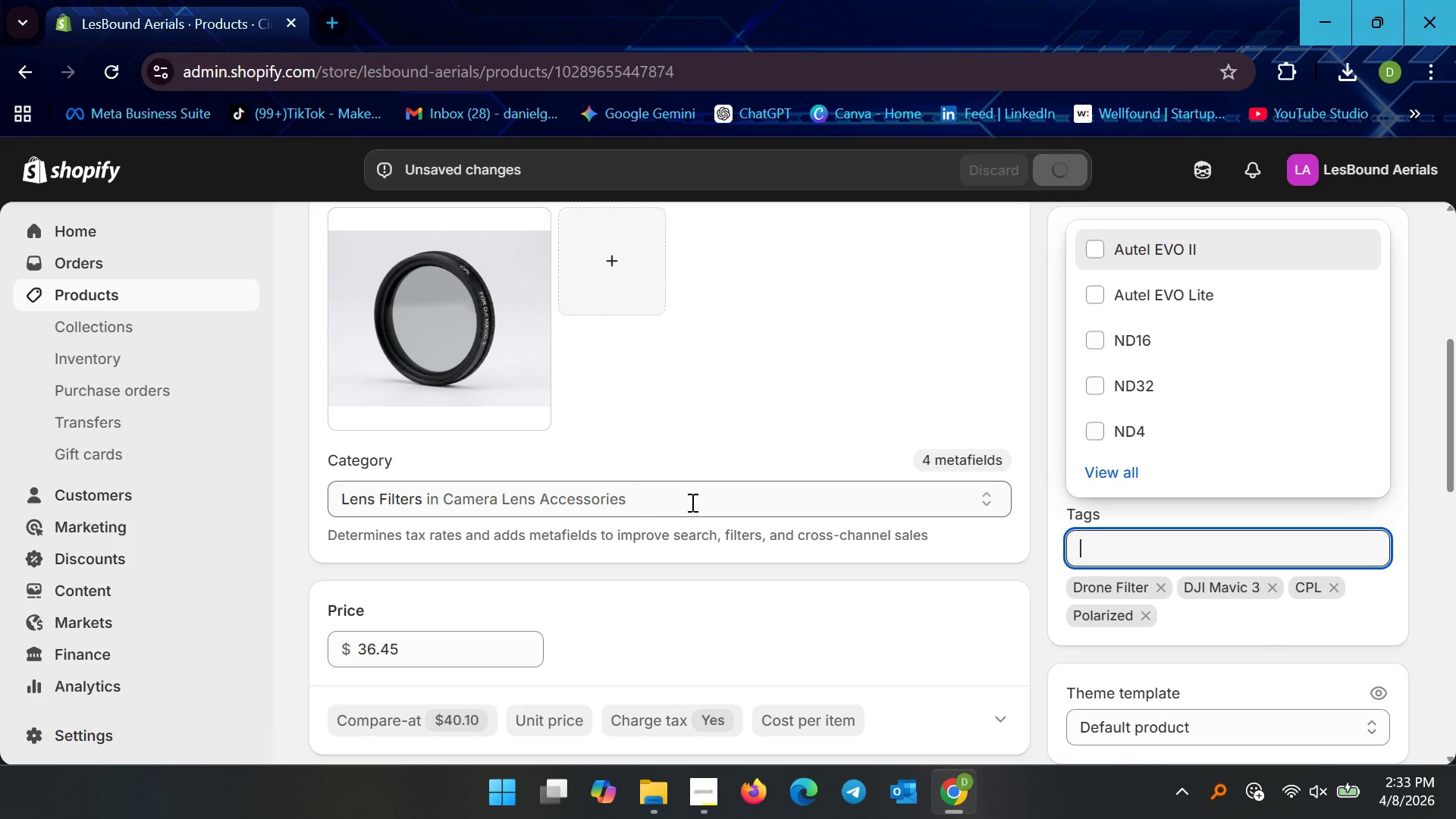 
scroll: coordinate [1078, 403], scroll_direction: down, amount: 4.0
 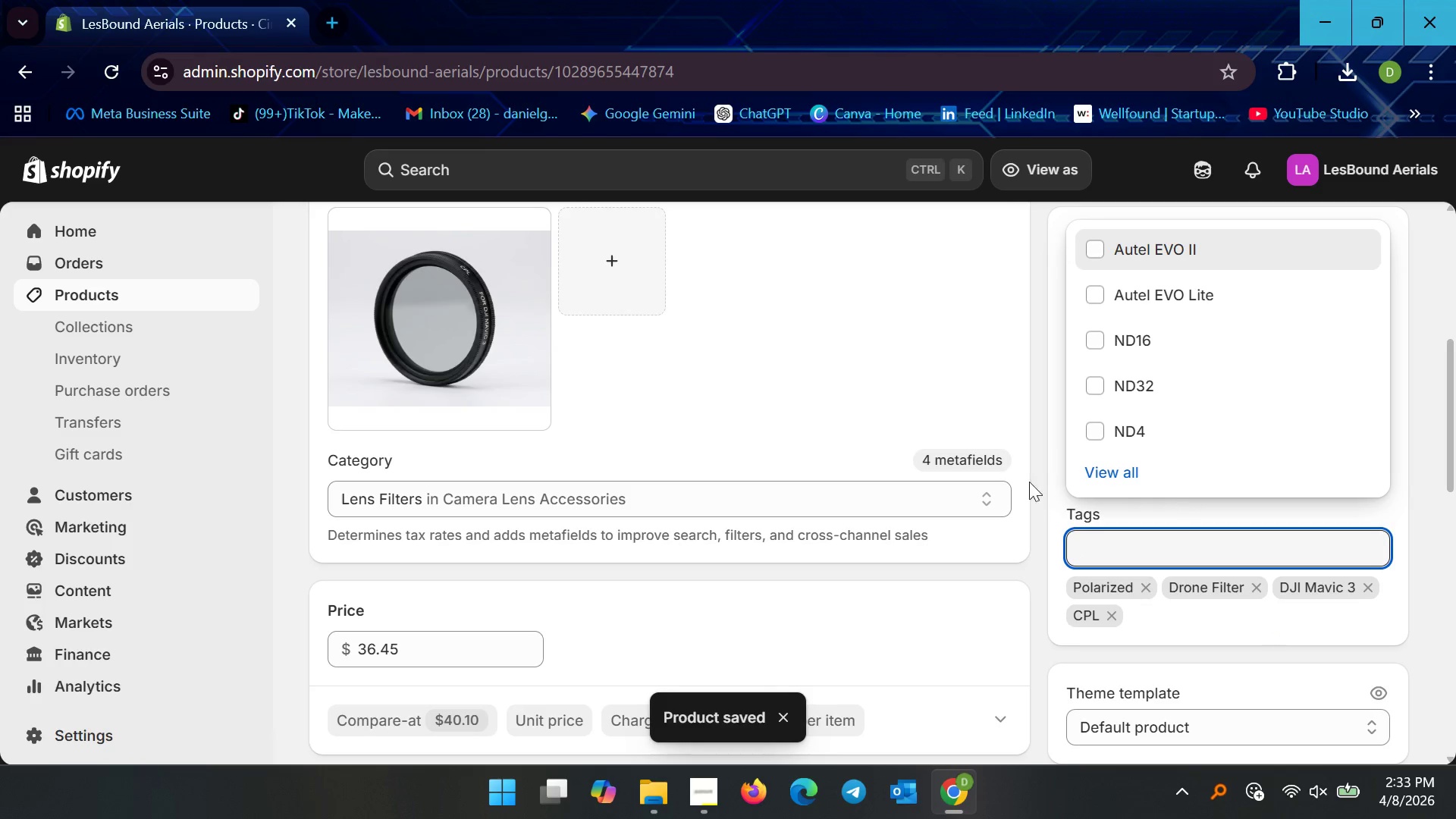 
left_click([1112, 481])
 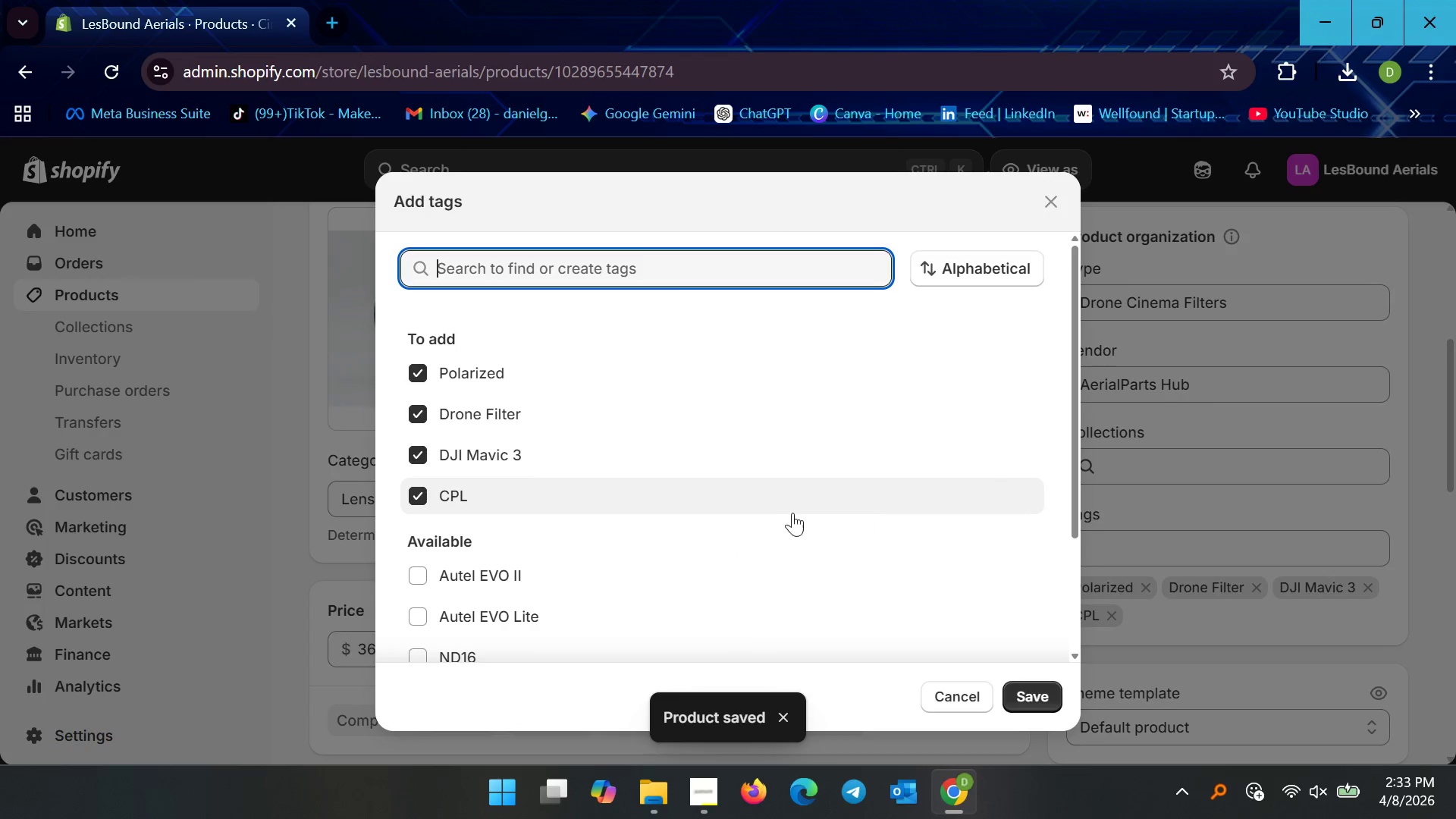 
scroll: coordinate [785, 512], scroll_direction: down, amount: 5.0
 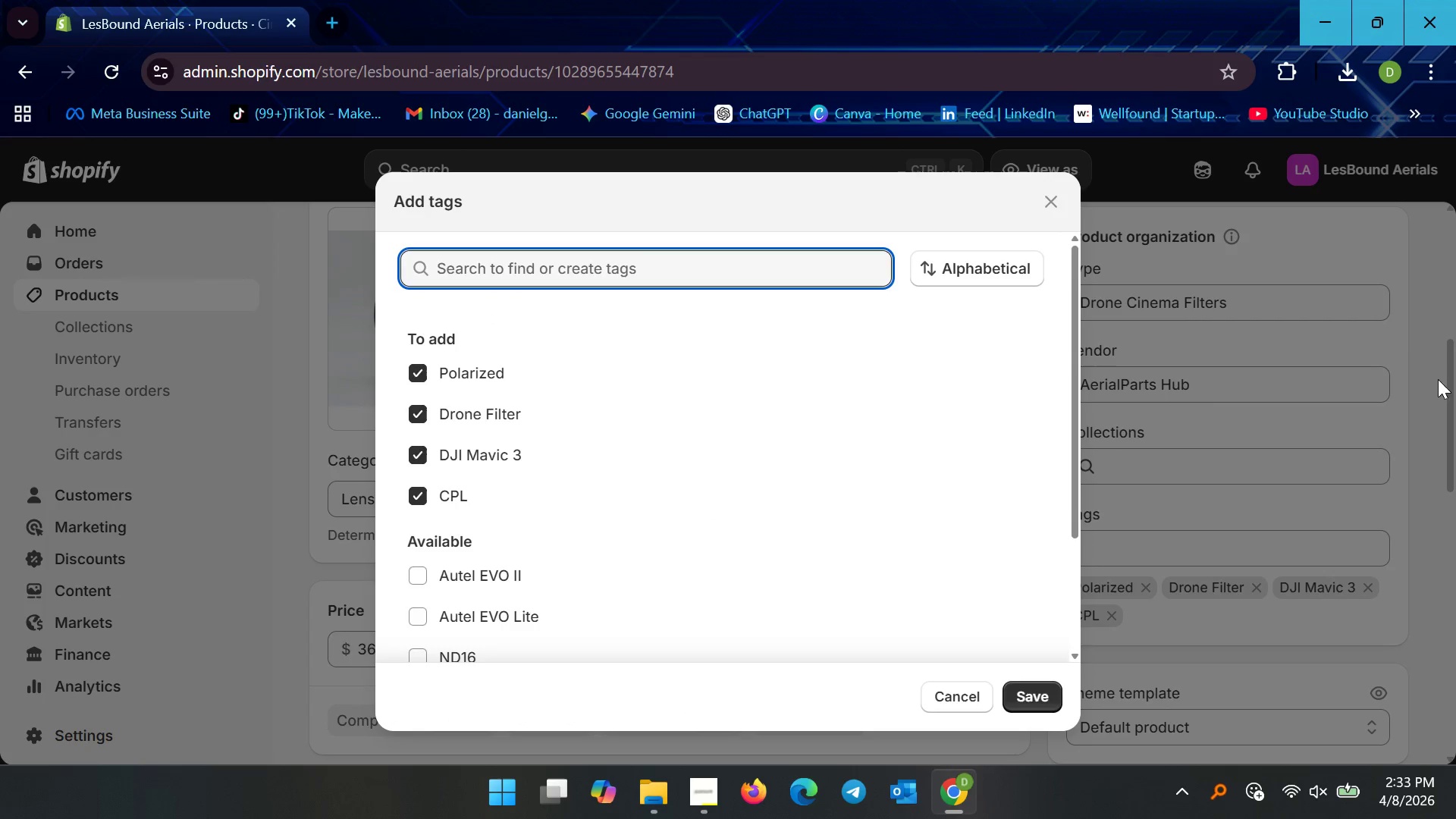 
left_click([1417, 362])
 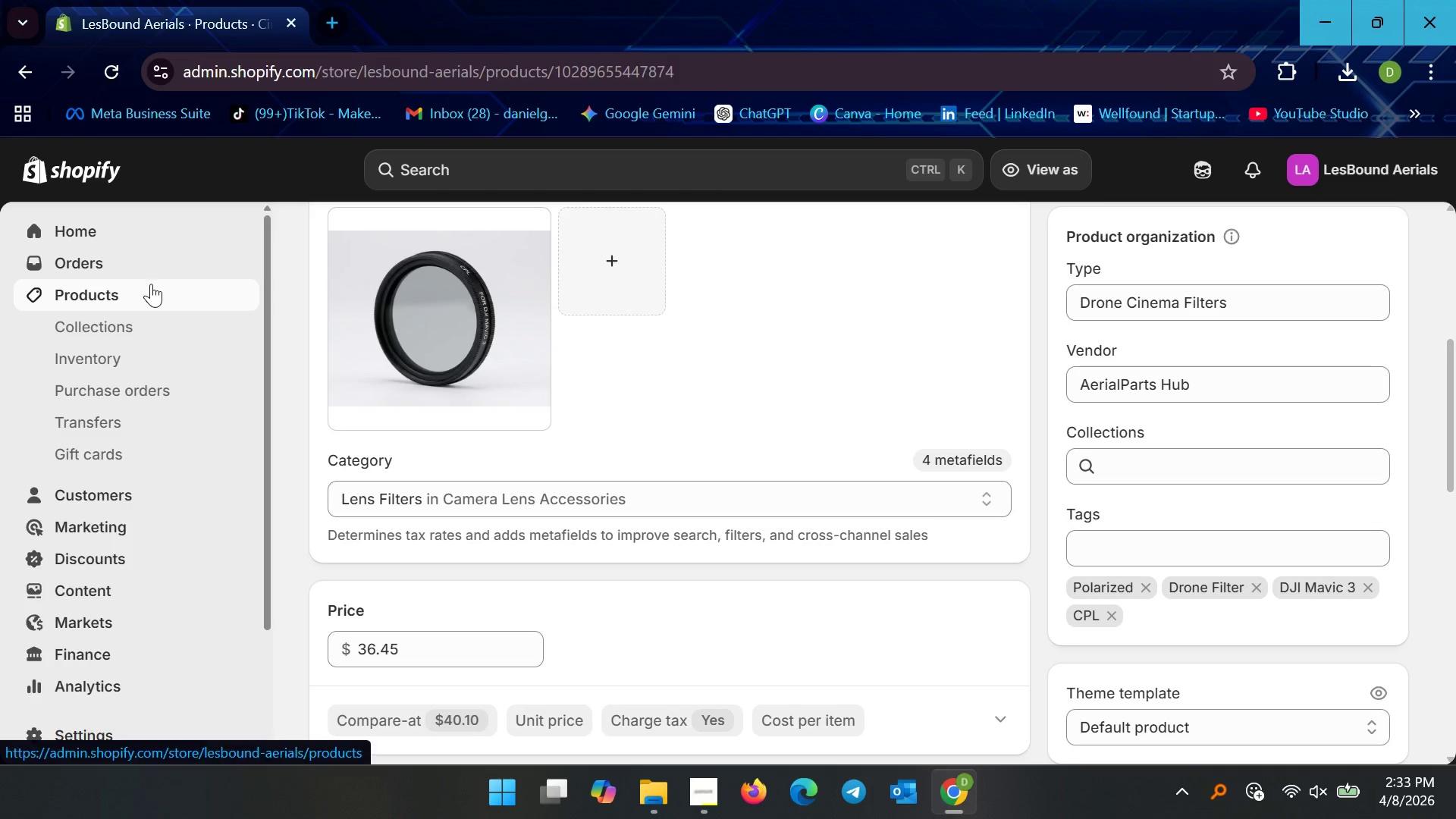 
left_click([151, 288])
 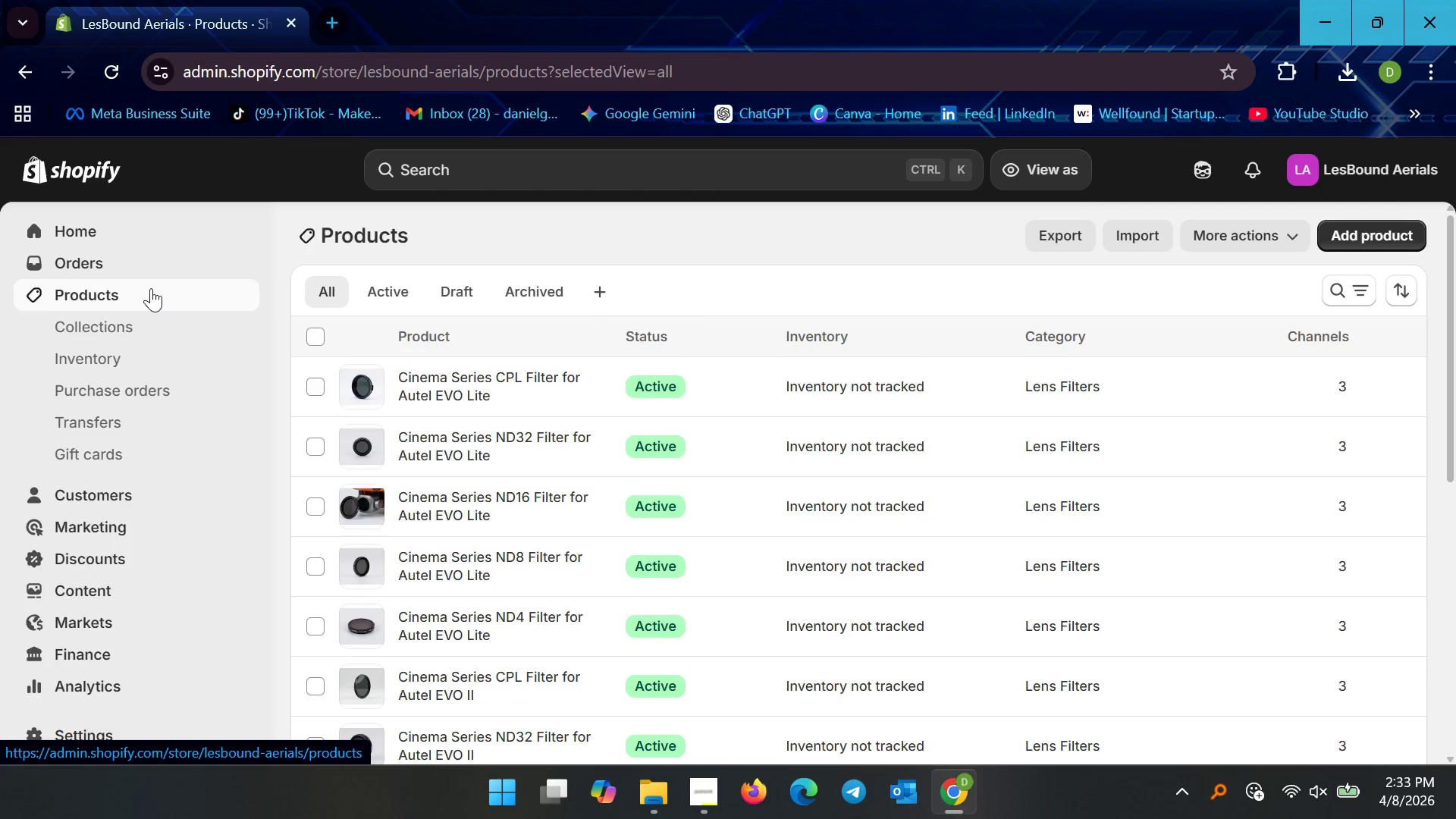 
scroll: coordinate [574, 566], scroll_direction: down, amount: 18.0
 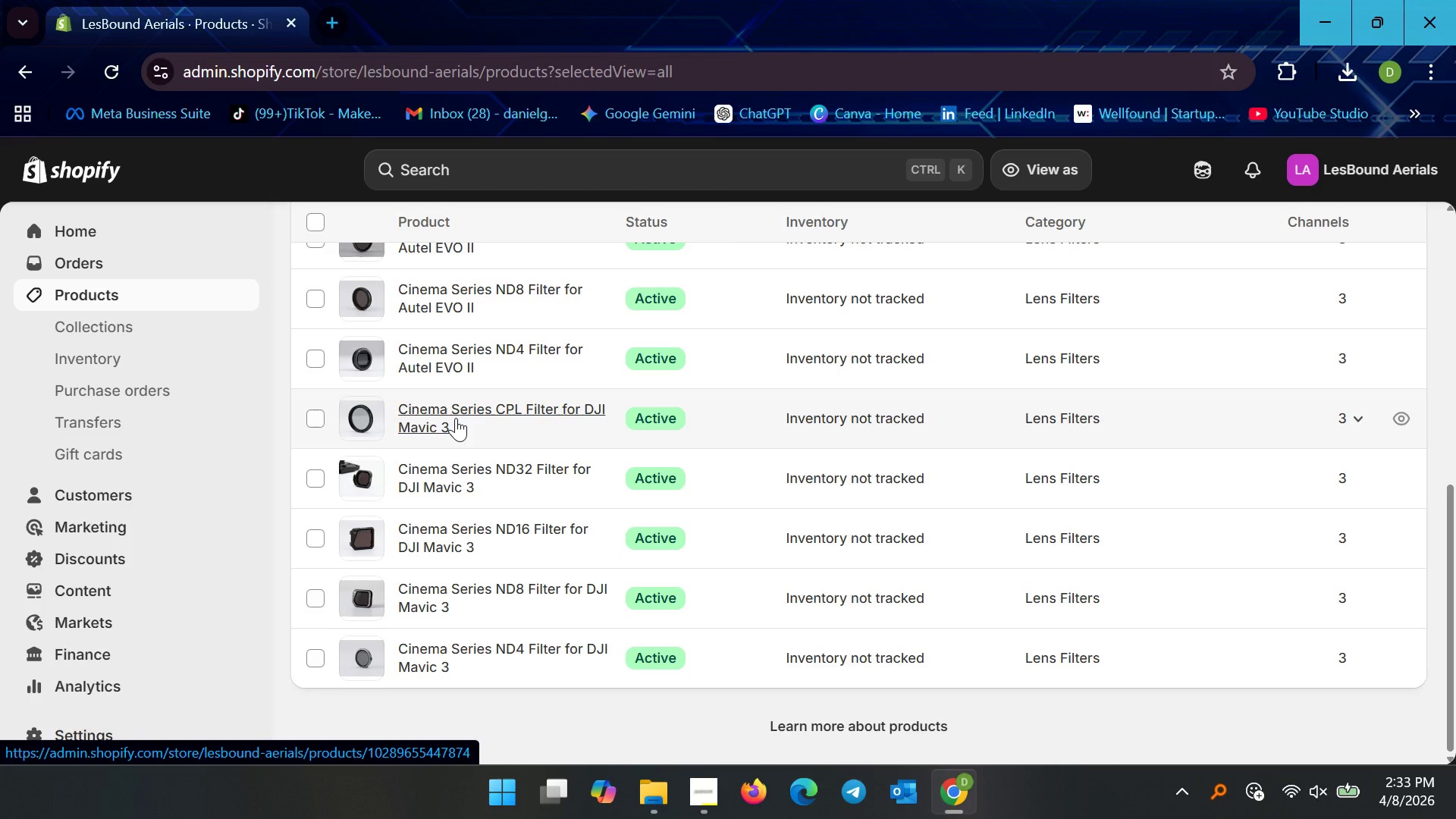 
left_click([456, 418])
 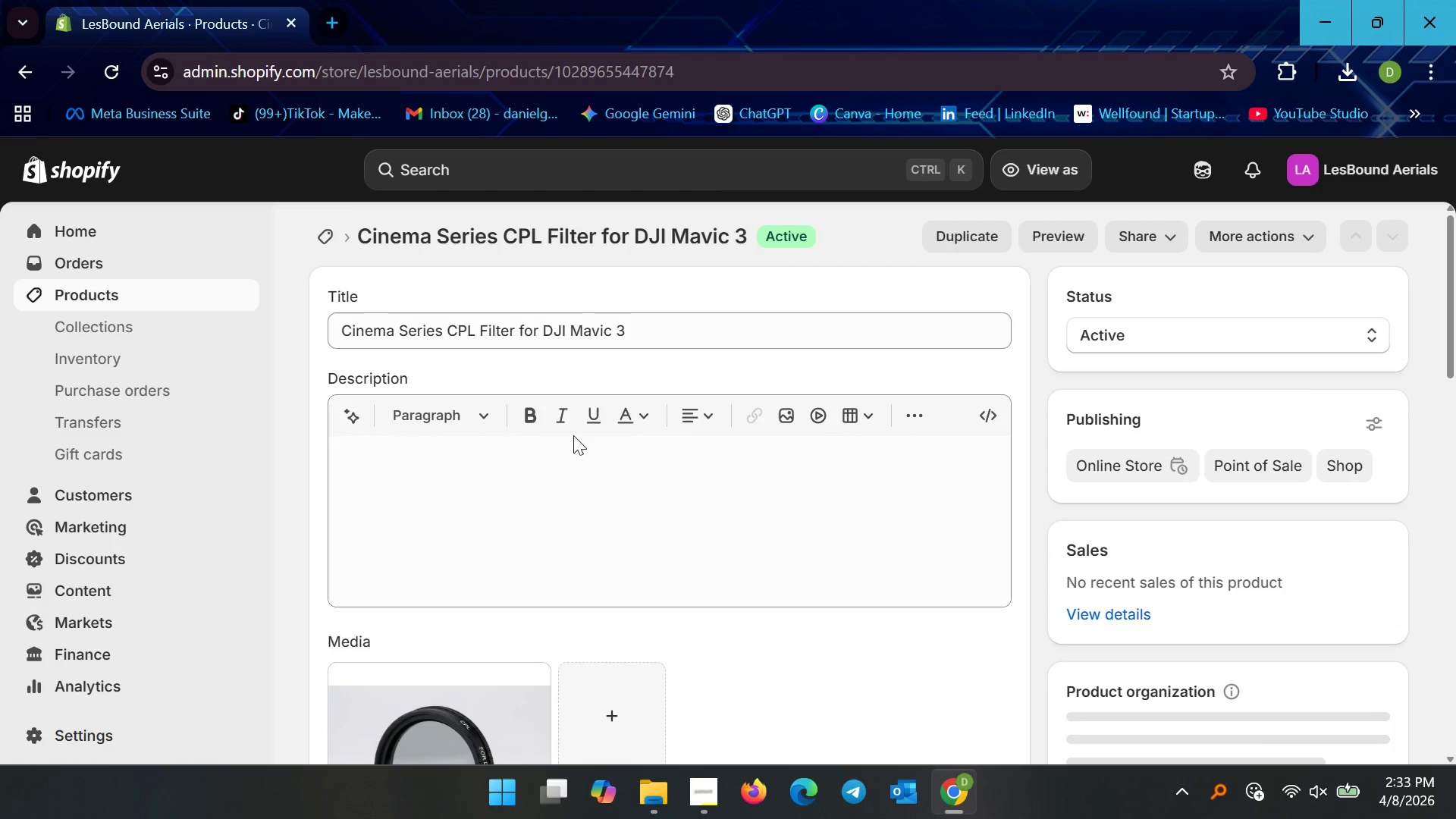 
scroll: coordinate [538, 494], scroll_direction: down, amount: 20.0
 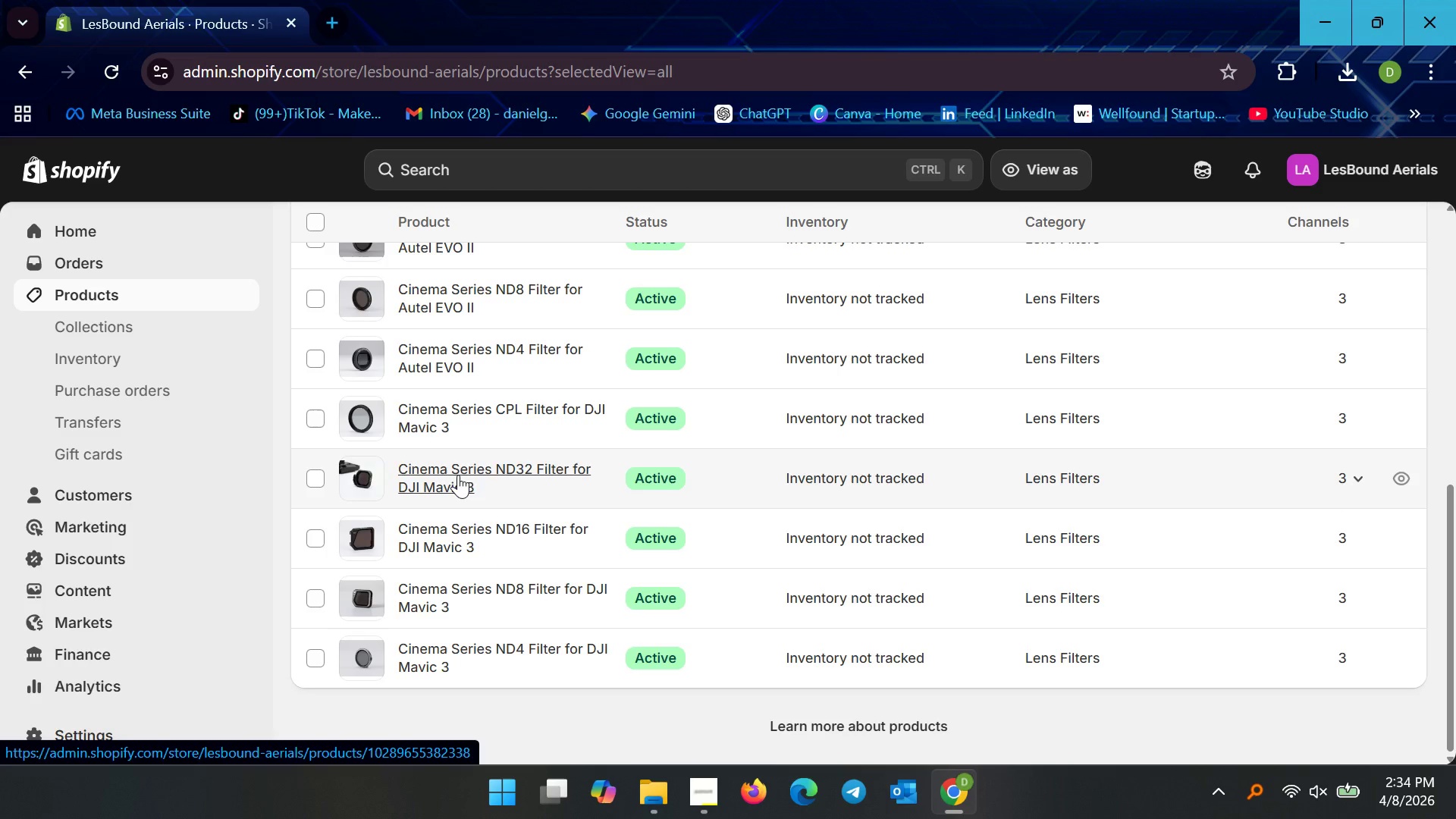 
left_click([435, 356])
 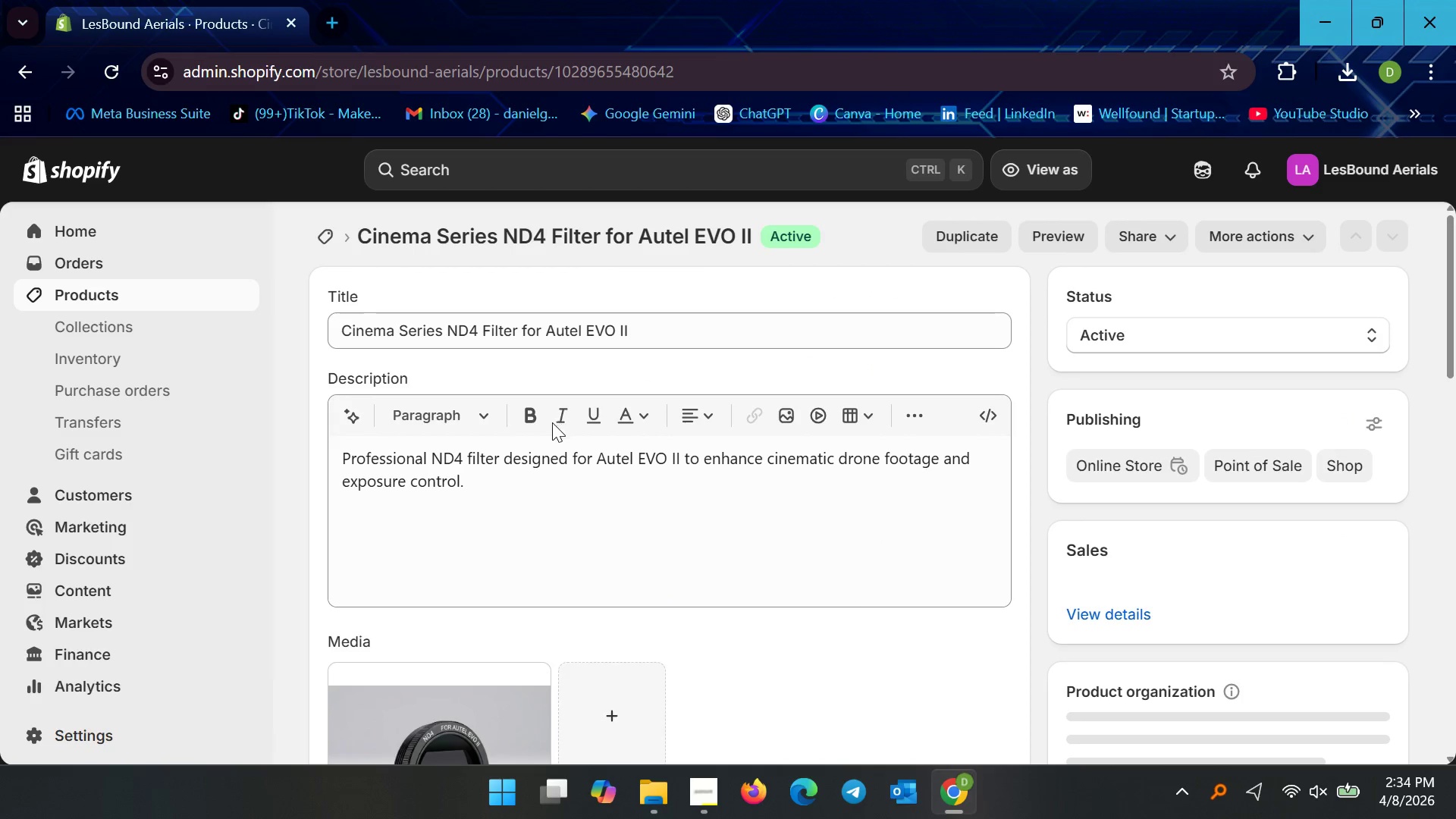 
scroll: coordinate [1175, 583], scroll_direction: down, amount: 6.0
 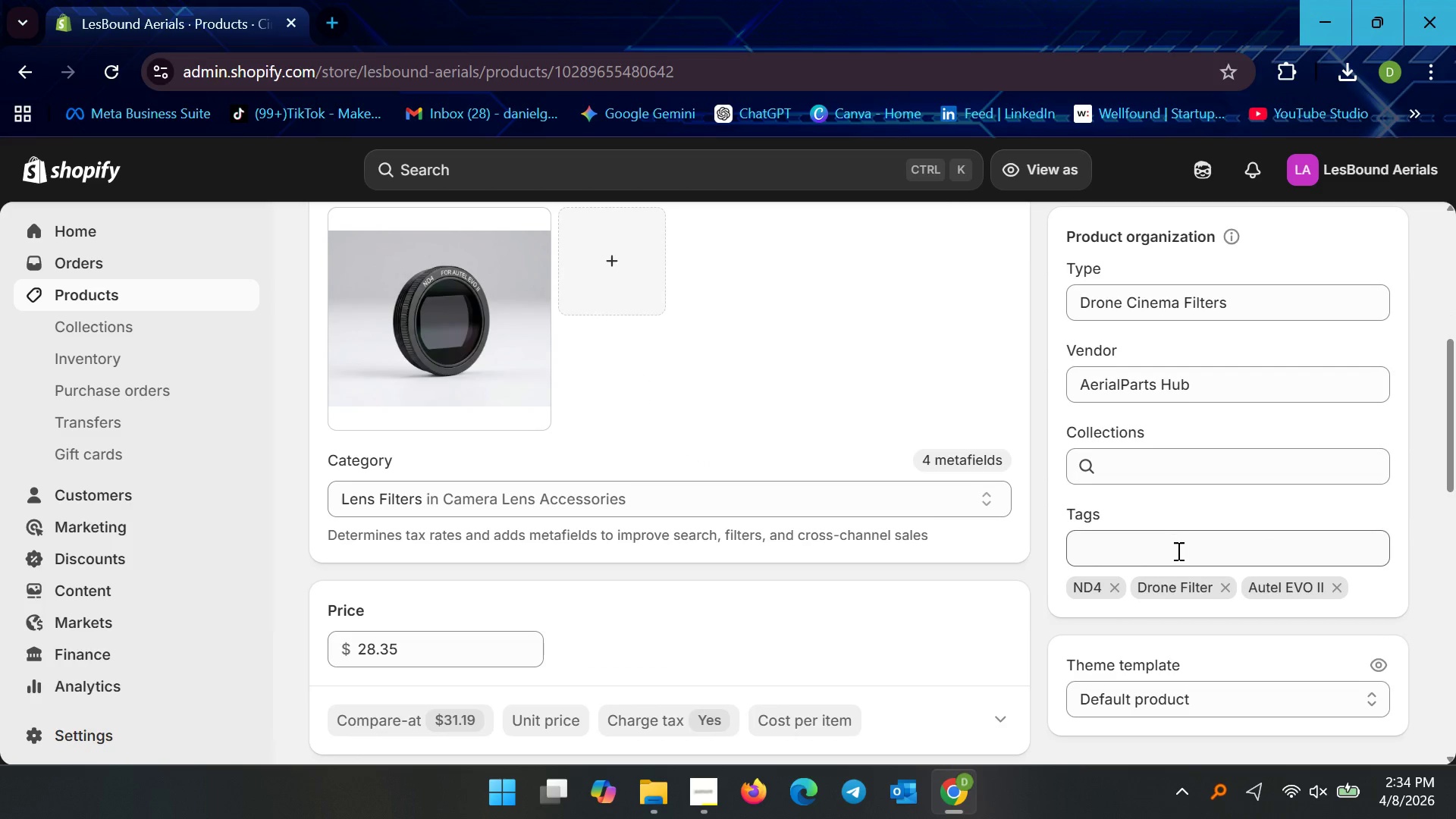 
left_click([1177, 551])
 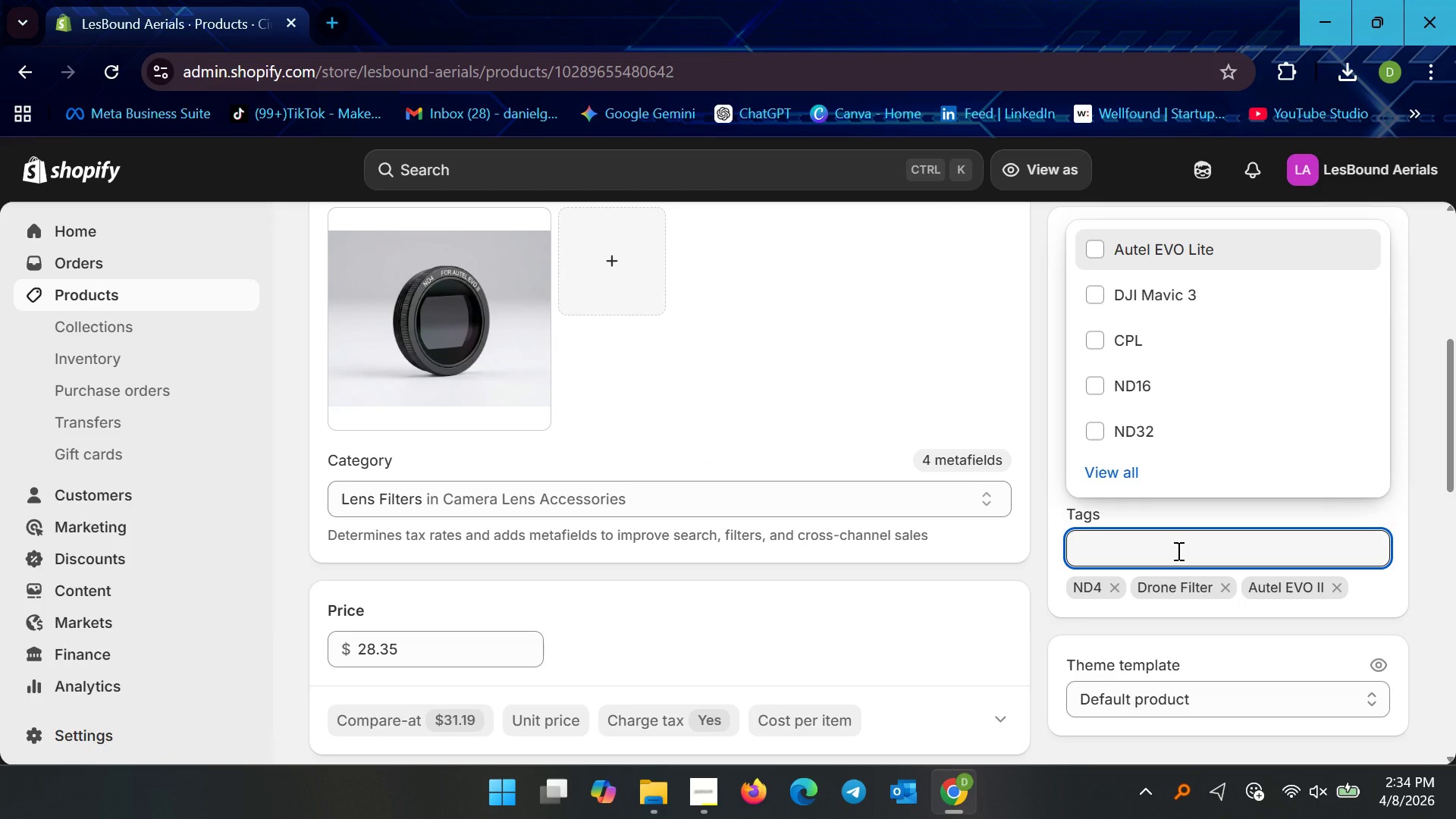 
type(Polarized)
 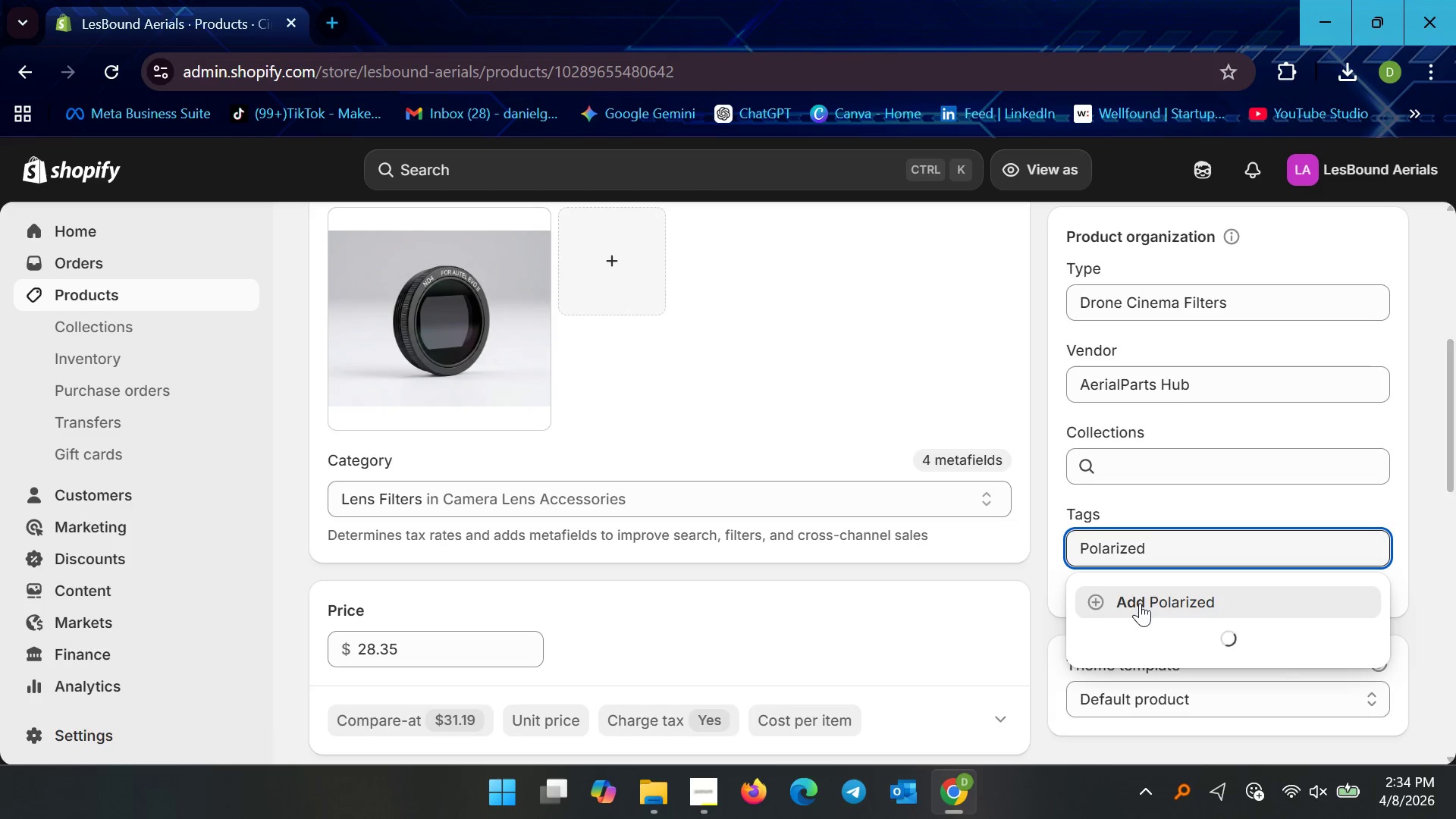 
left_click([1162, 595])
 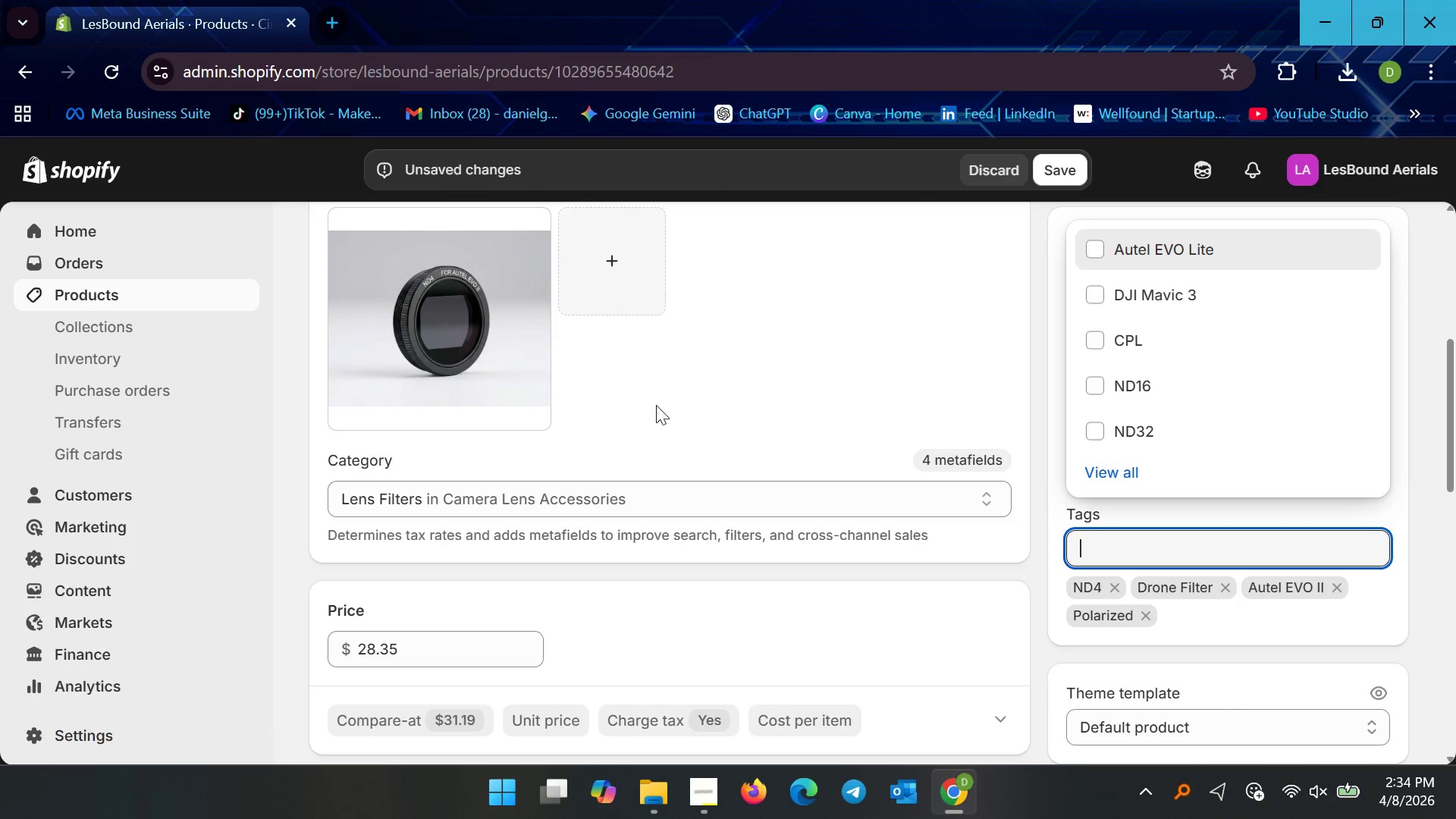 
left_click([77, 287])
 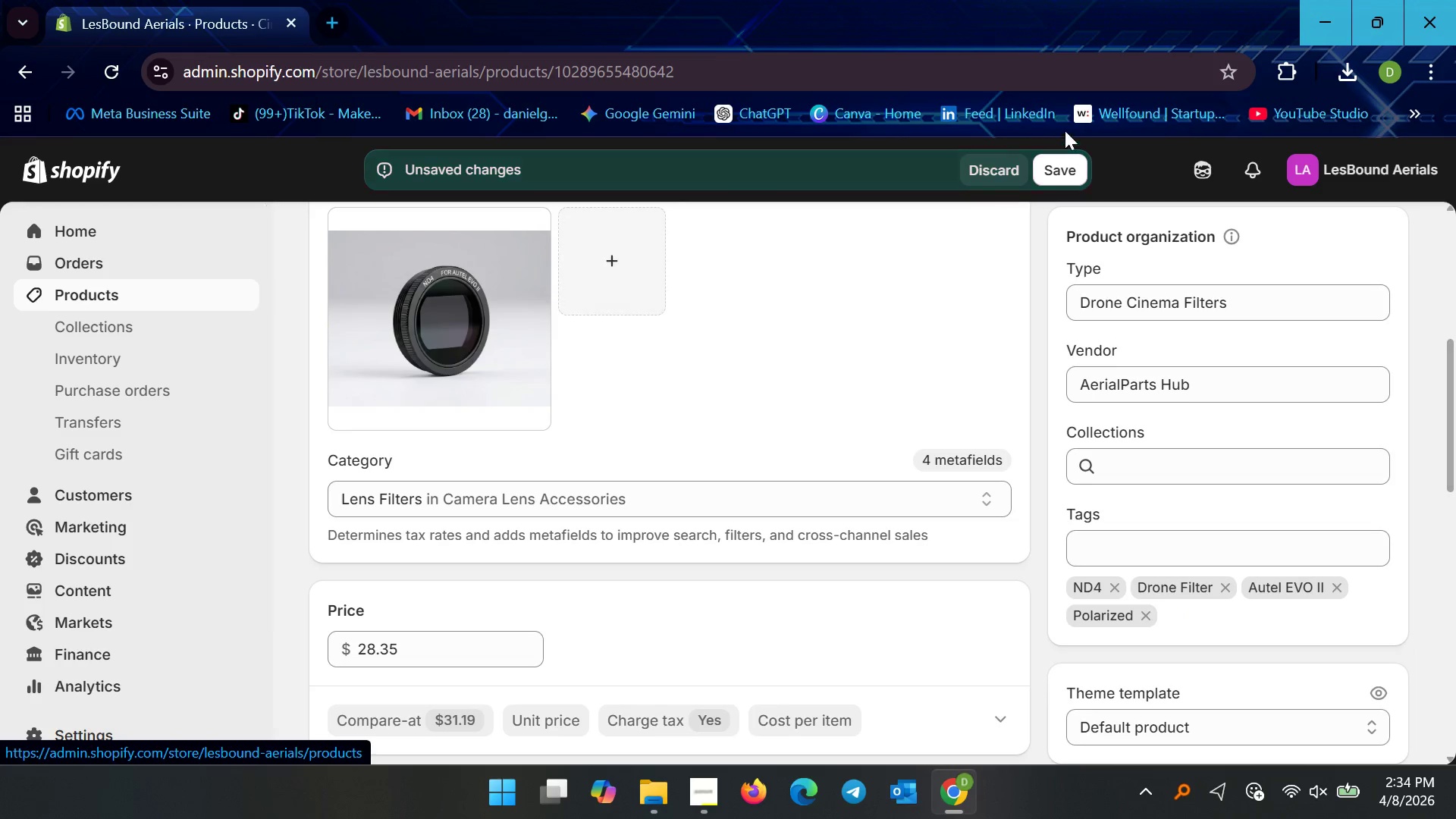 
left_click([1060, 178])
 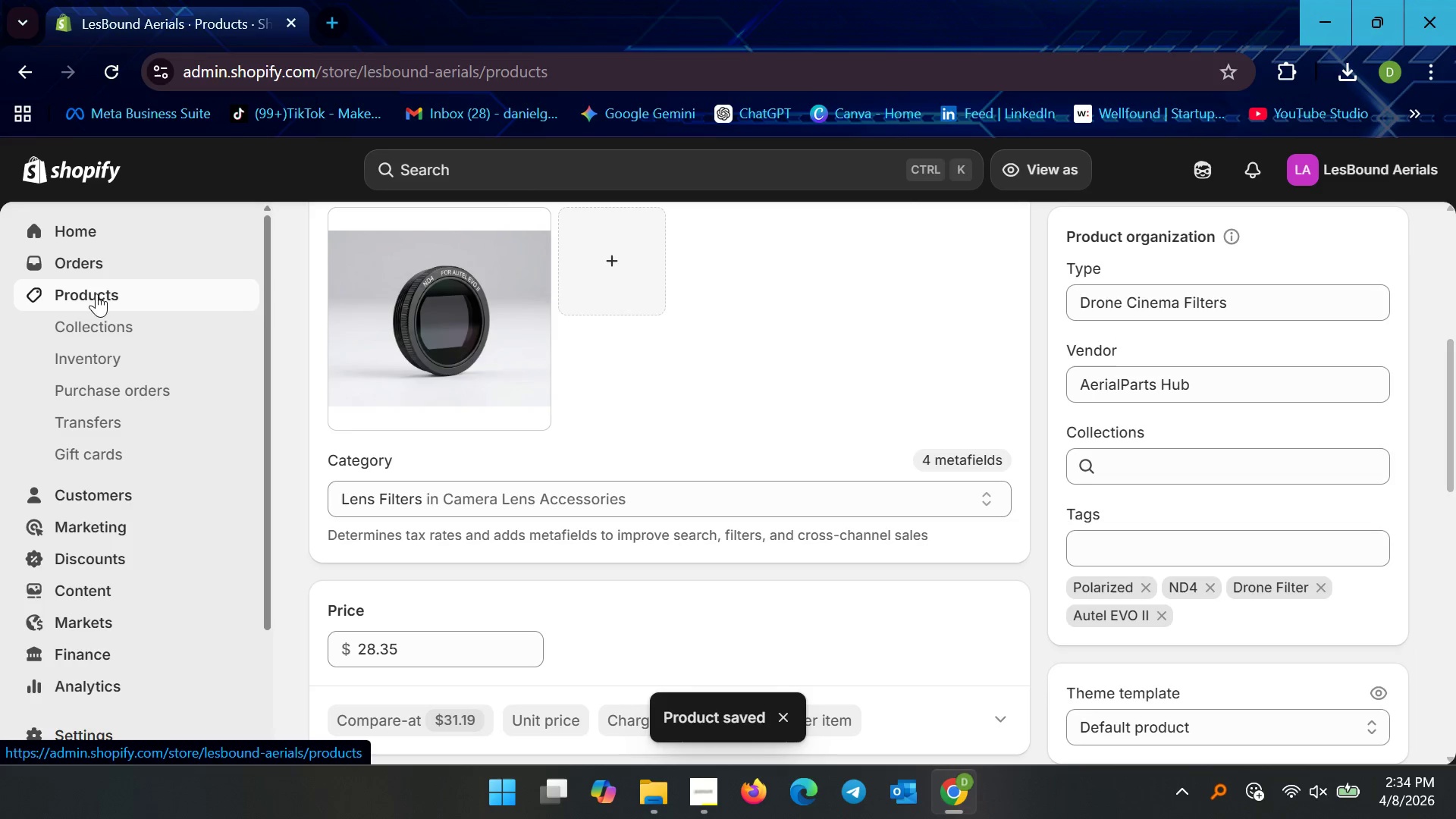 
scroll: coordinate [525, 541], scroll_direction: down, amount: 13.0
 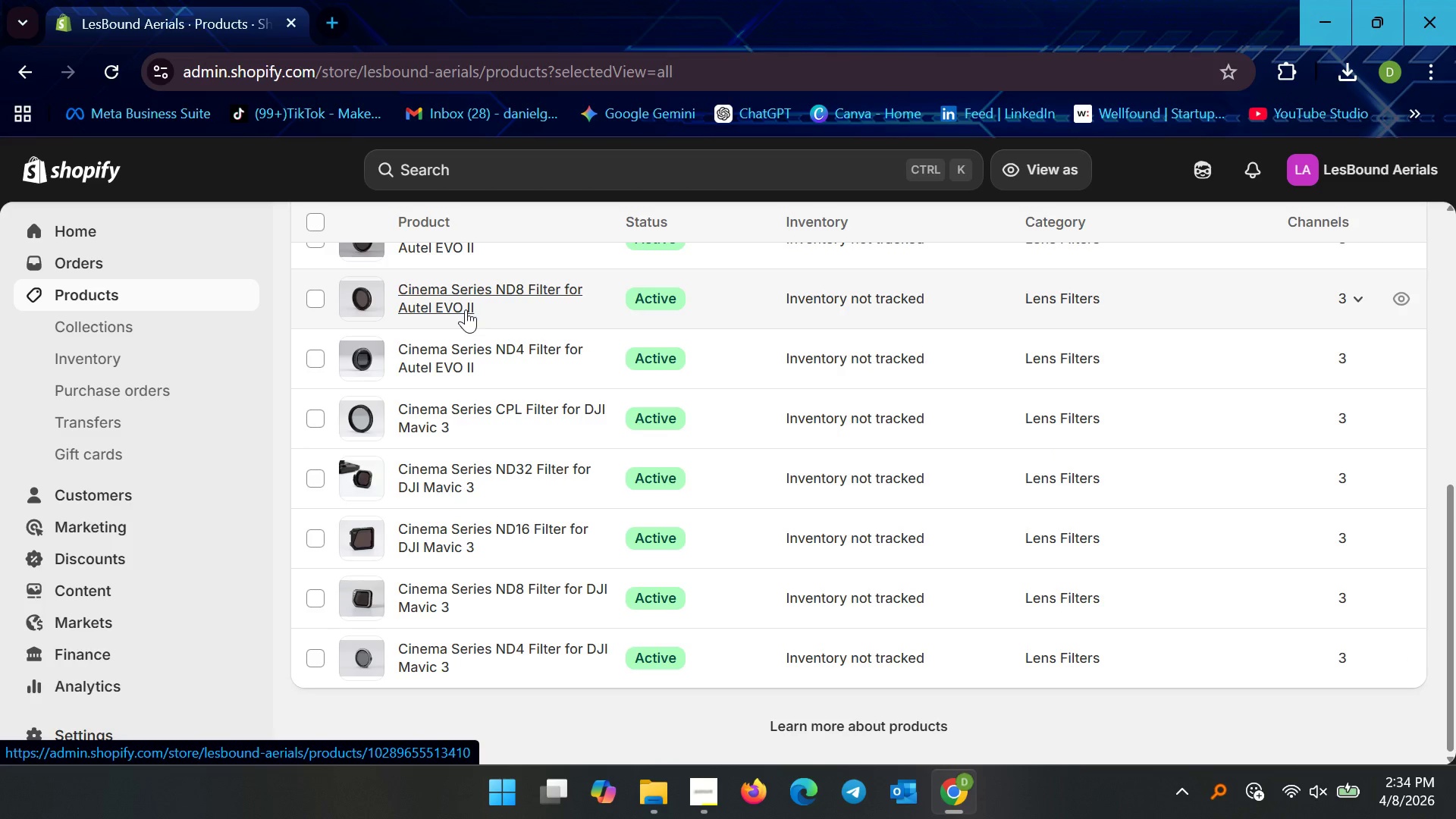 
left_click([460, 354])
 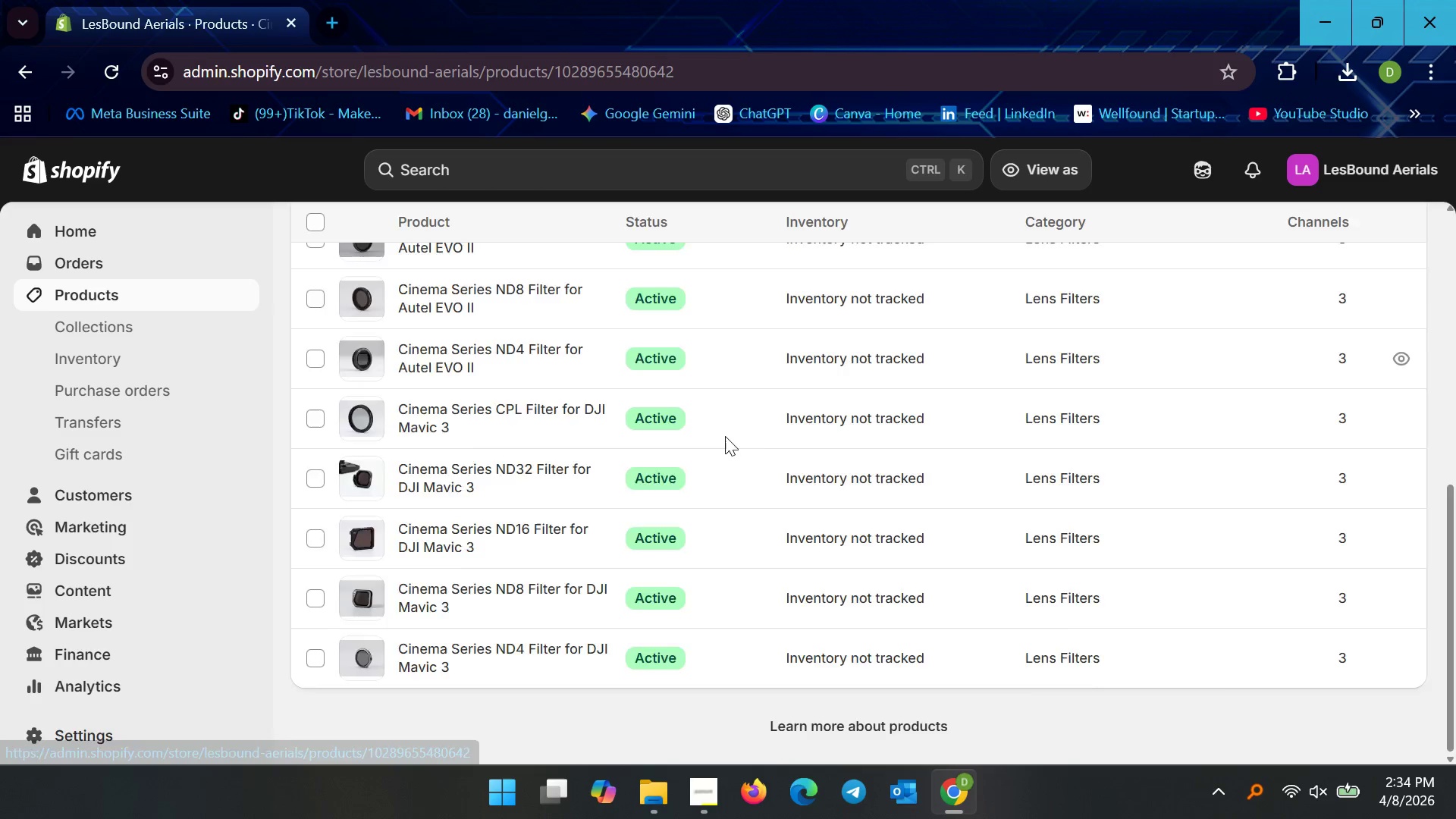 
scroll: coordinate [750, 435], scroll_direction: down, amount: 16.0
 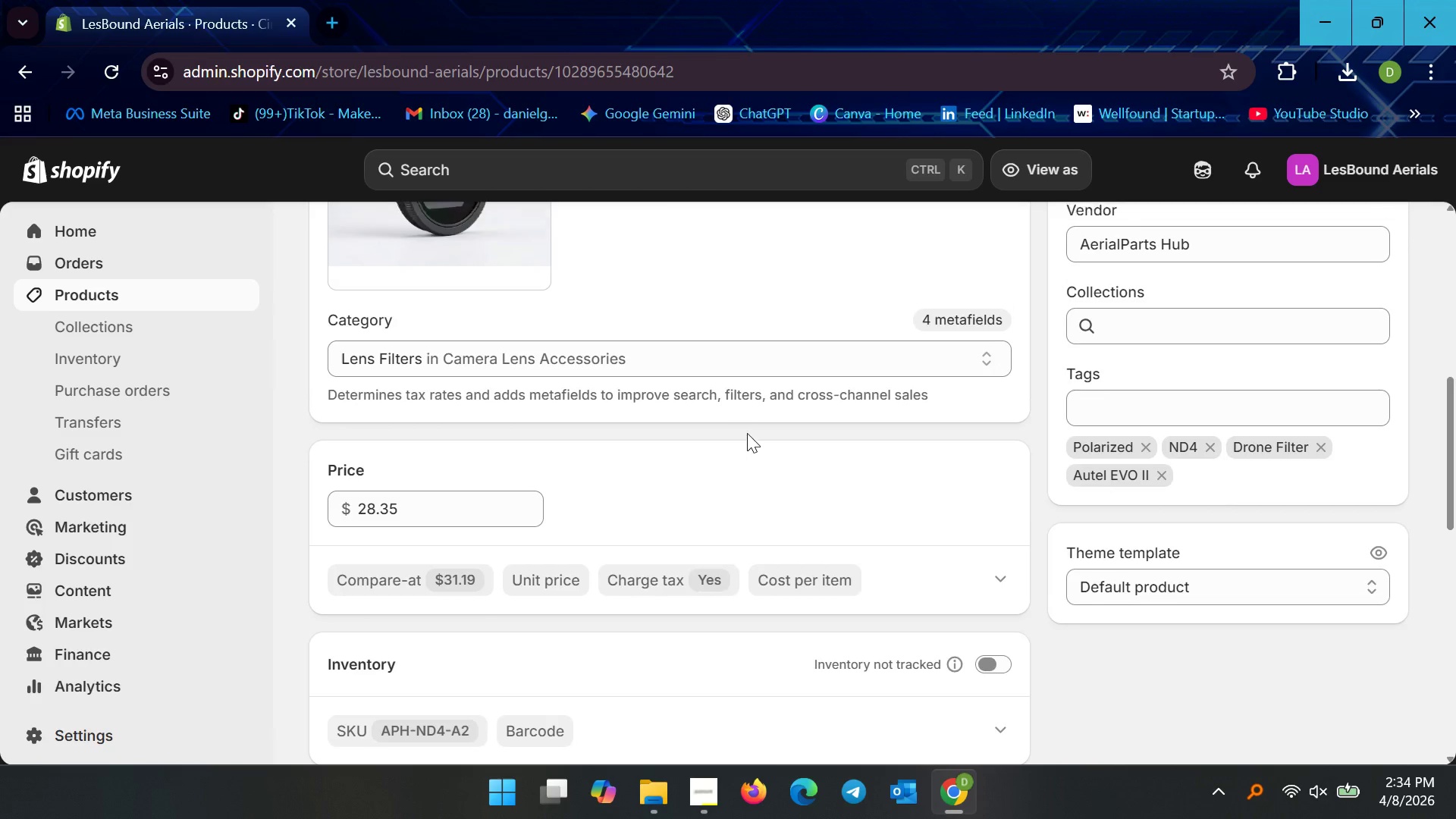 
scroll: coordinate [748, 435], scroll_direction: up, amount: 3.0
 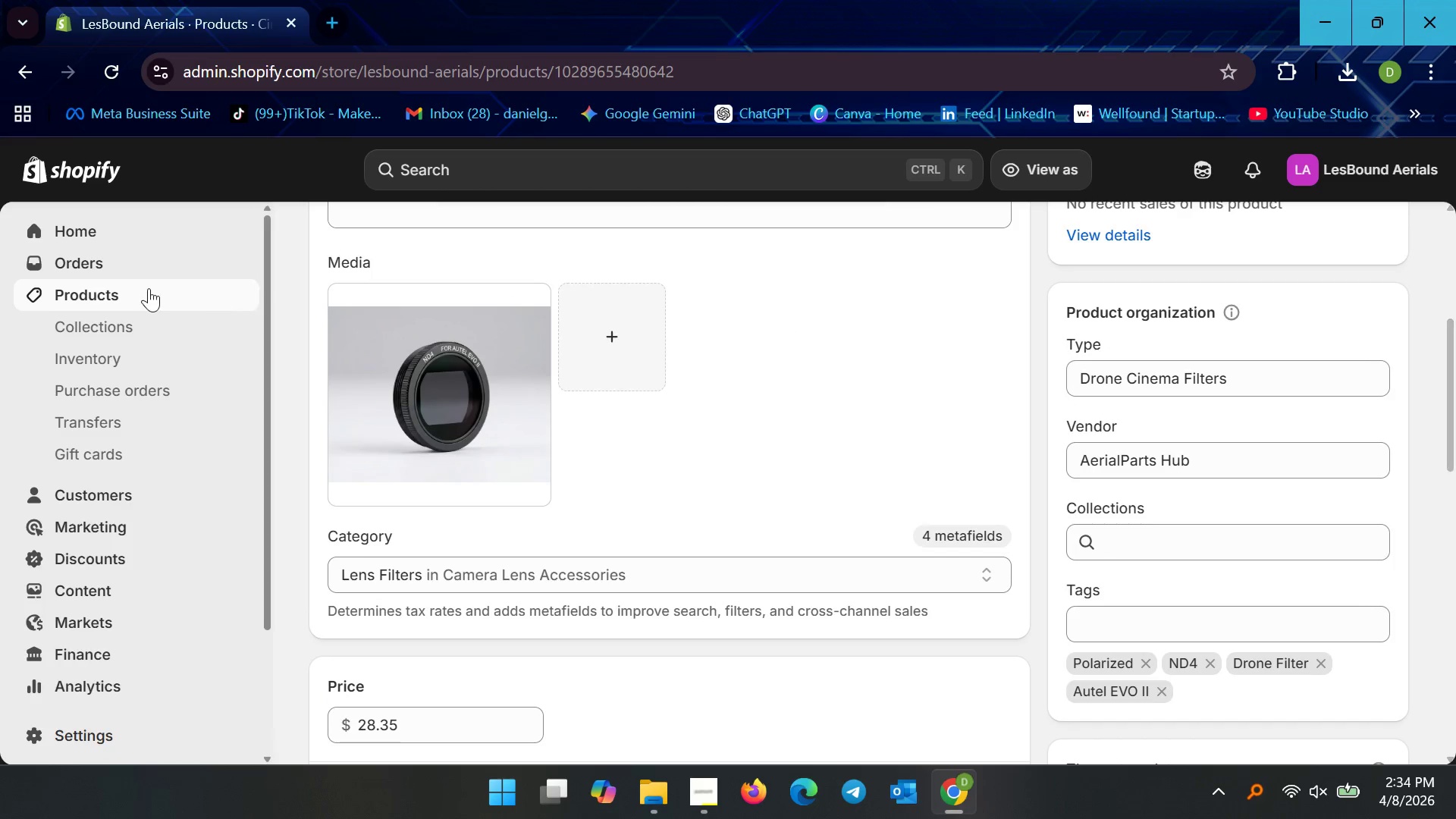 
left_click([143, 288])
 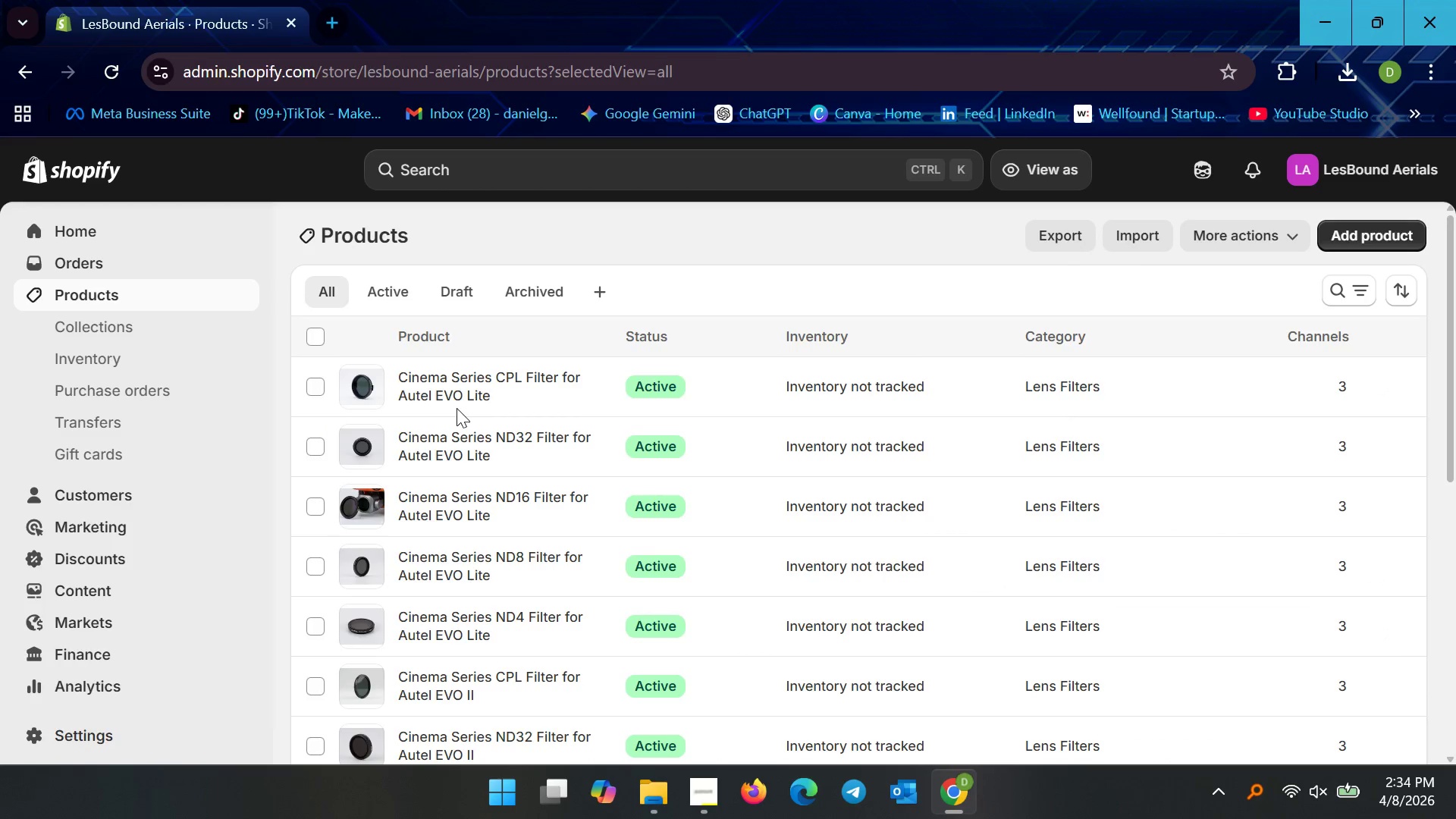 
scroll: coordinate [460, 425], scroll_direction: down, amount: 16.0
 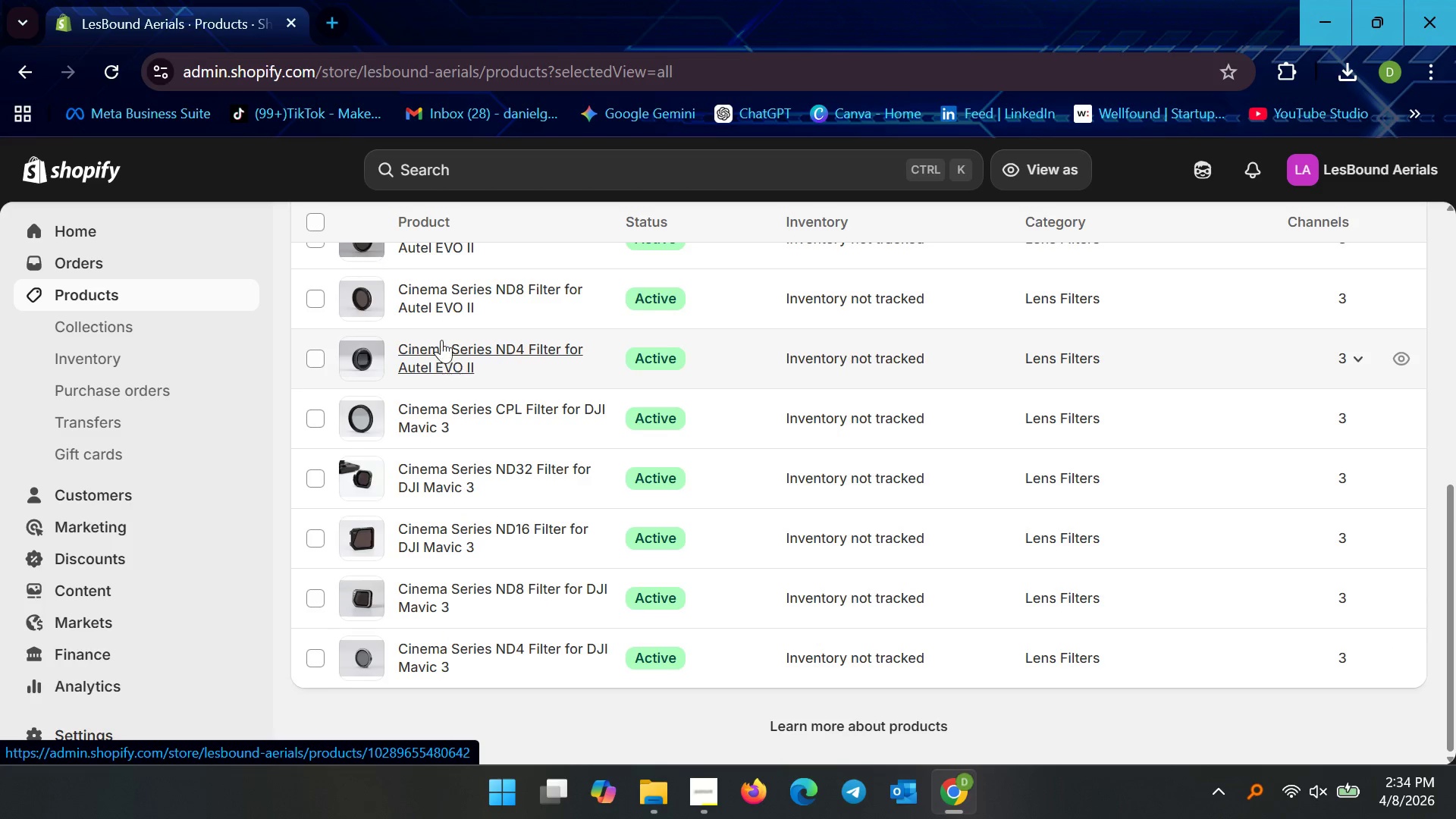 
left_click([437, 293])
 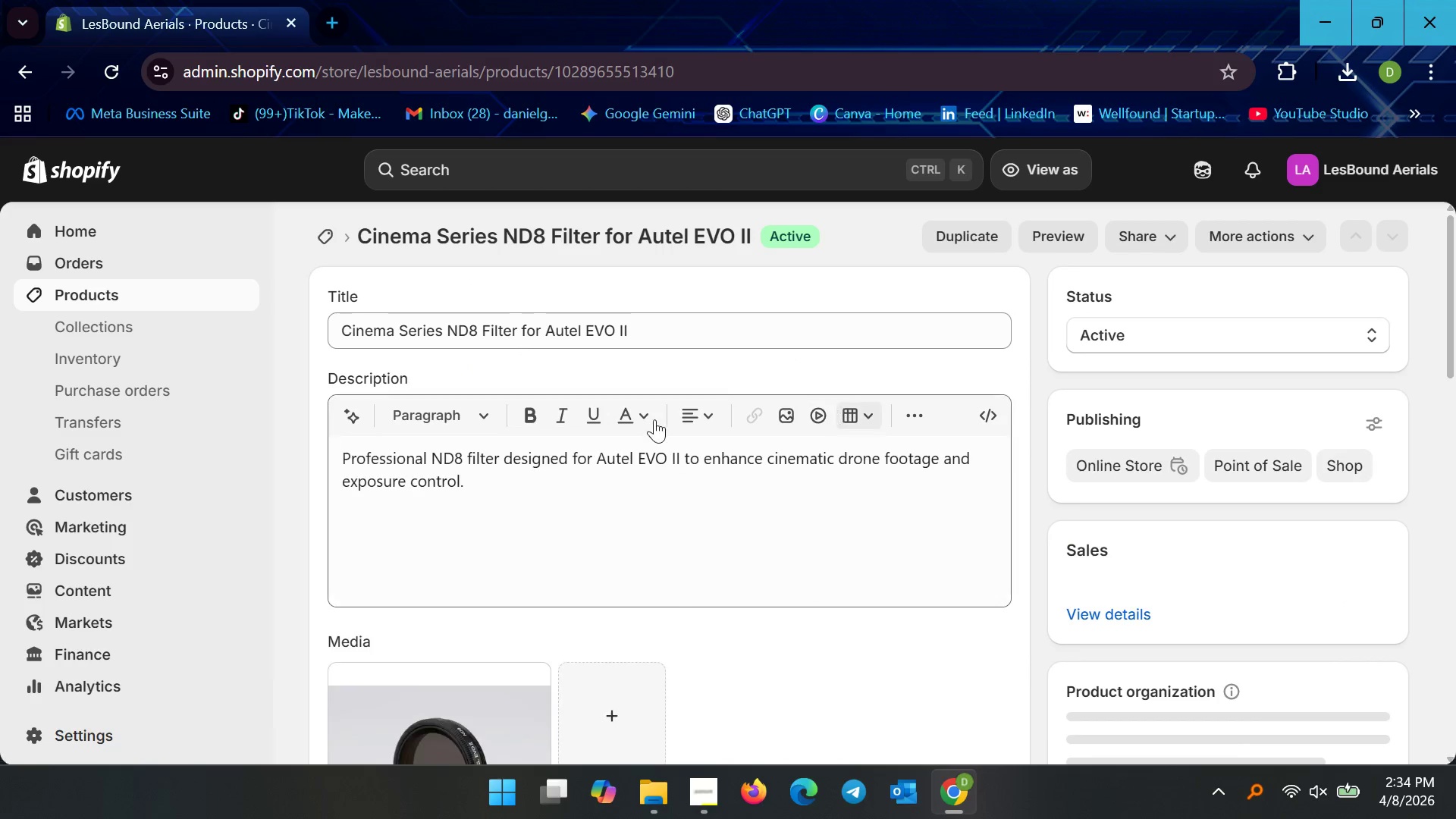 
scroll: coordinate [1168, 645], scroll_direction: down, amount: 8.0
 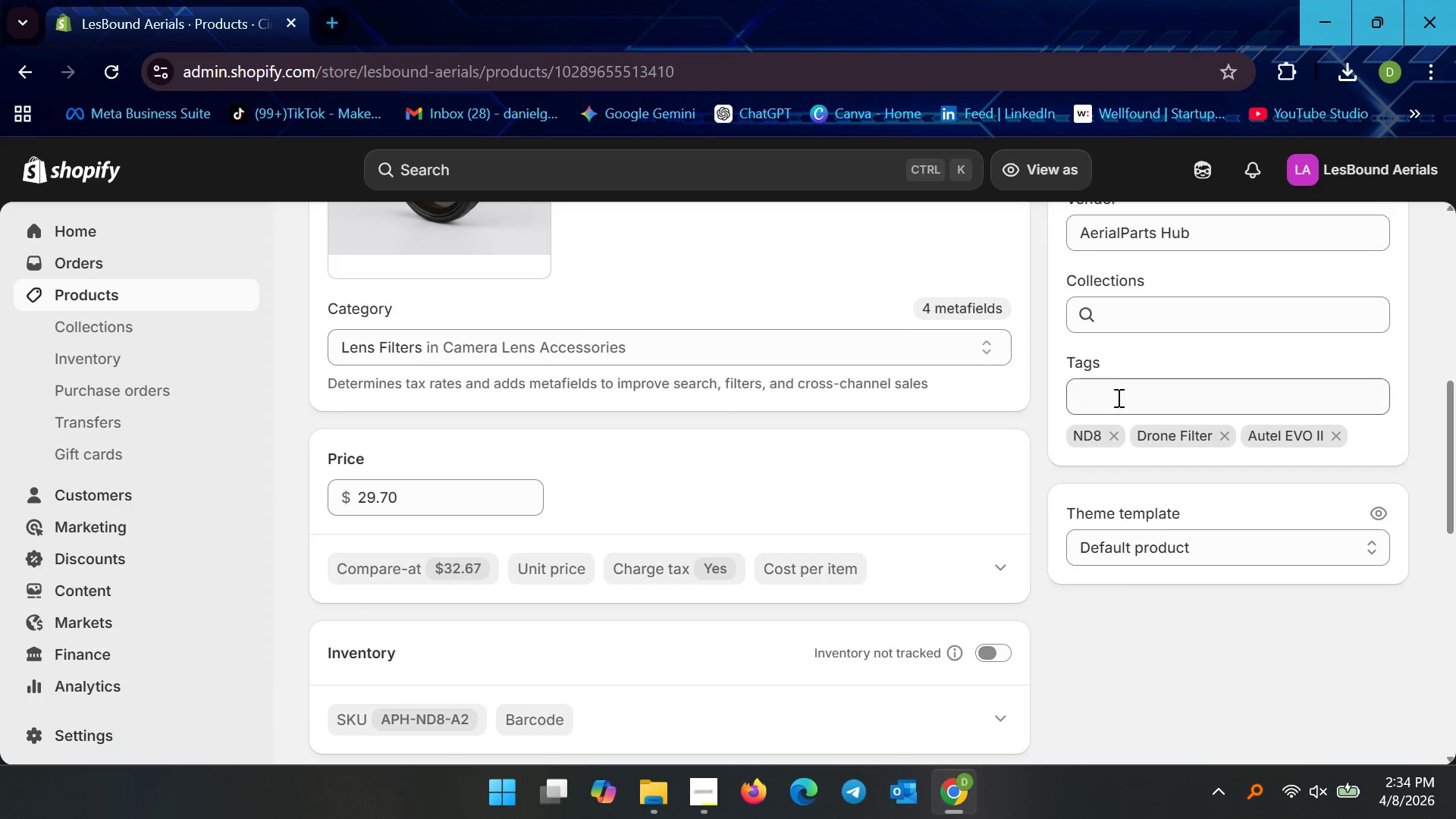 
left_click([1118, 395])
 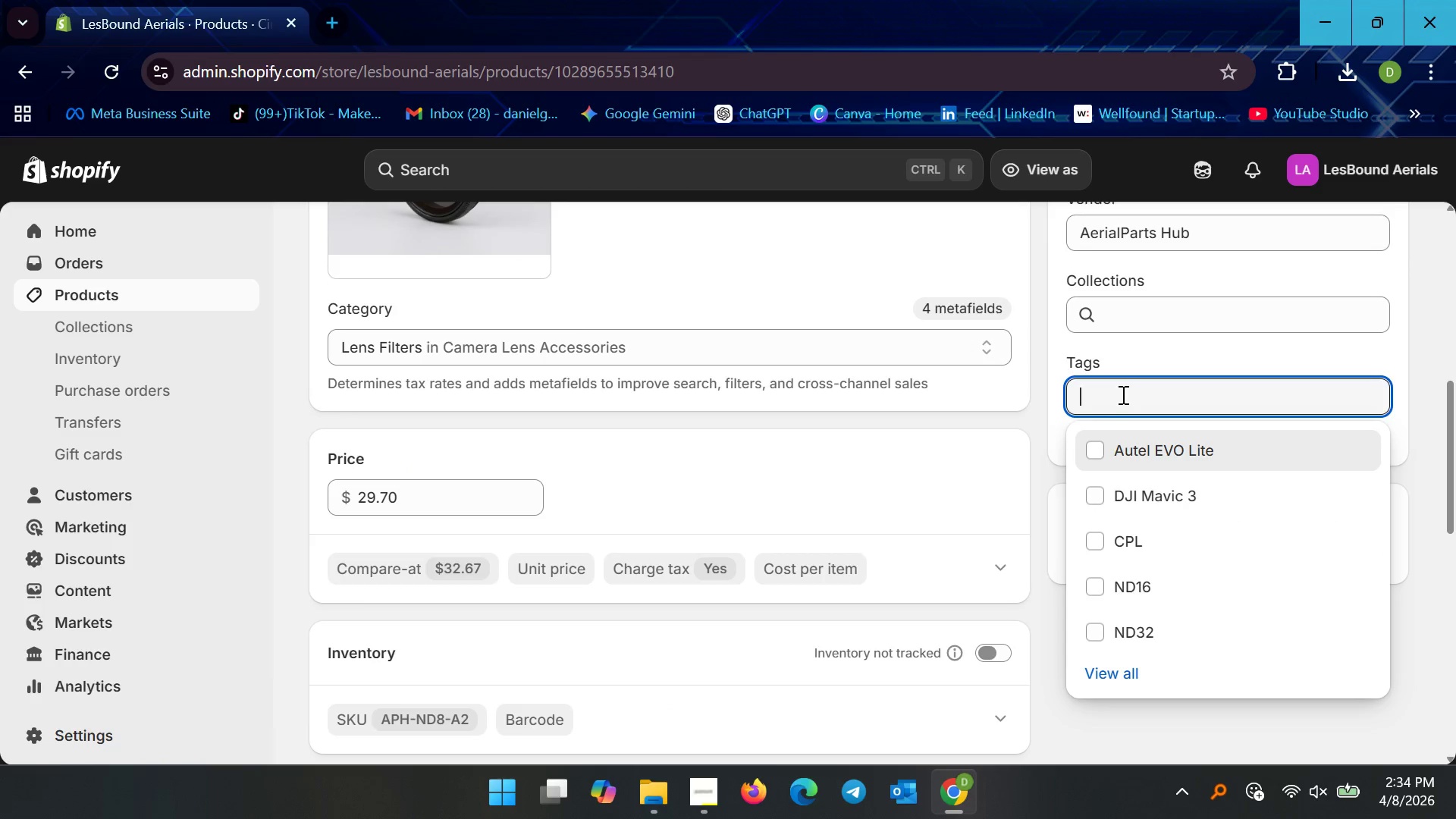 
type(Polarized)
 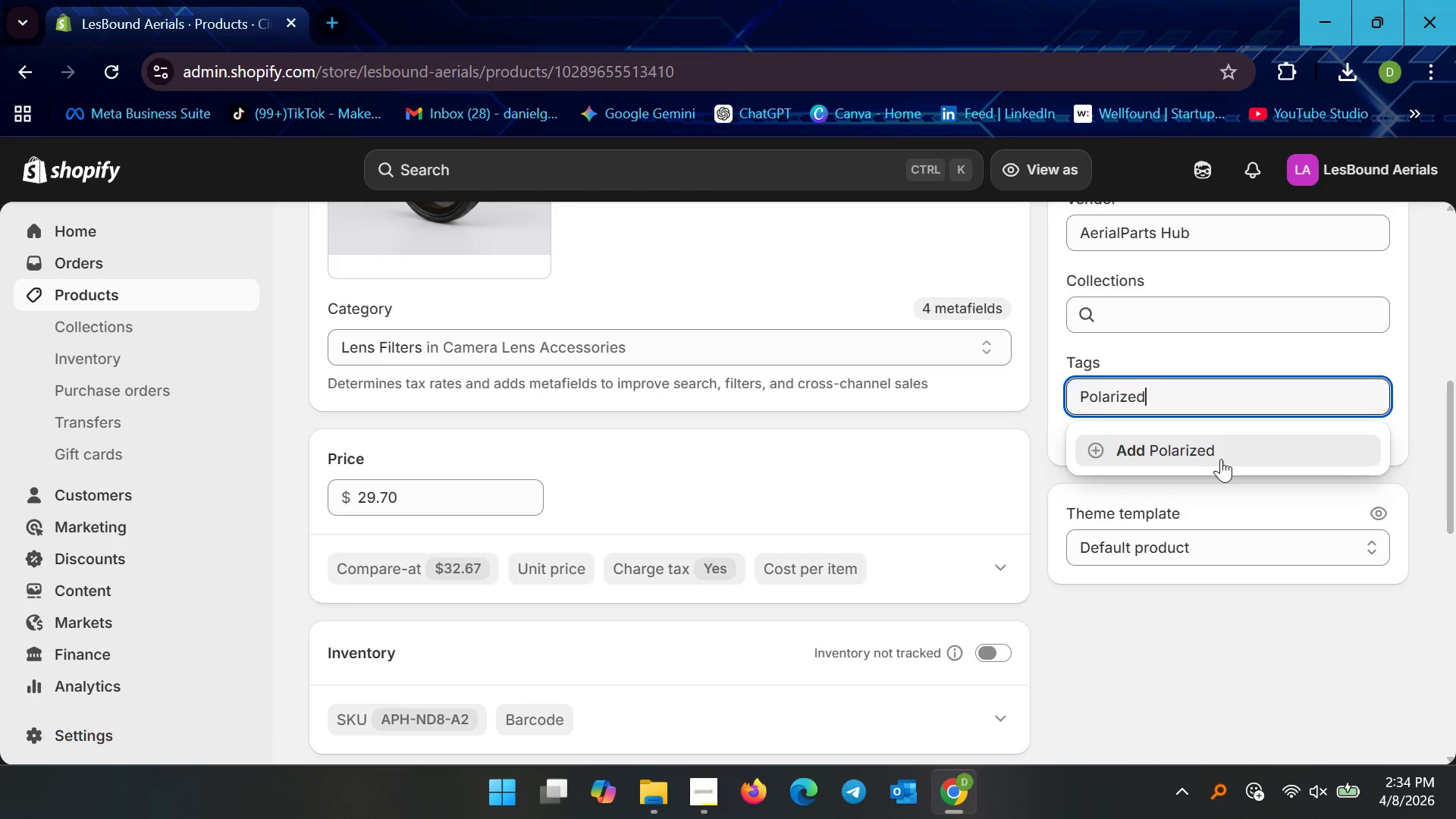 
left_click([1219, 457])
 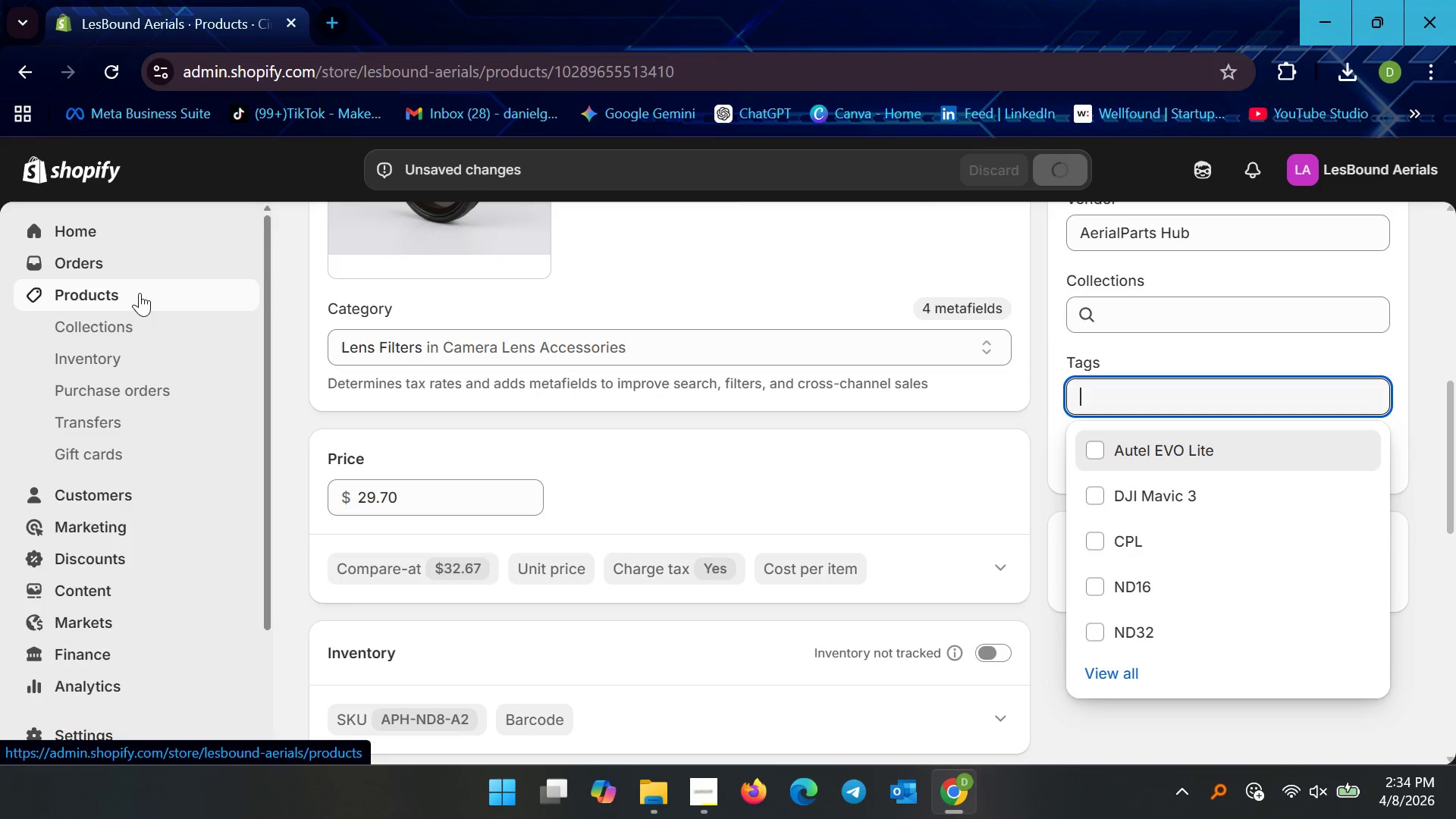 
scroll: coordinate [437, 450], scroll_direction: up, amount: 10.0
 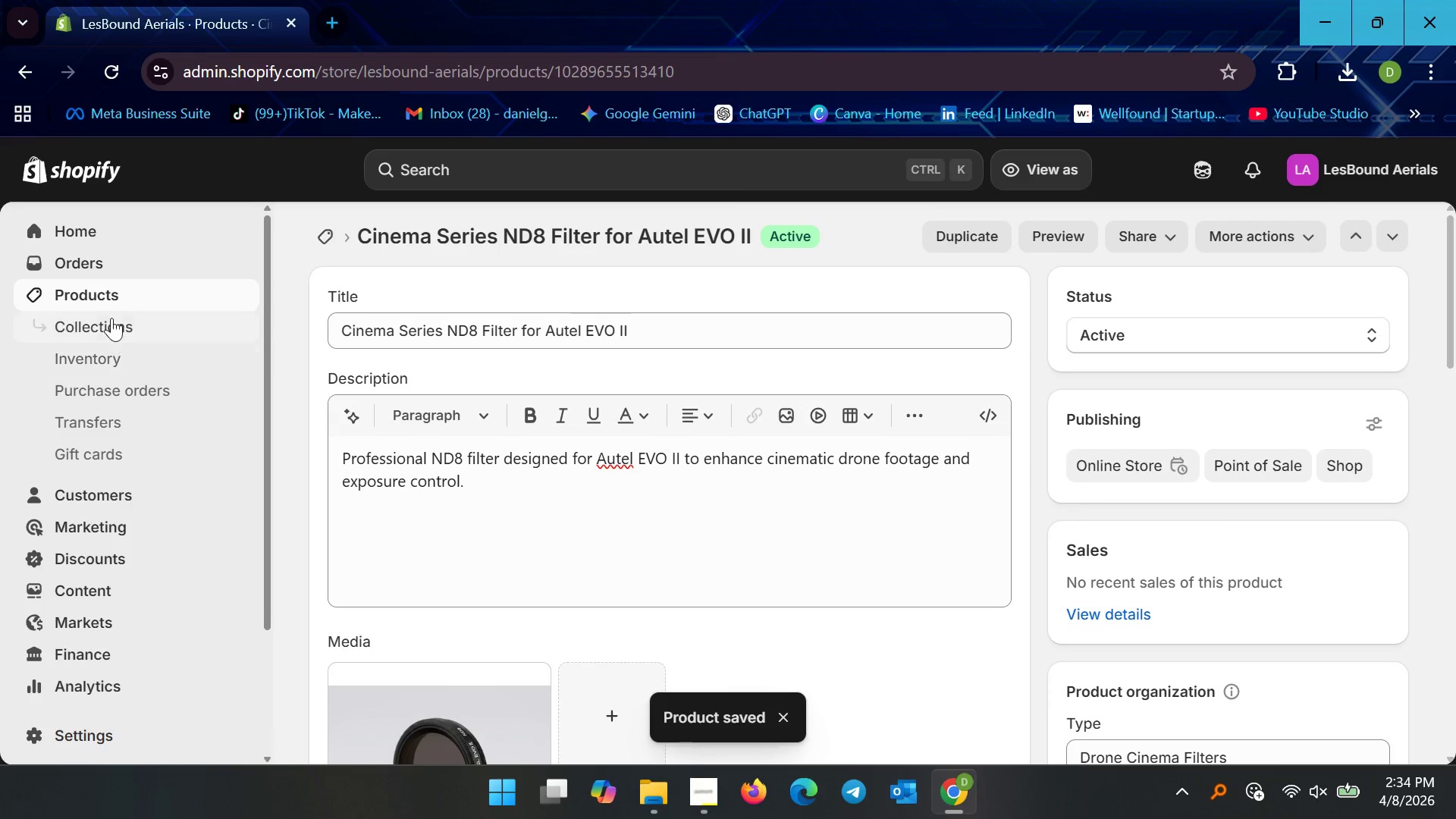 
left_click([113, 290])
 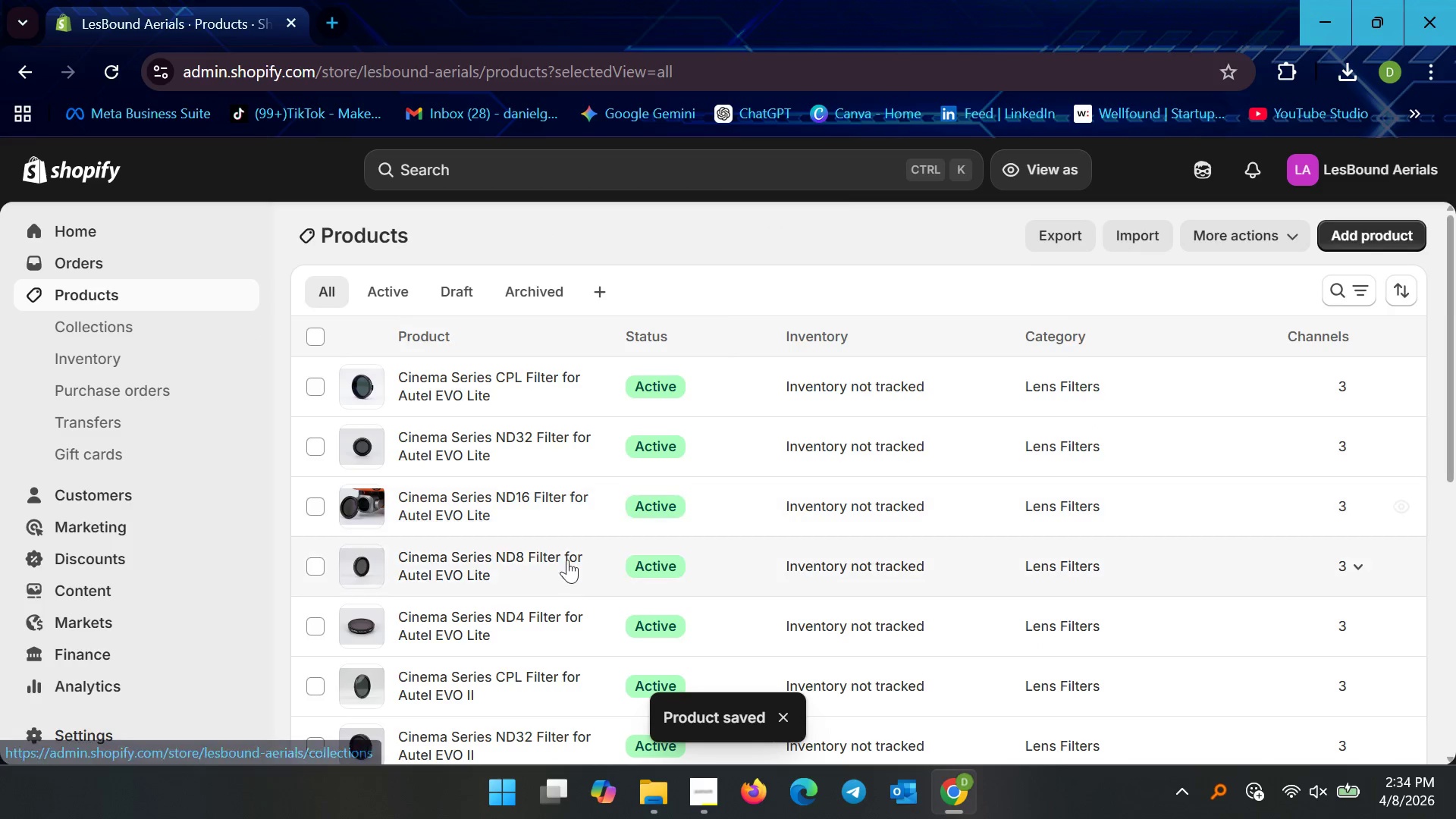 
scroll: coordinate [550, 598], scroll_direction: down, amount: 12.0
 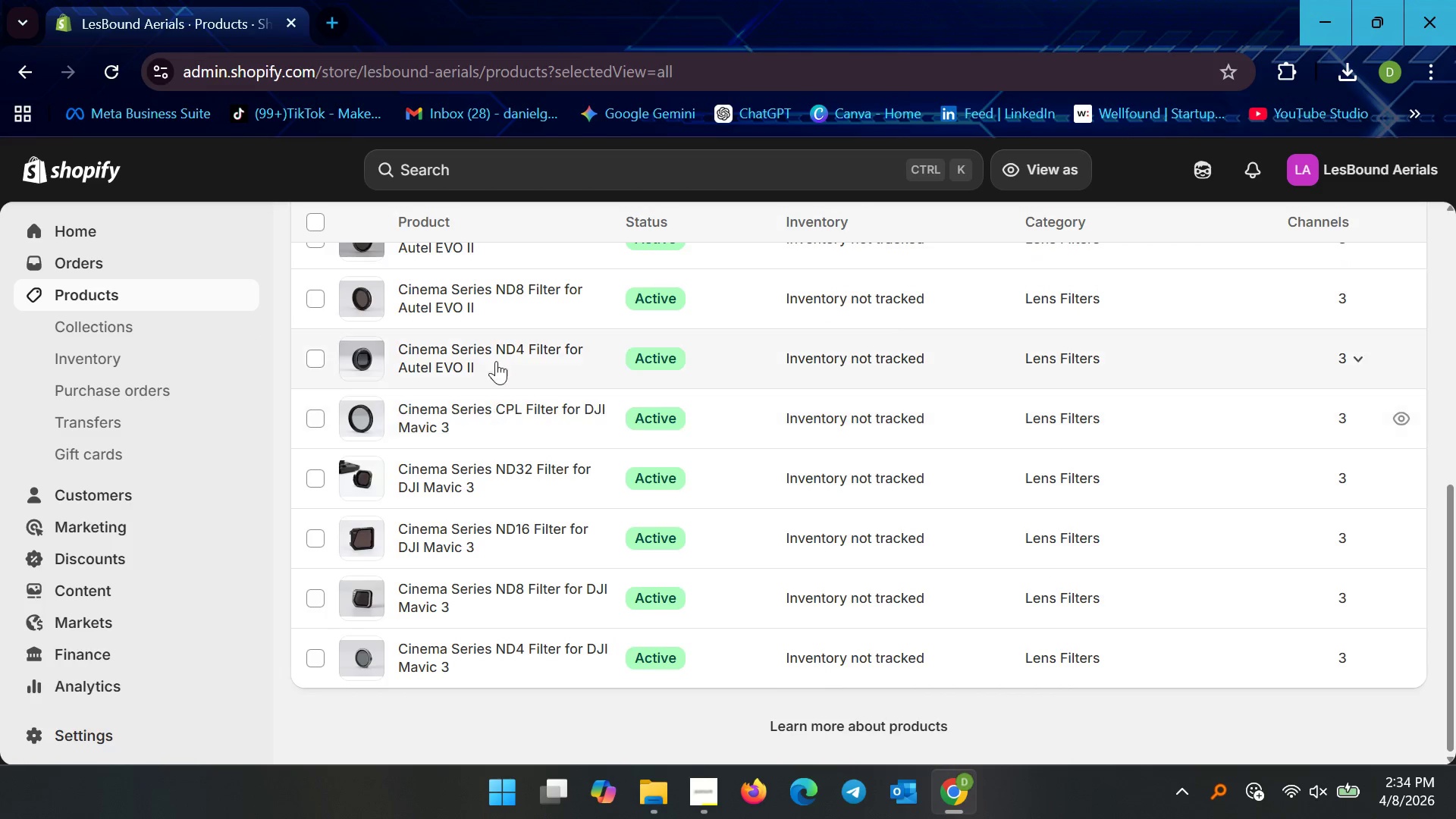 
scroll: coordinate [515, 320], scroll_direction: up, amount: 1.0
 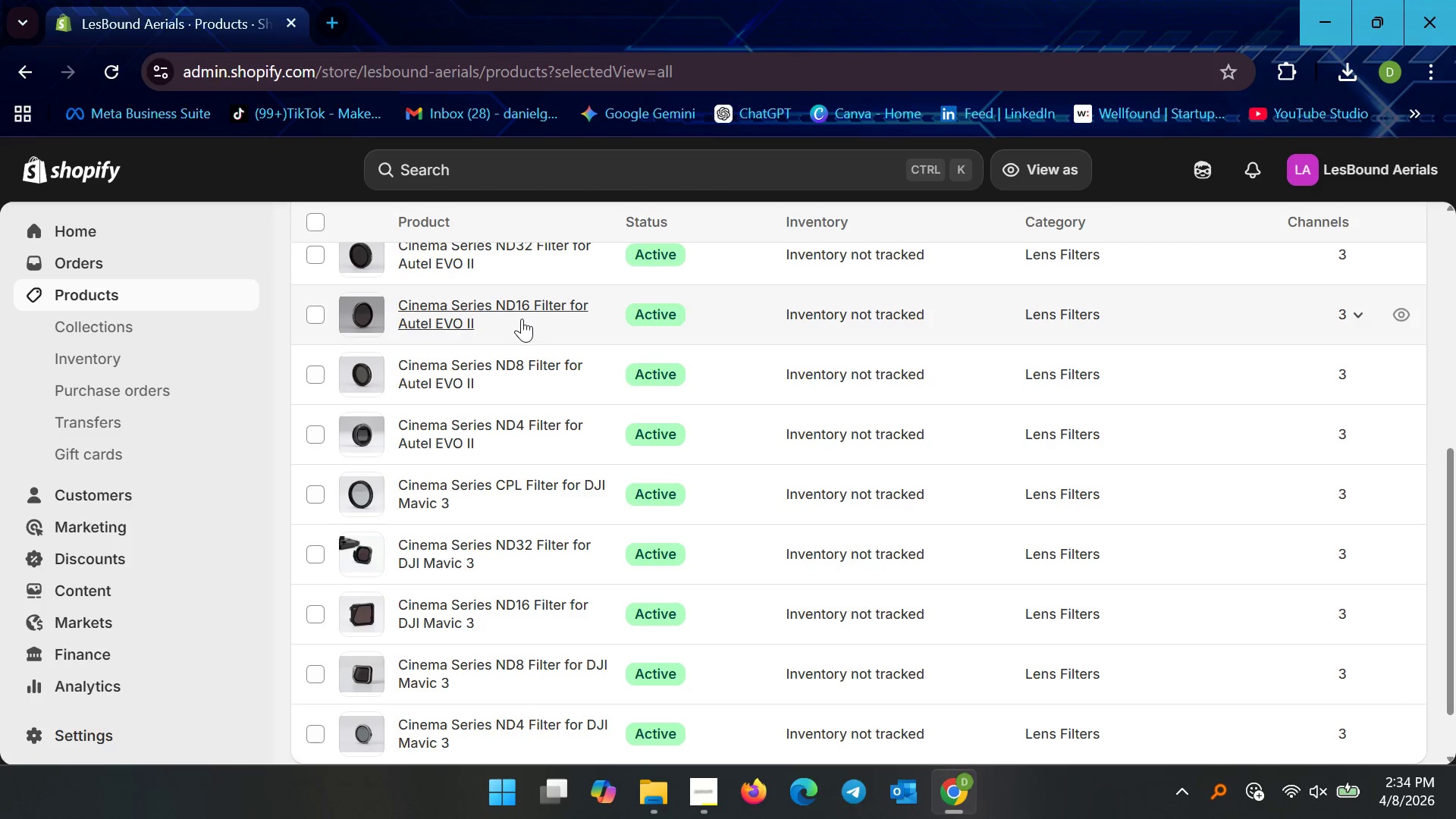 
left_click([522, 315])
 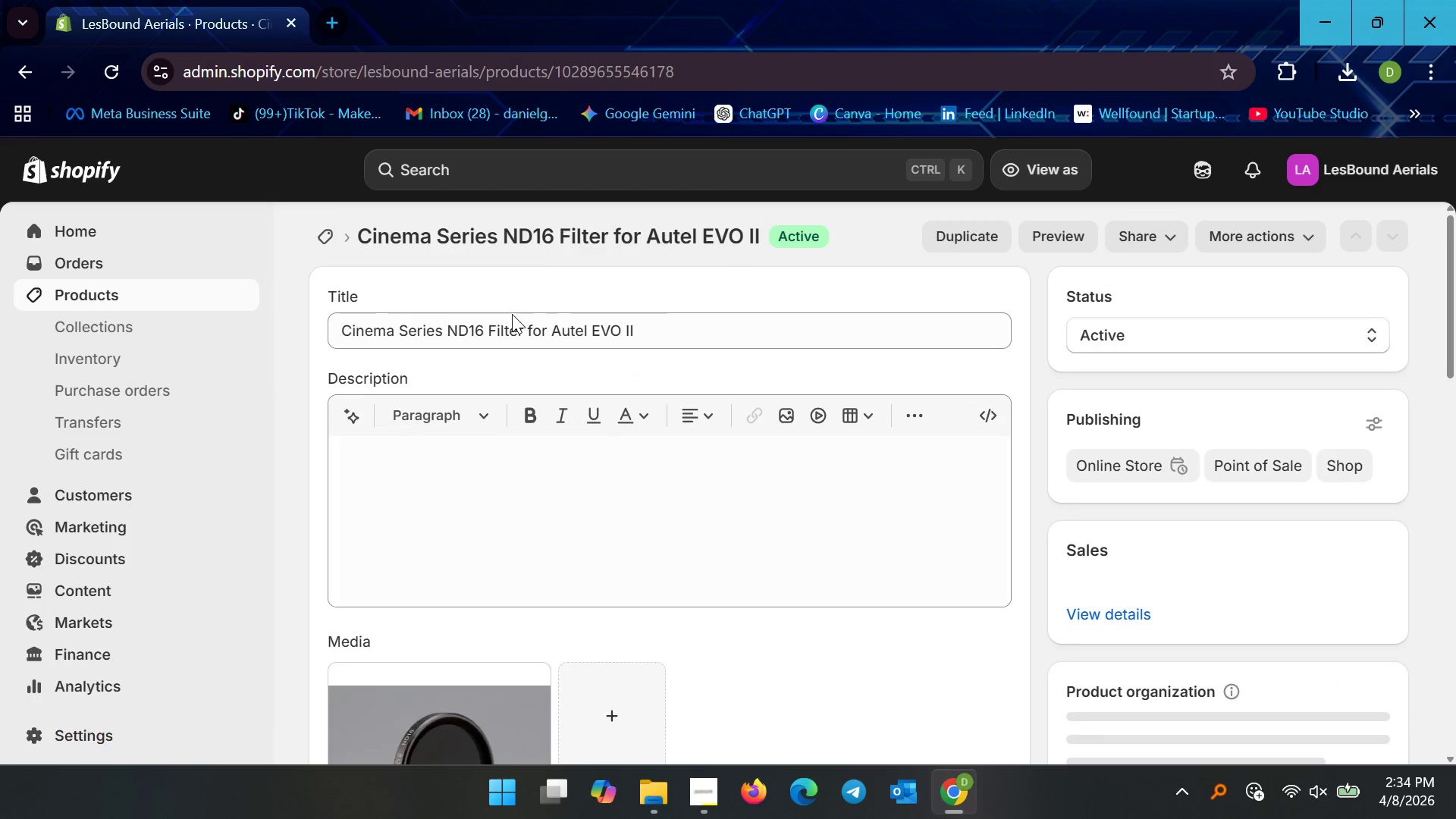 
scroll: coordinate [1156, 548], scroll_direction: down, amount: 6.0
 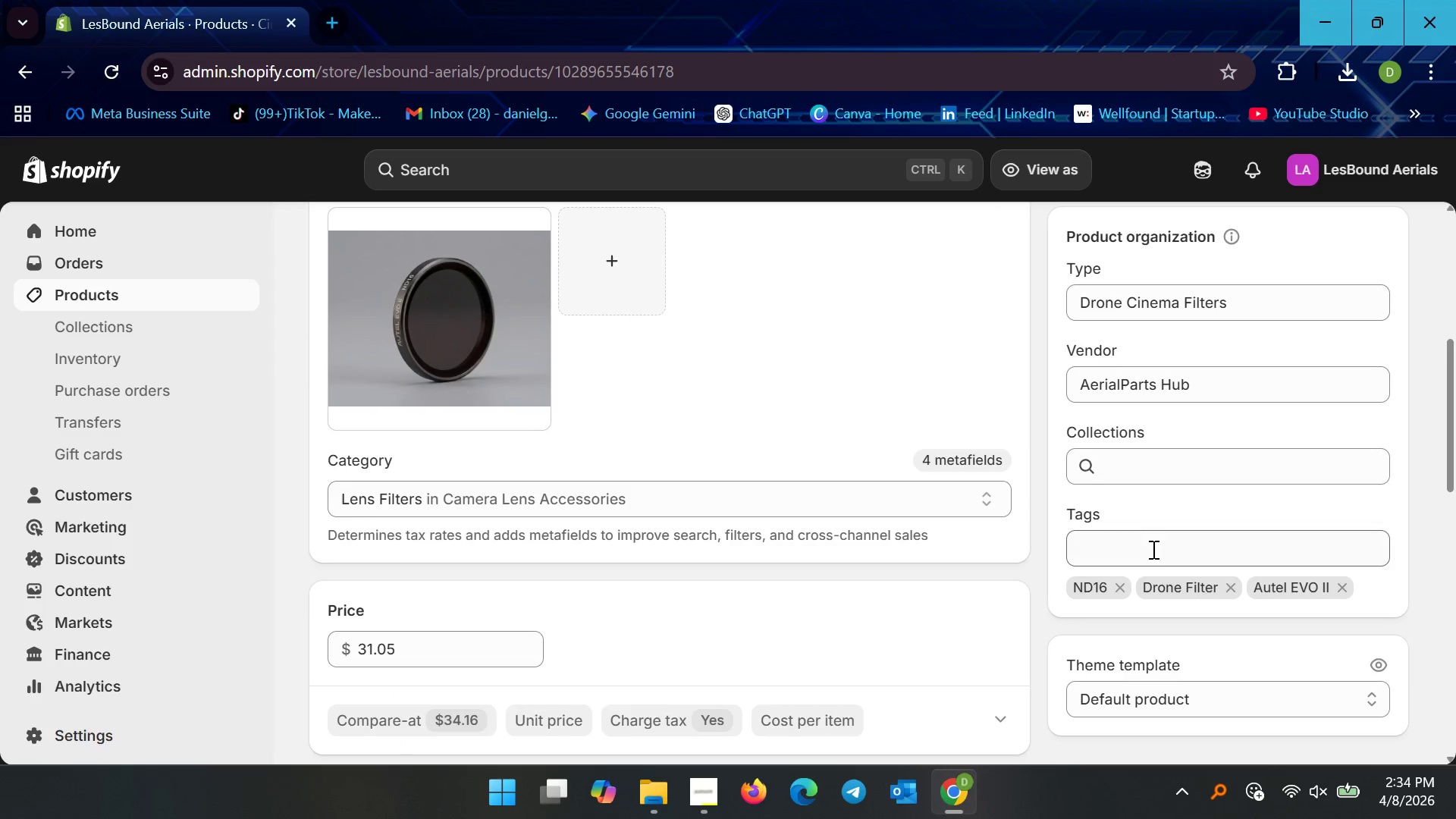 
left_click([1148, 566])
 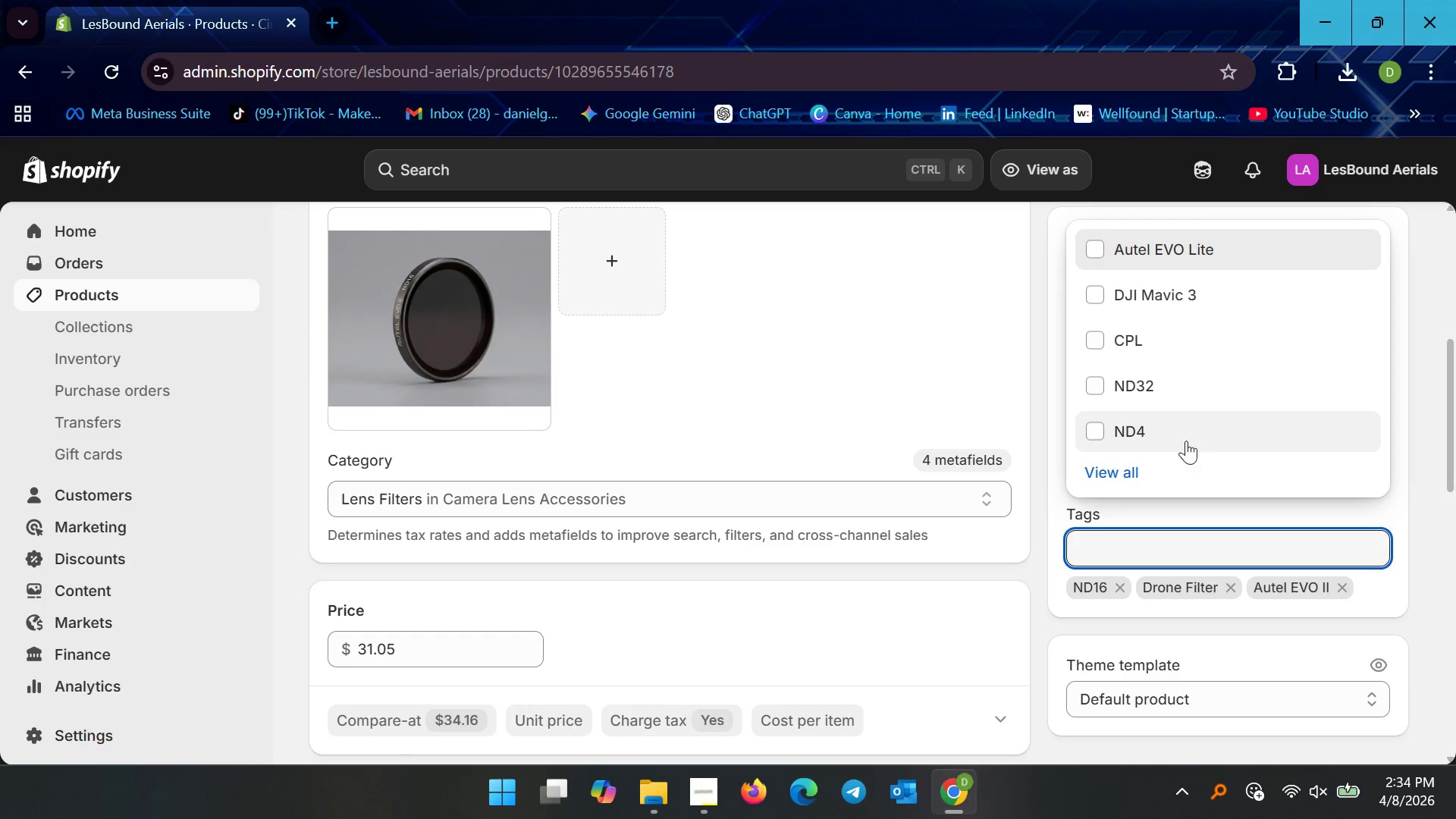 
left_click([1156, 479])
 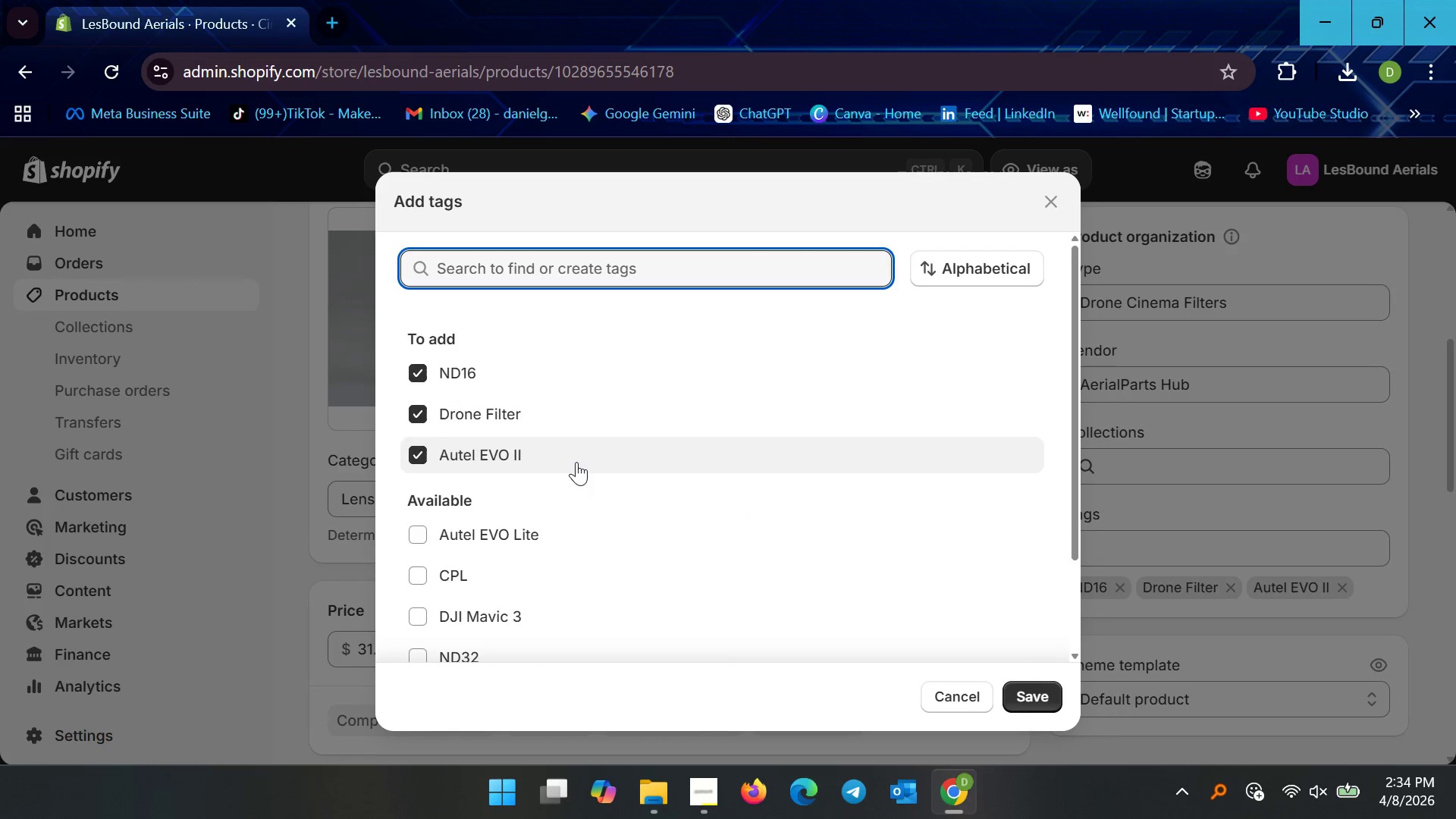 
scroll: coordinate [563, 421], scroll_direction: down, amount: 3.0
 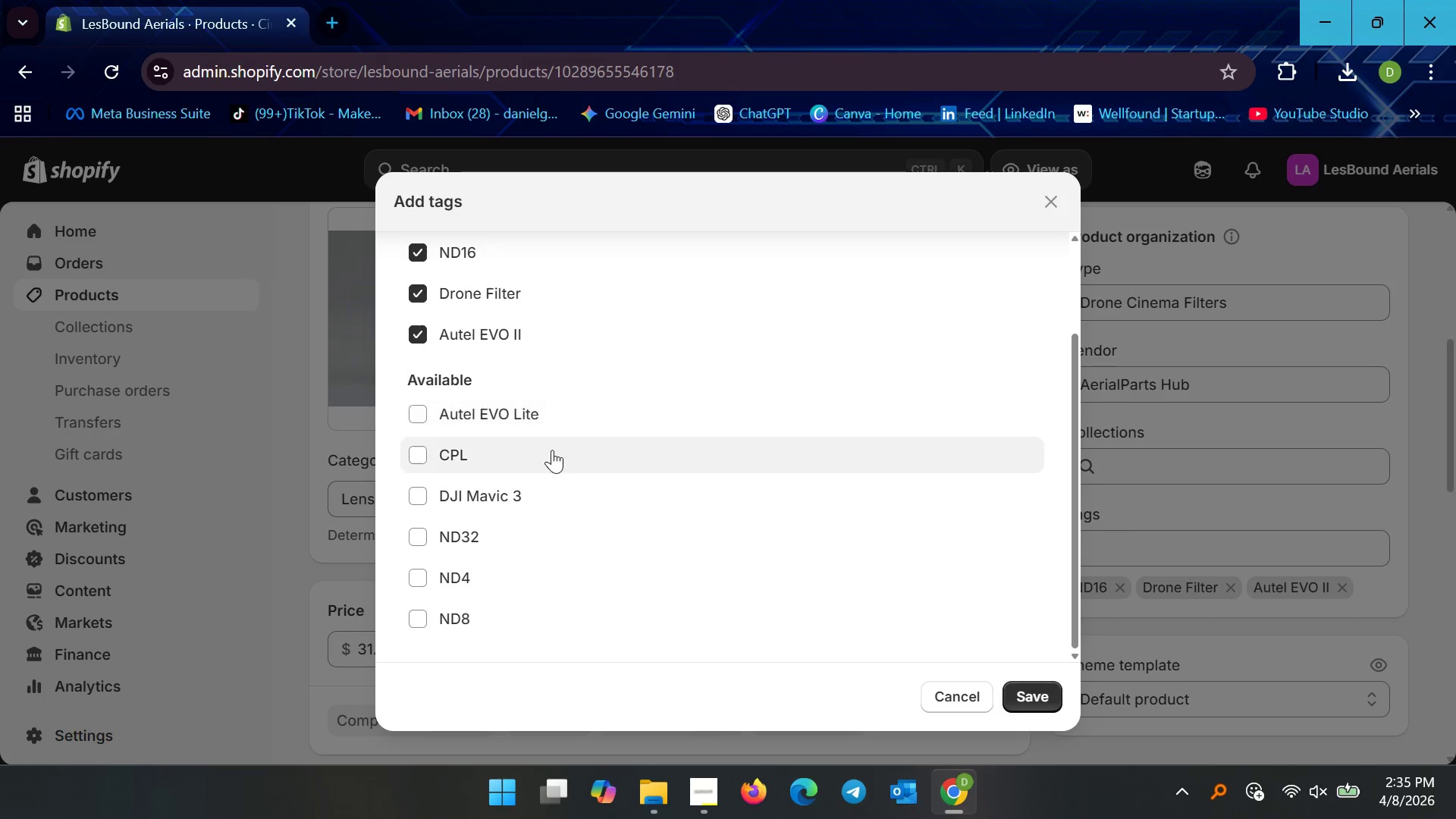 
scroll: coordinate [554, 451], scroll_direction: up, amount: 3.0
 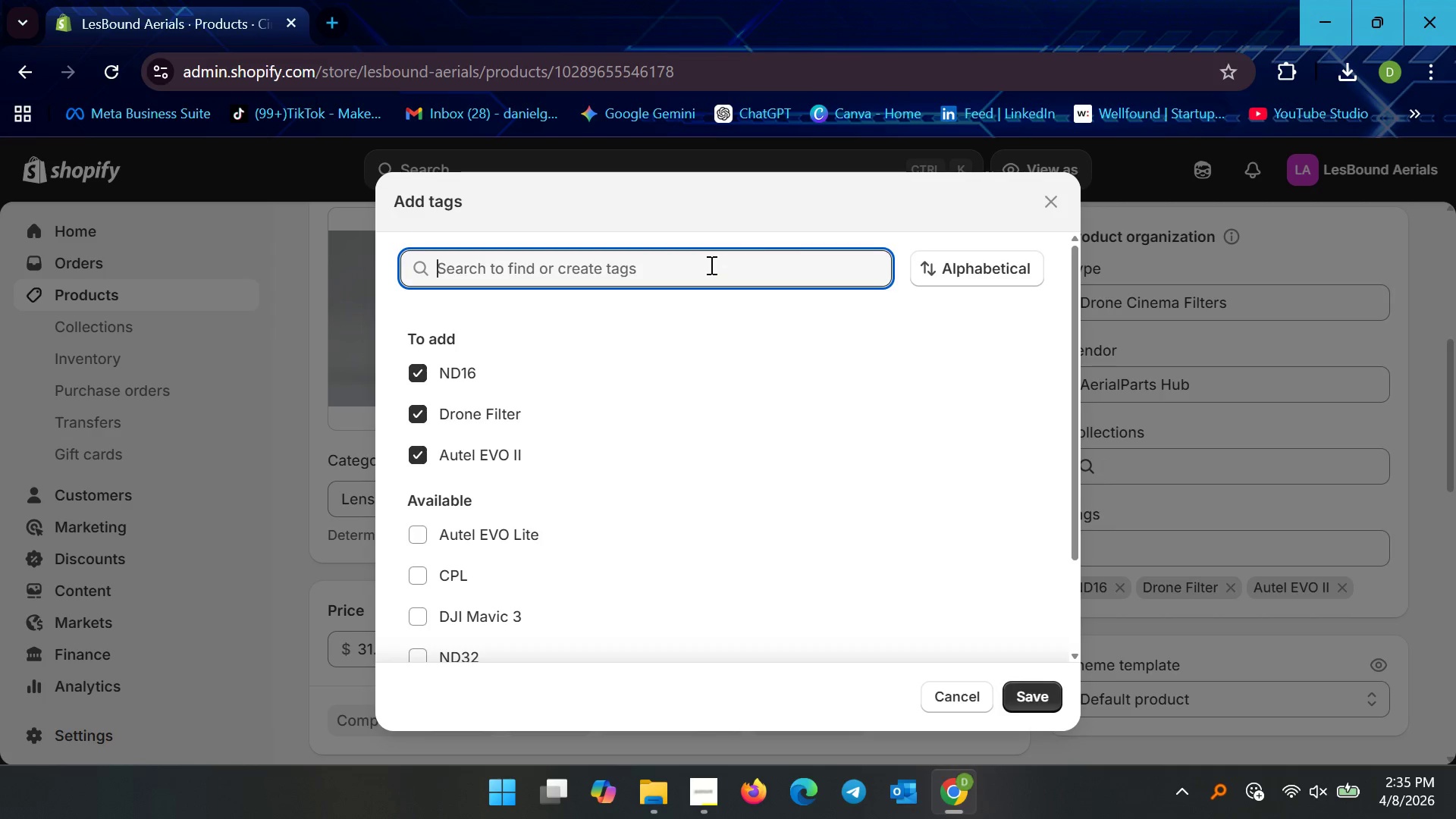 
type(pola)
key(Backspace)
key(Backspace)
key(Backspace)
key(Backspace)
type(P)
 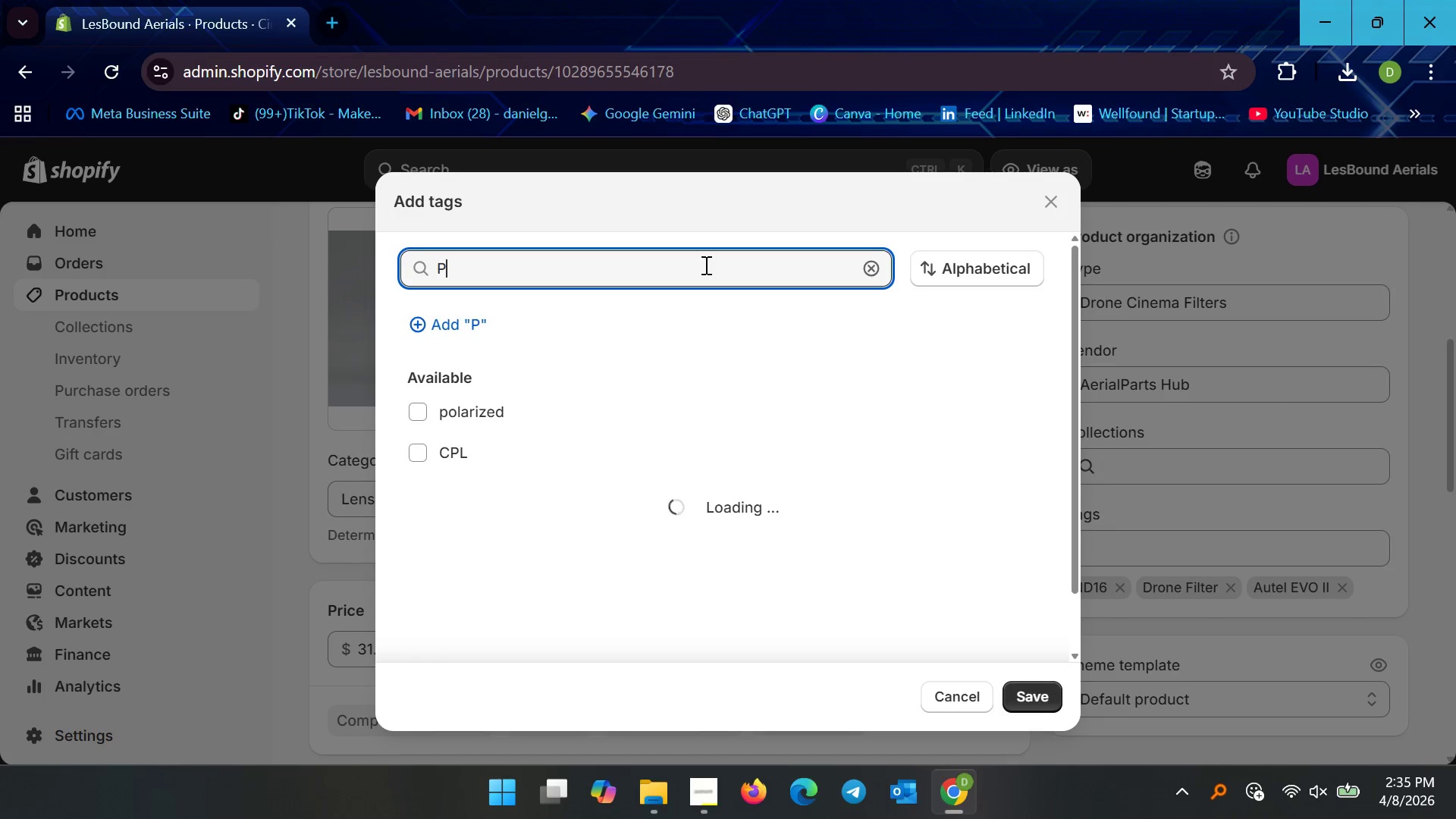 
left_click([431, 399])
 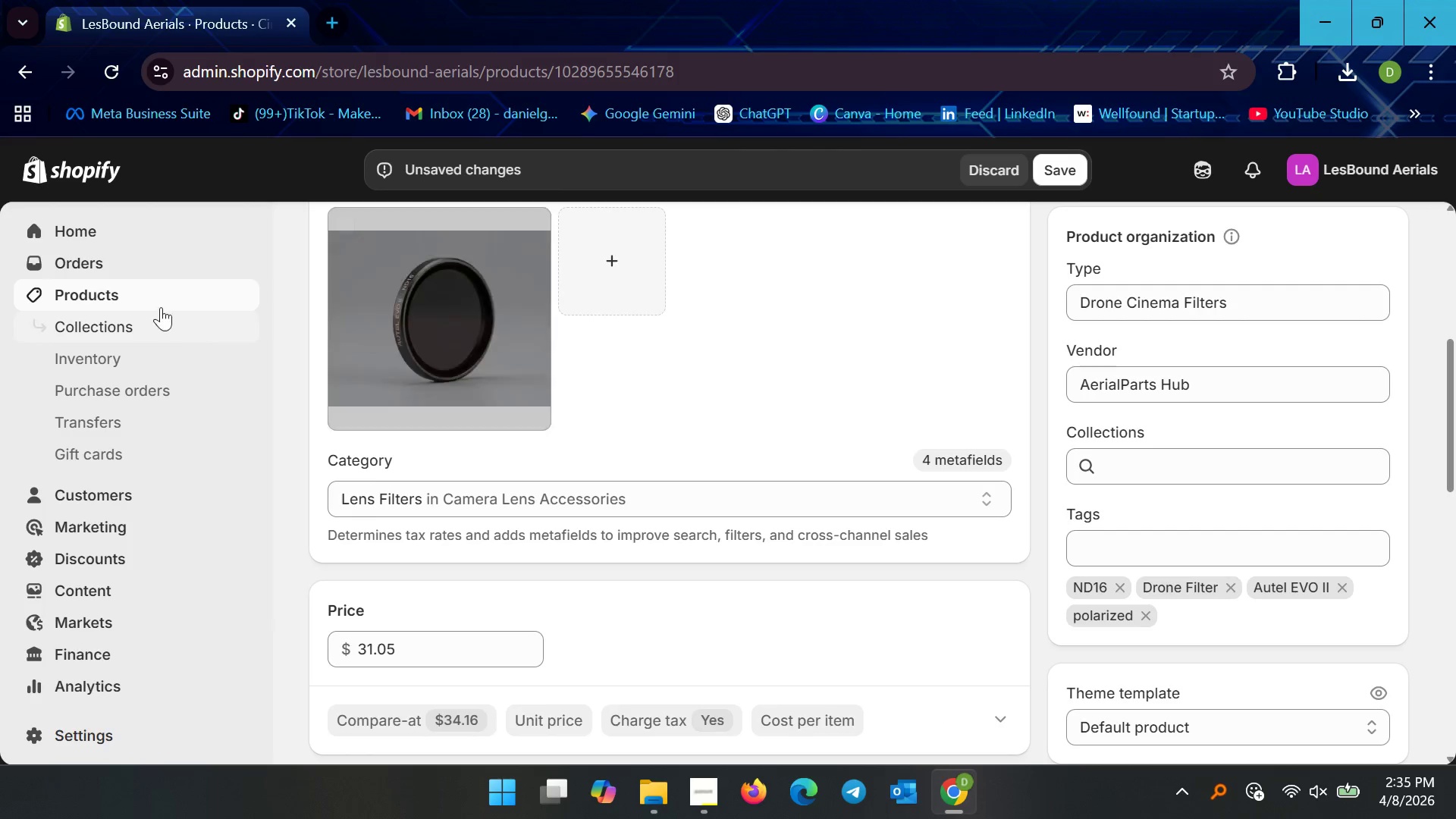 
wait(5.22)
 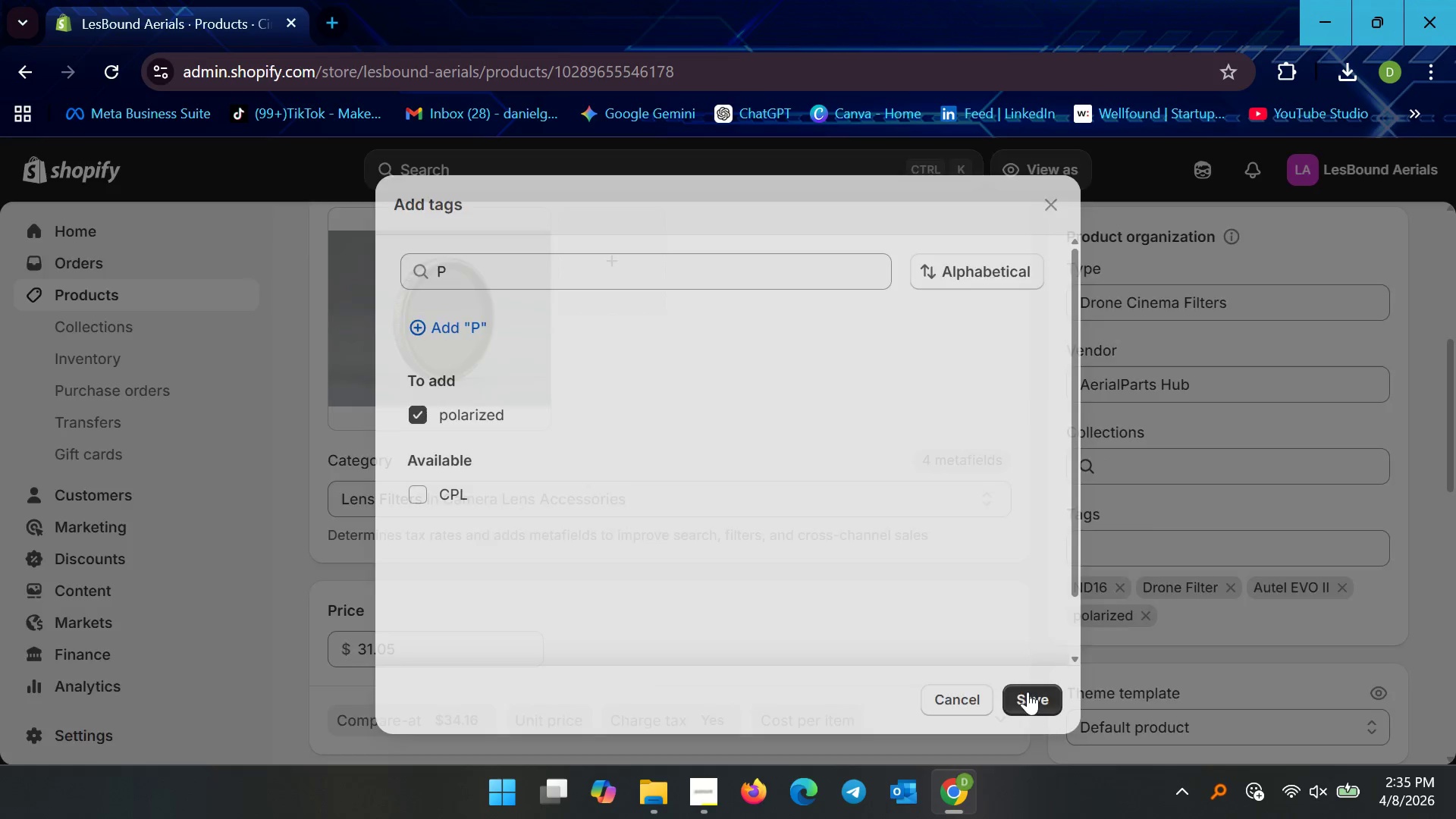 
left_click([1083, 170])
 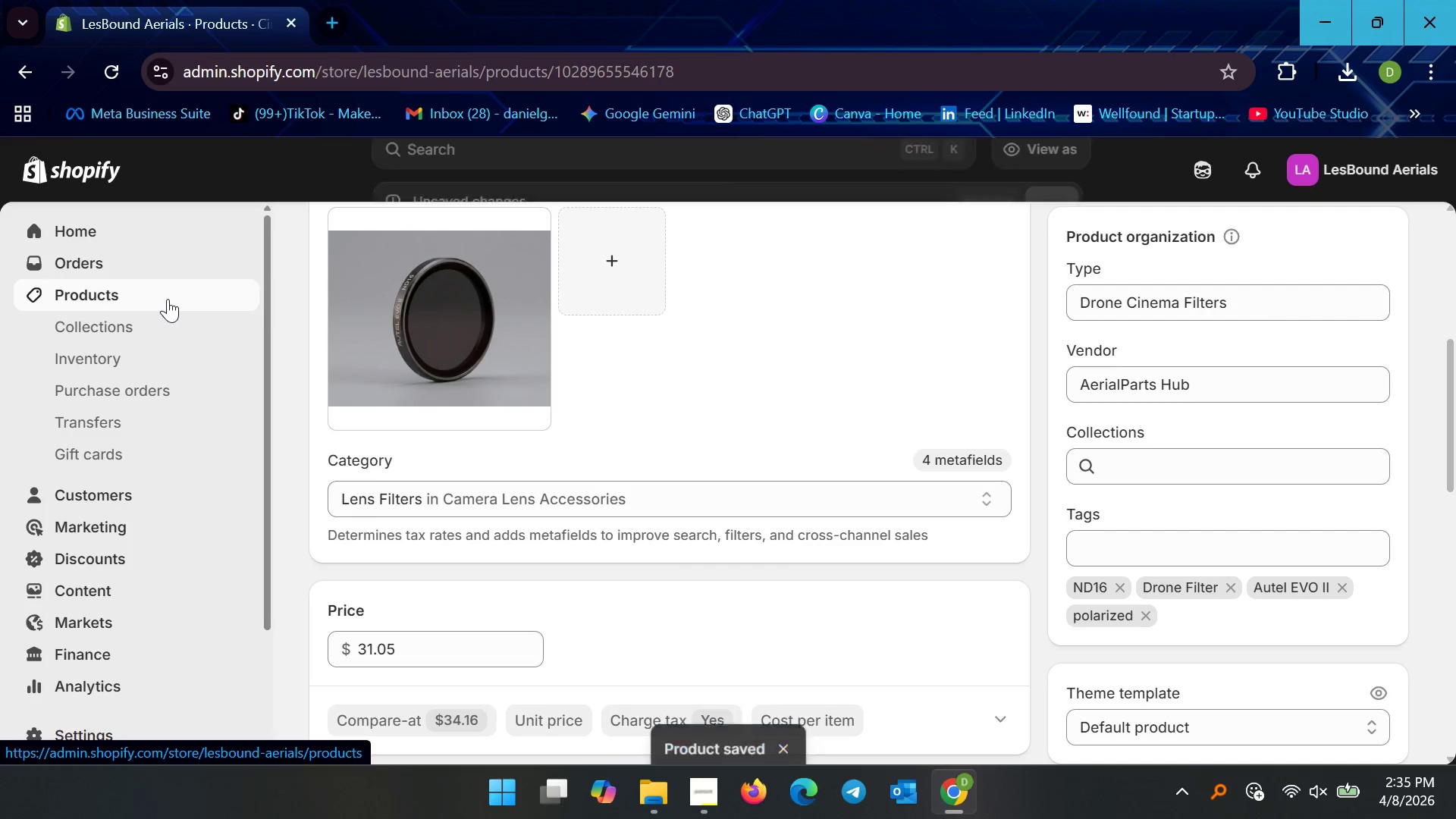 
left_click([168, 298])
 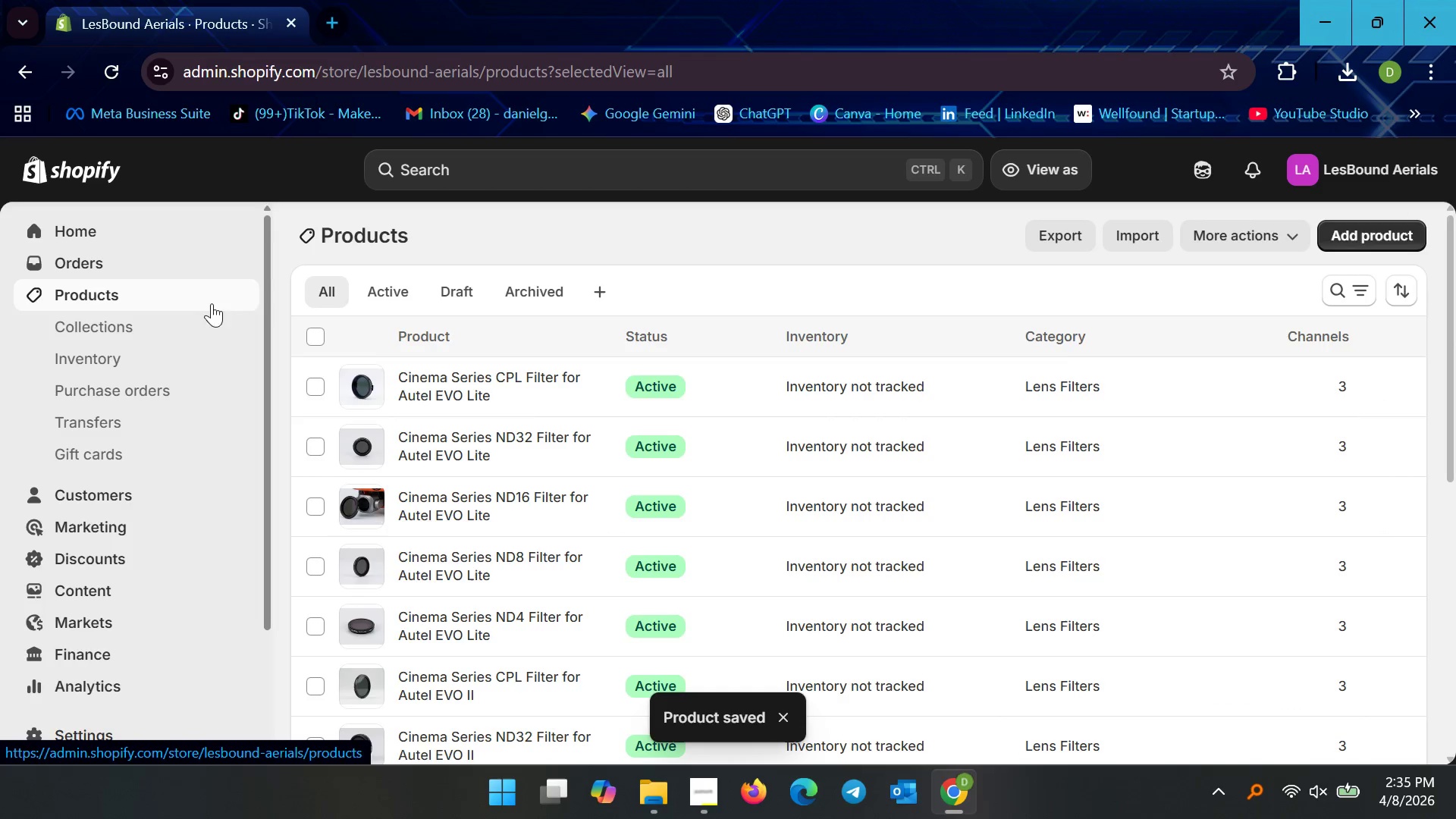 
scroll: coordinate [745, 558], scroll_direction: down, amount: 11.0
 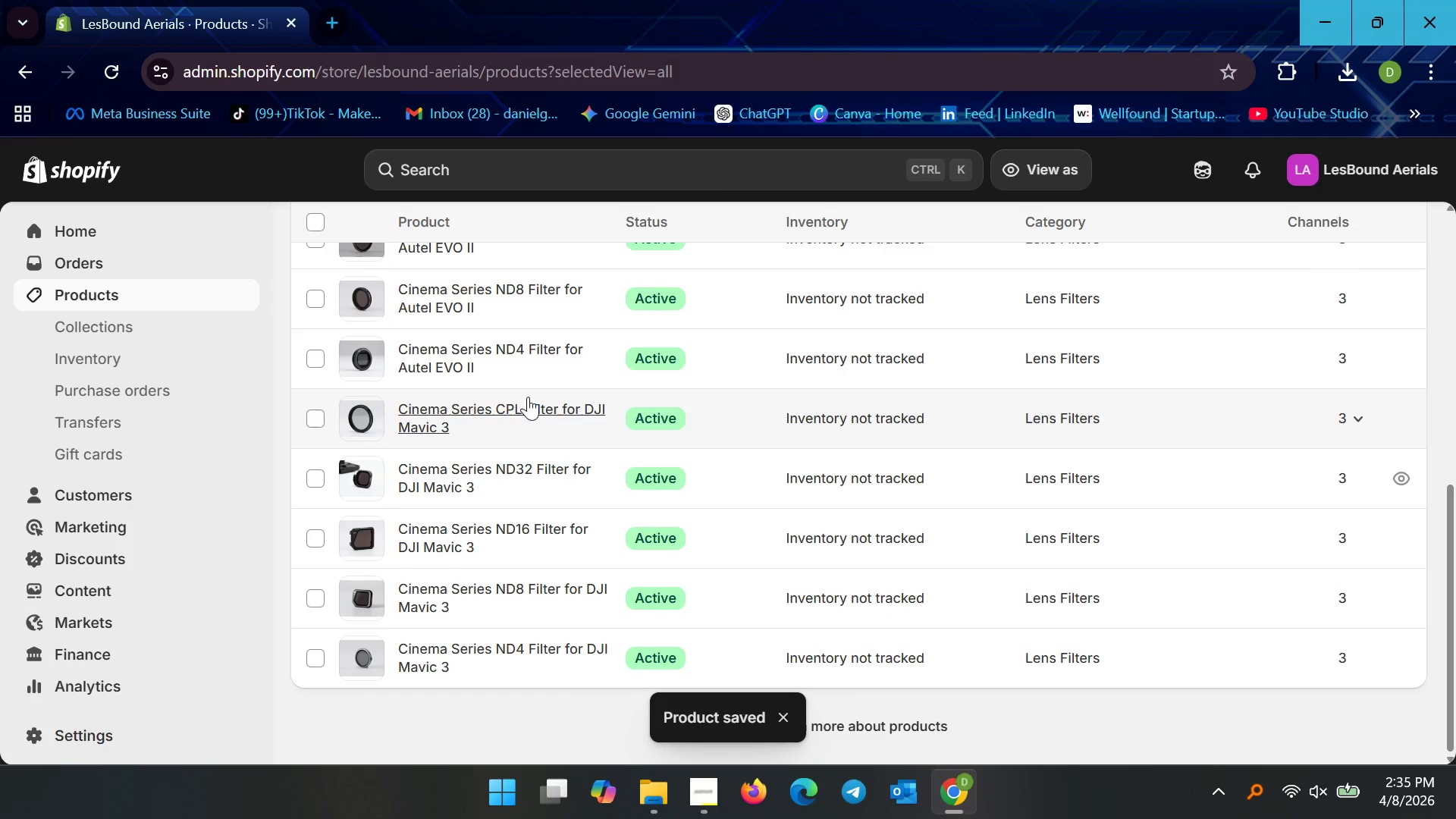 
scroll: coordinate [508, 348], scroll_direction: up, amount: 3.0
 